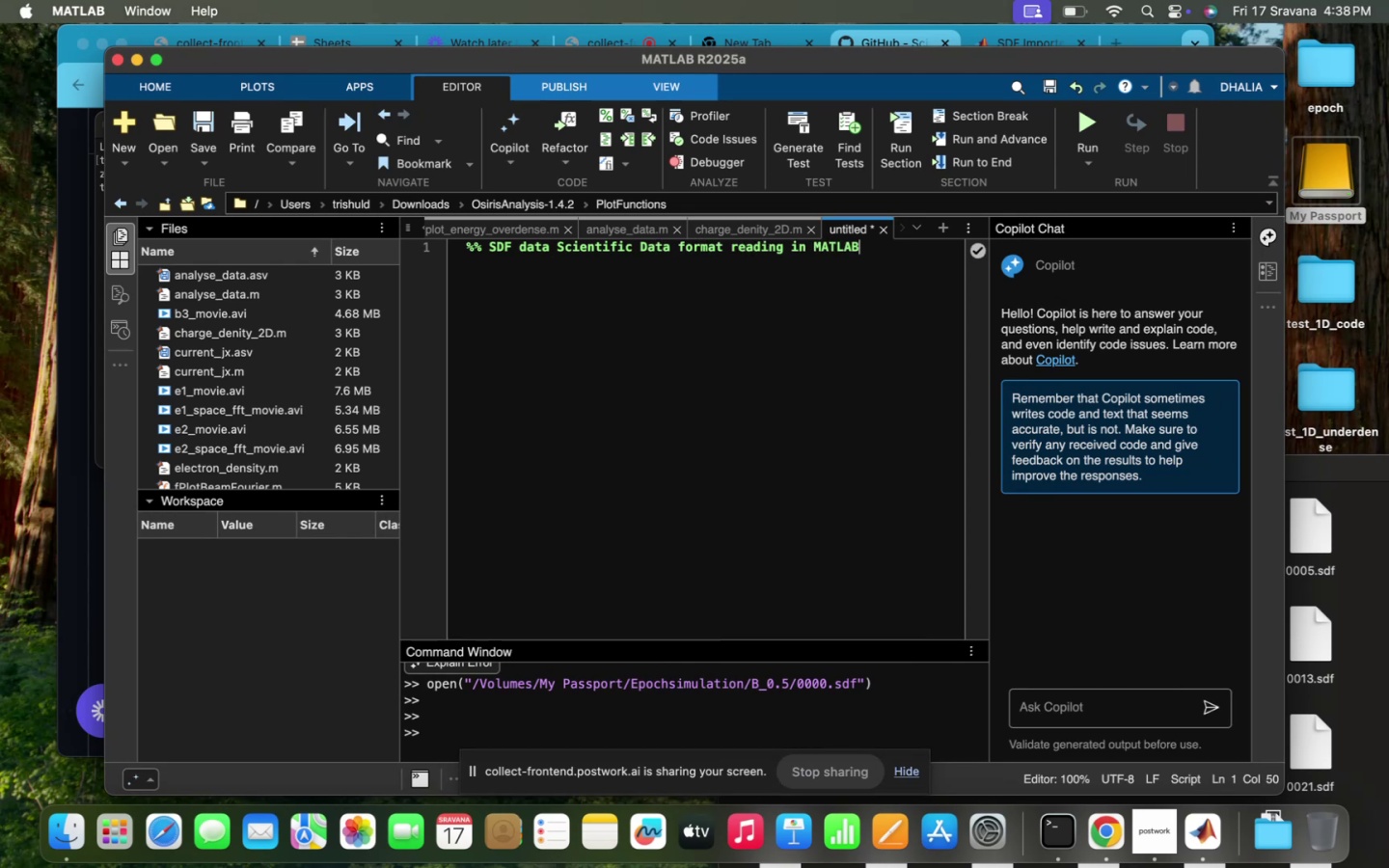 
key(Enter)
 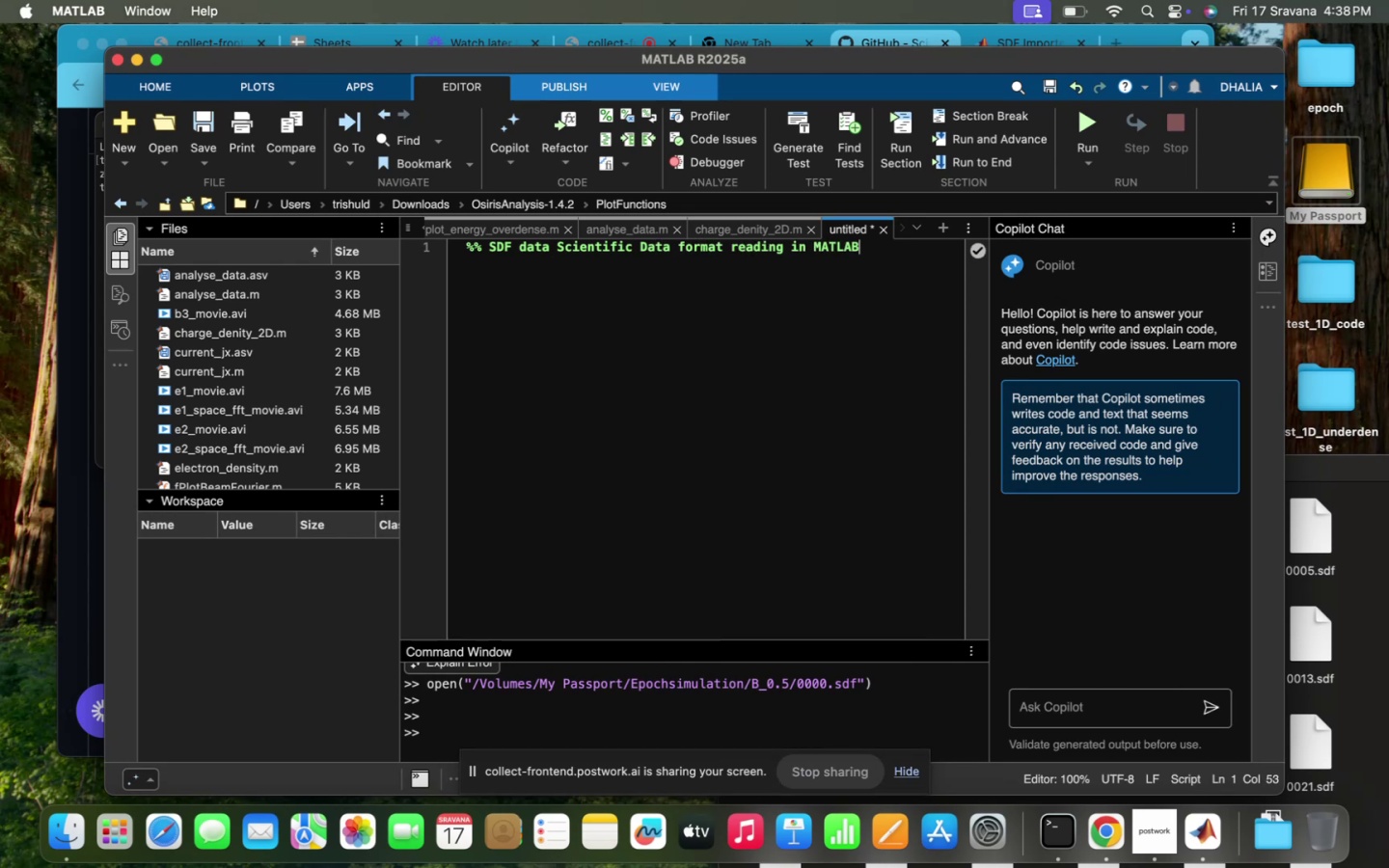 
type(addo)
key(Backspace)
type(p)
key(Backspace)
type(pa)
key(Tab)
type(= )
 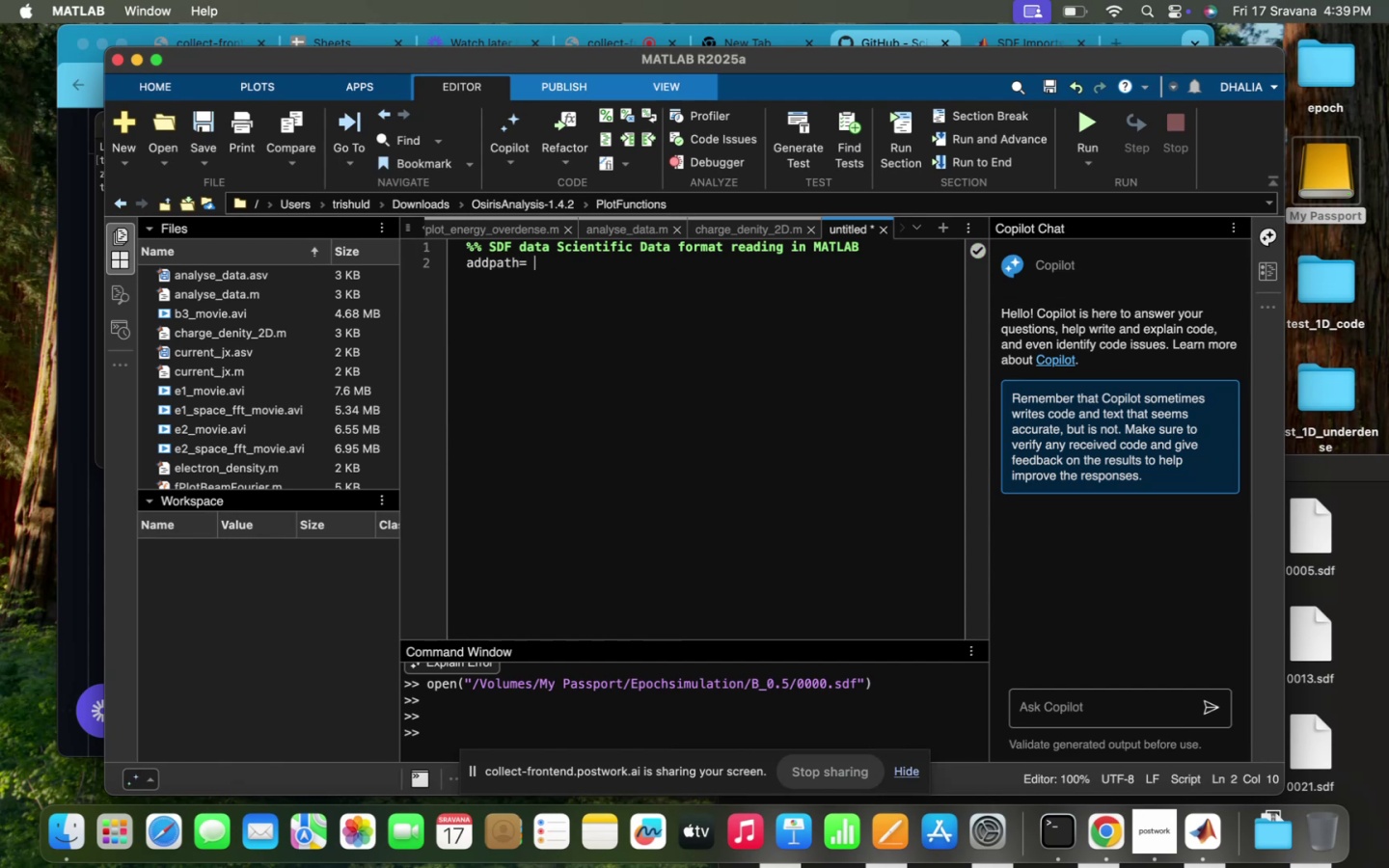 
hold_key(key=CommandLeft, duration=0.34)
 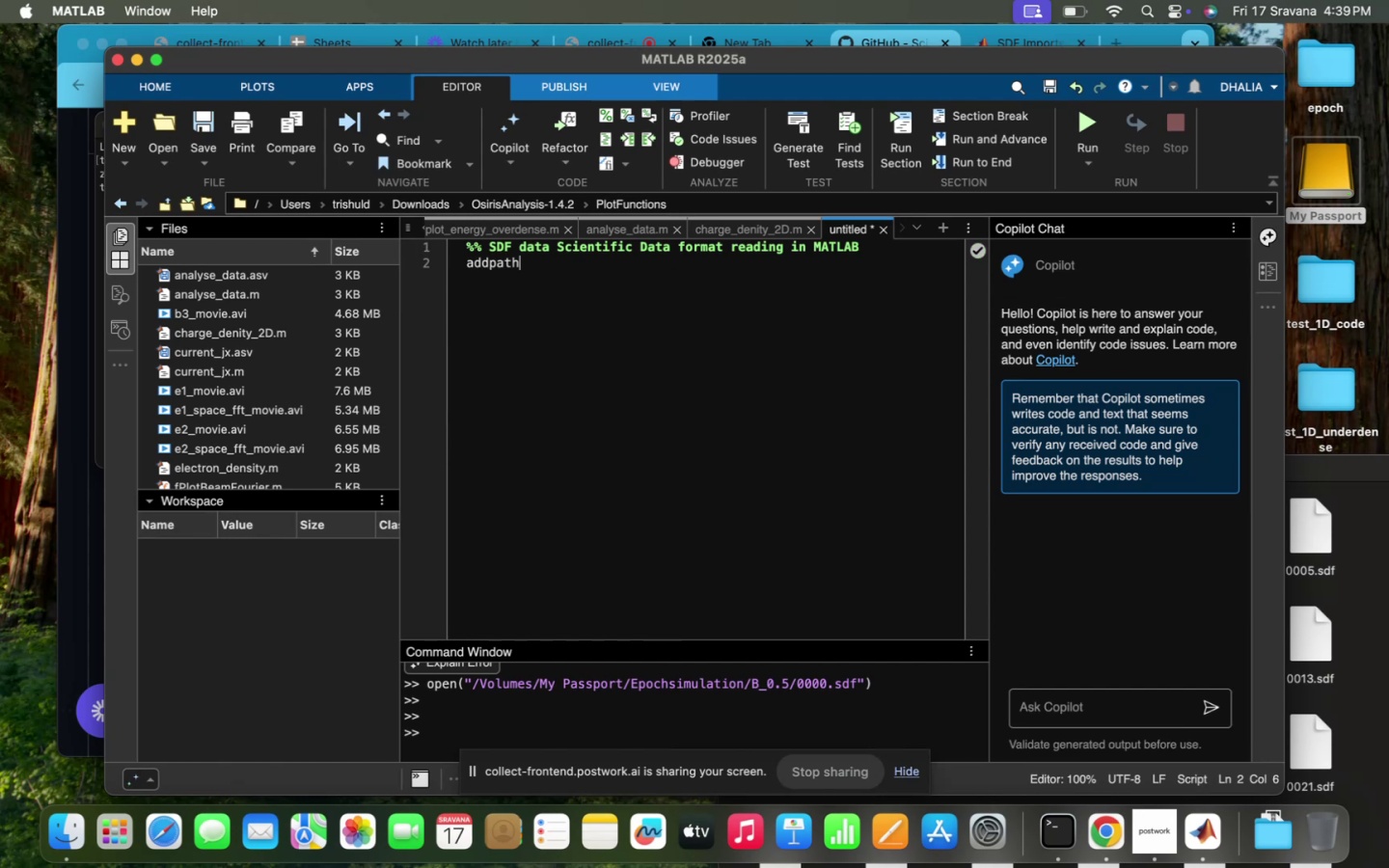 
left_click([1103, 824])
 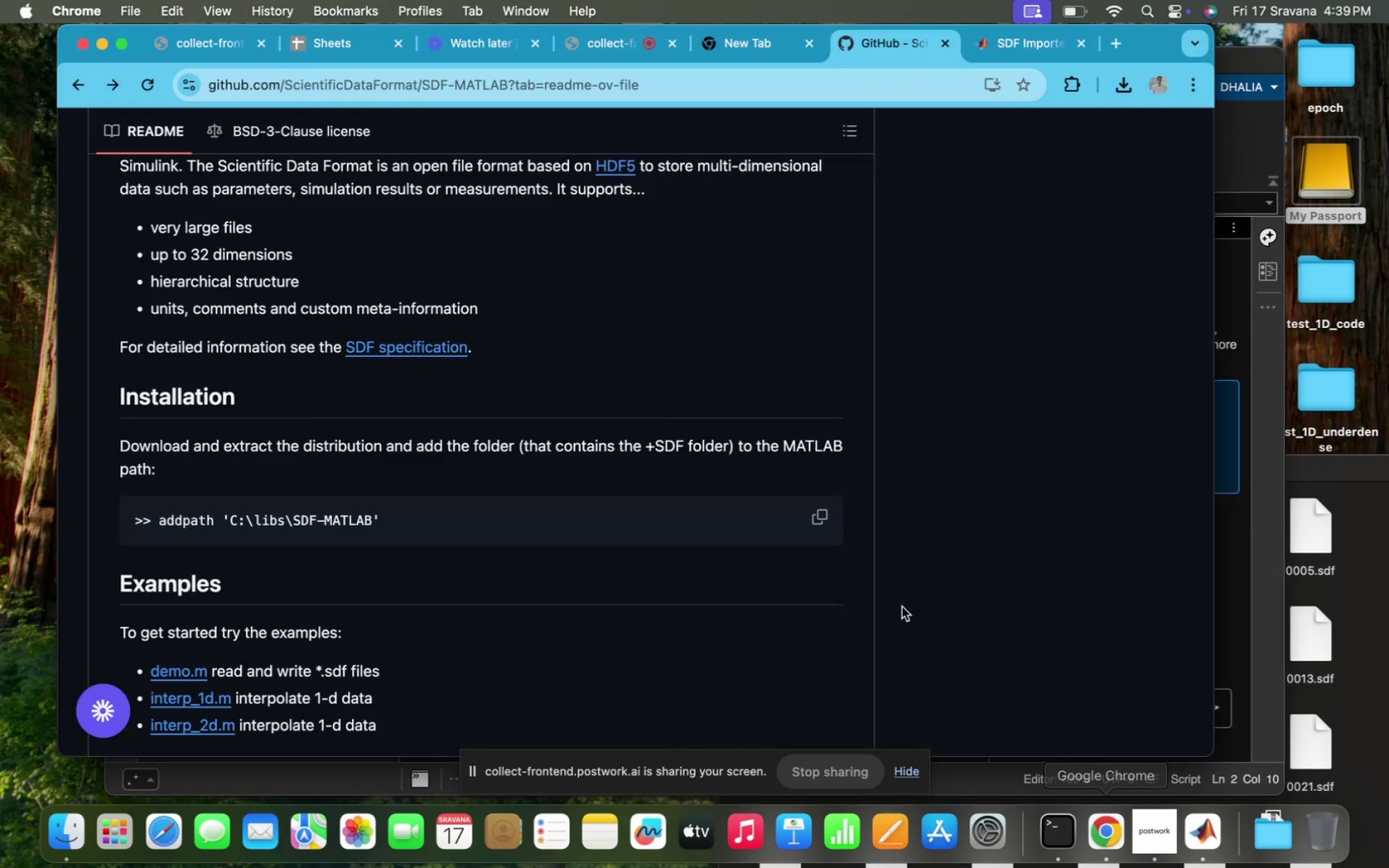 
scroll: coordinate [638, 574], scroll_direction: down, amount: 4.0
 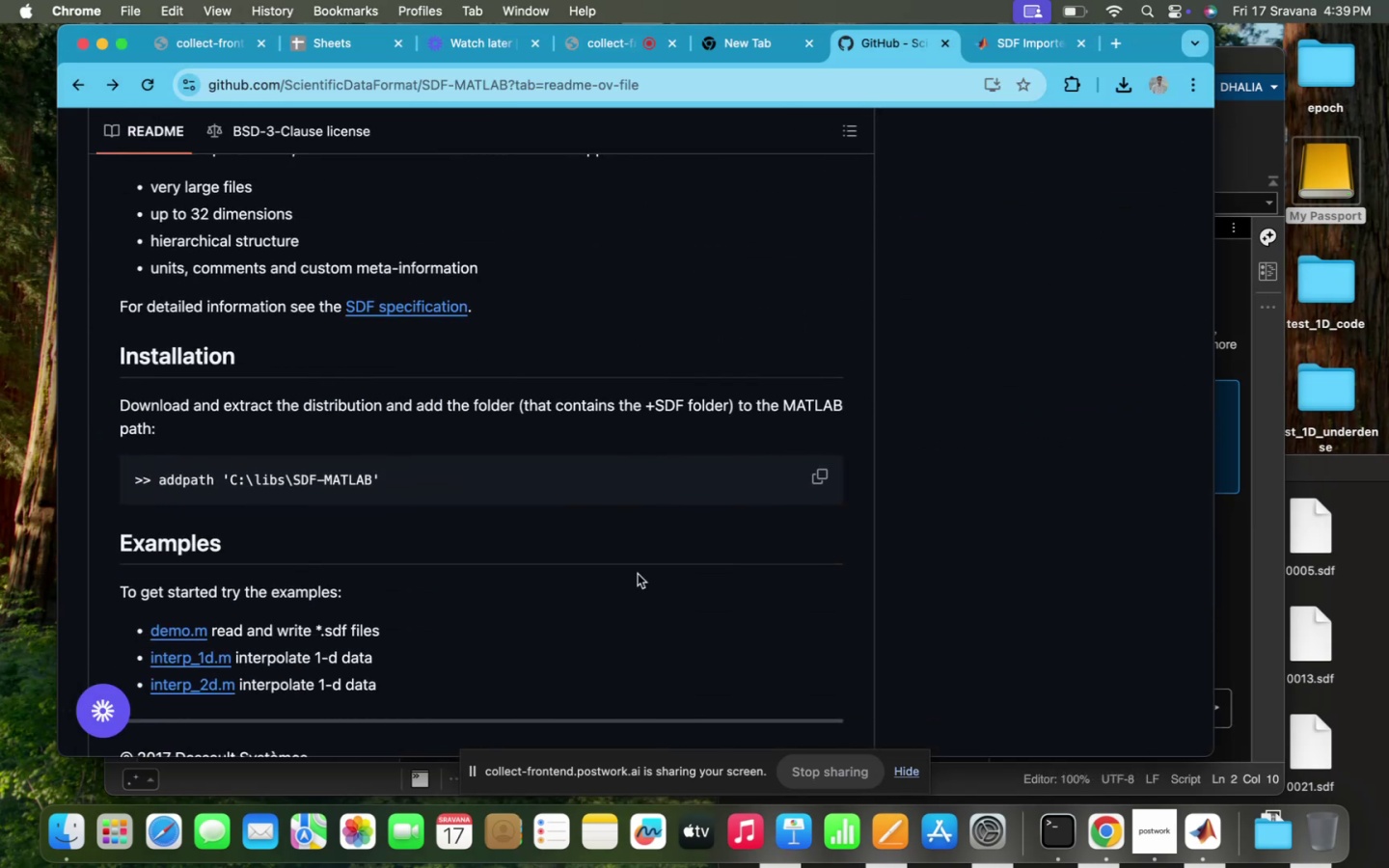 
left_click([1202, 830])
 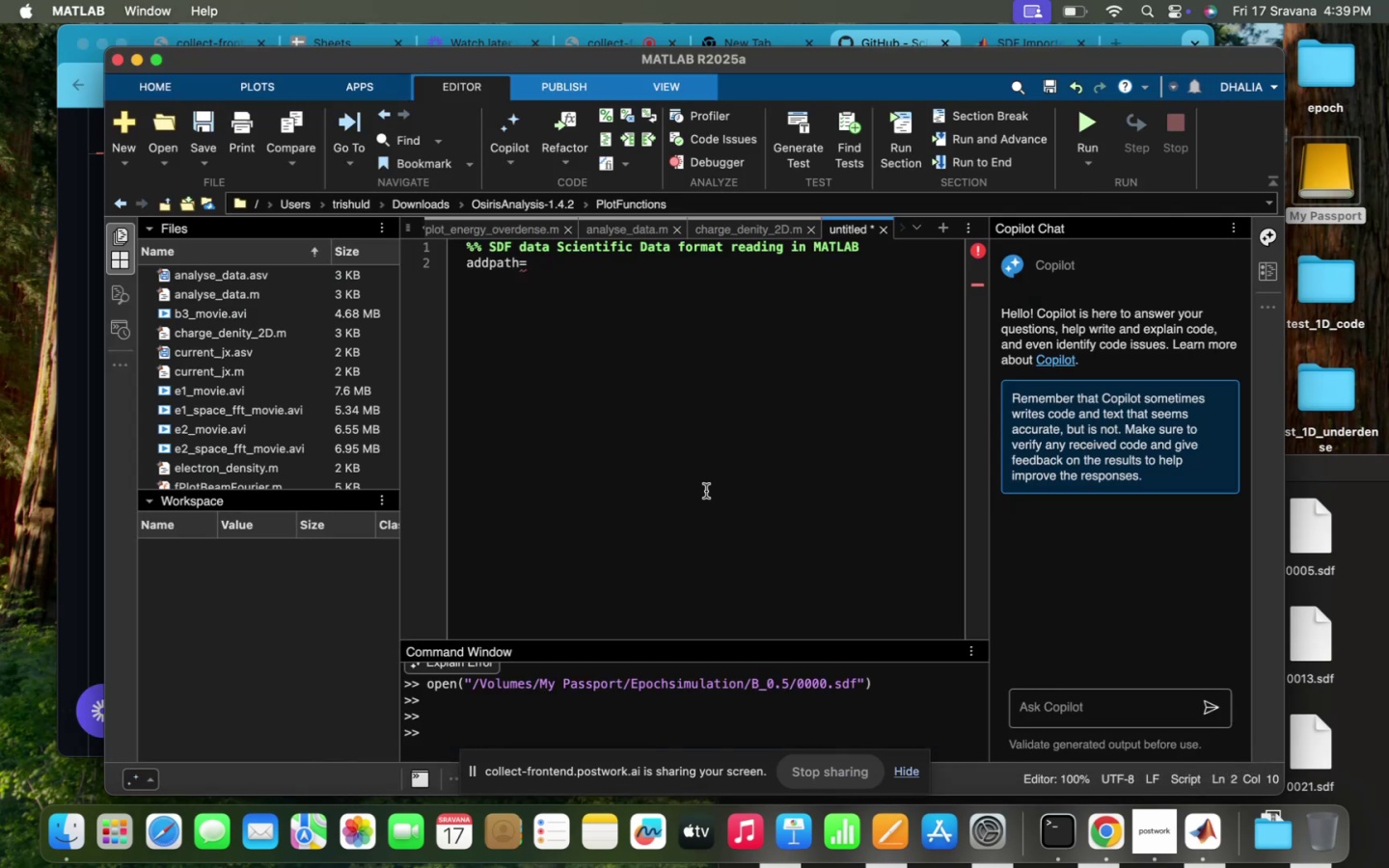 
key(Quote)
 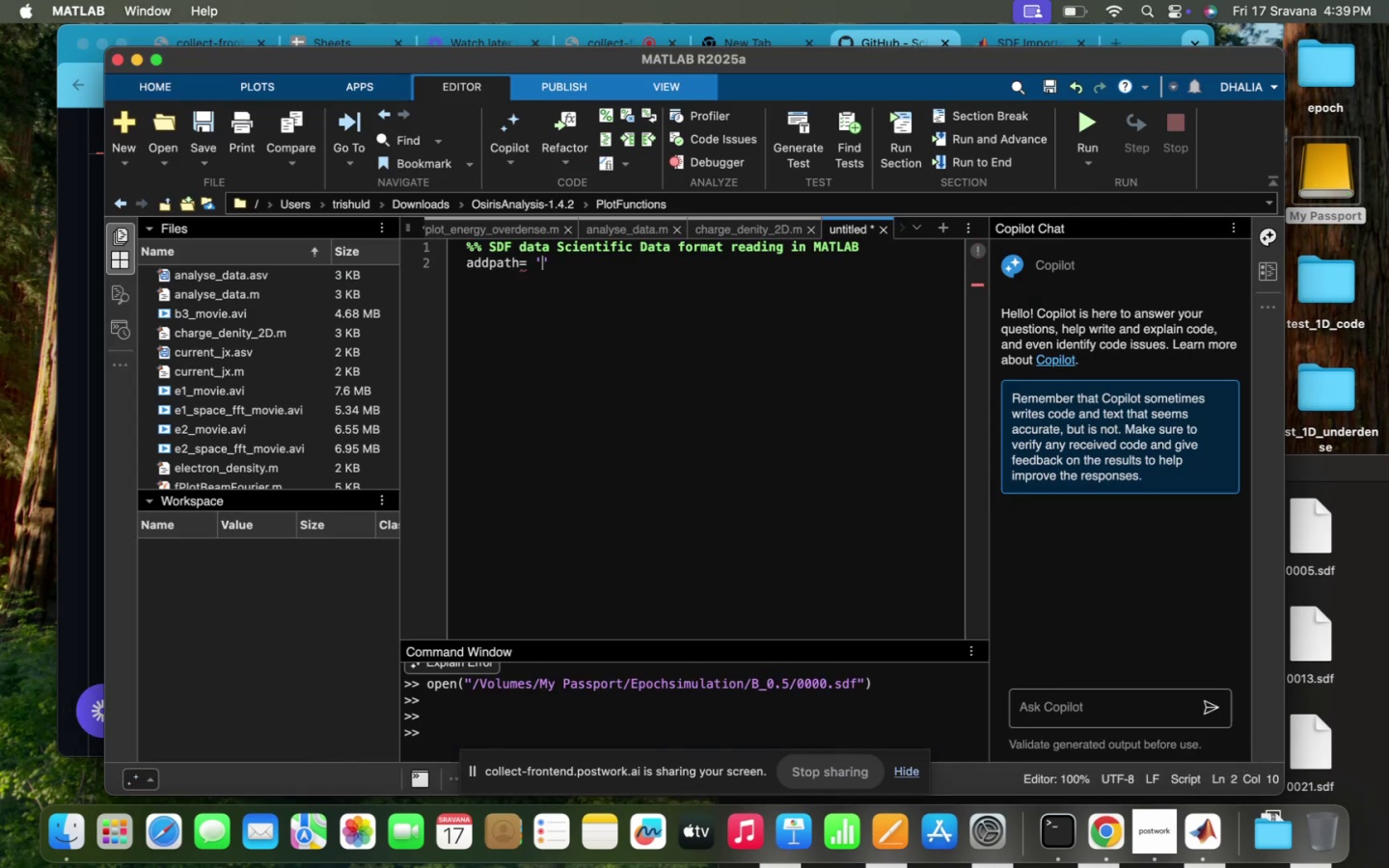 
key(Meta+V)
 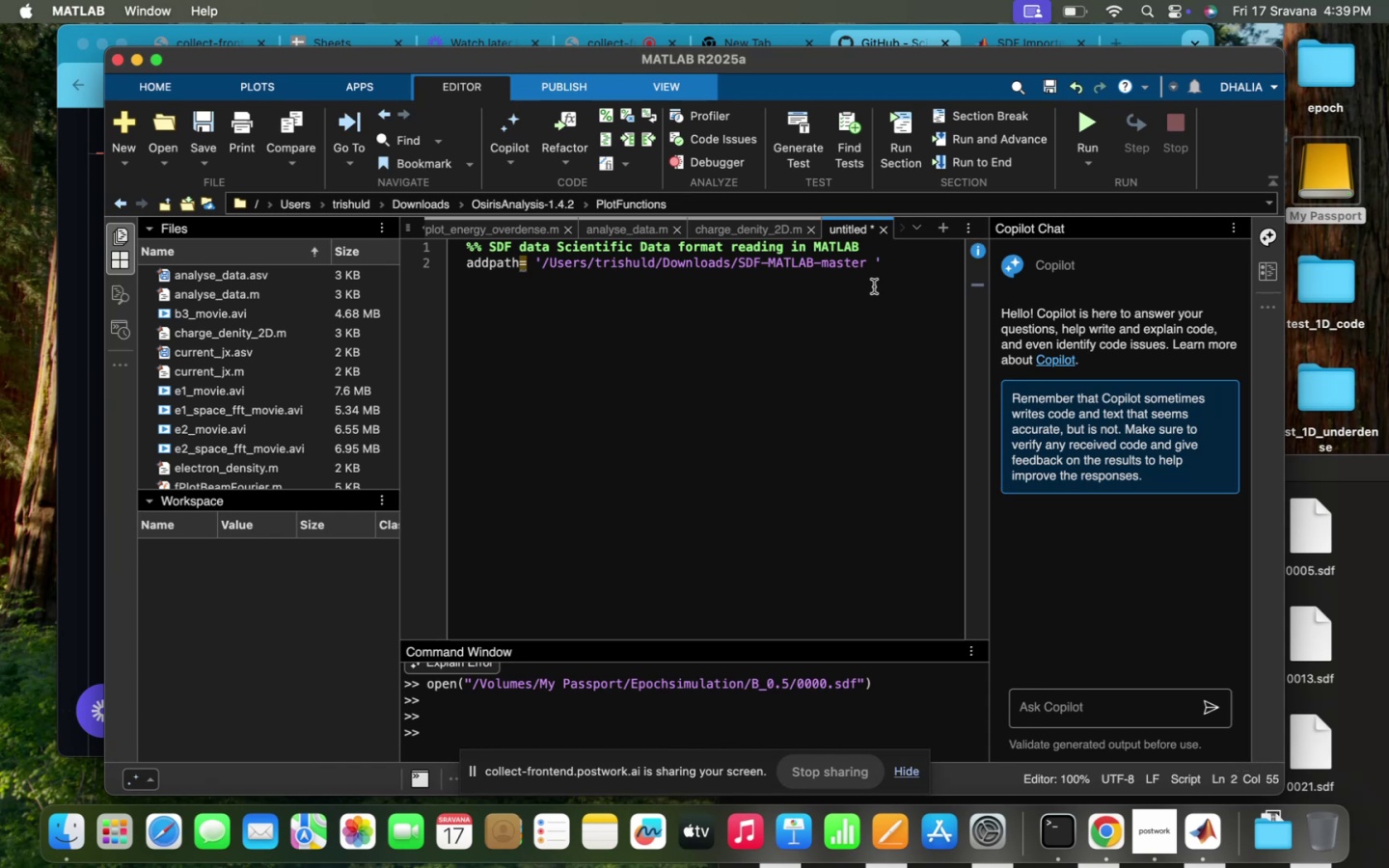 
left_click([1089, 110])
 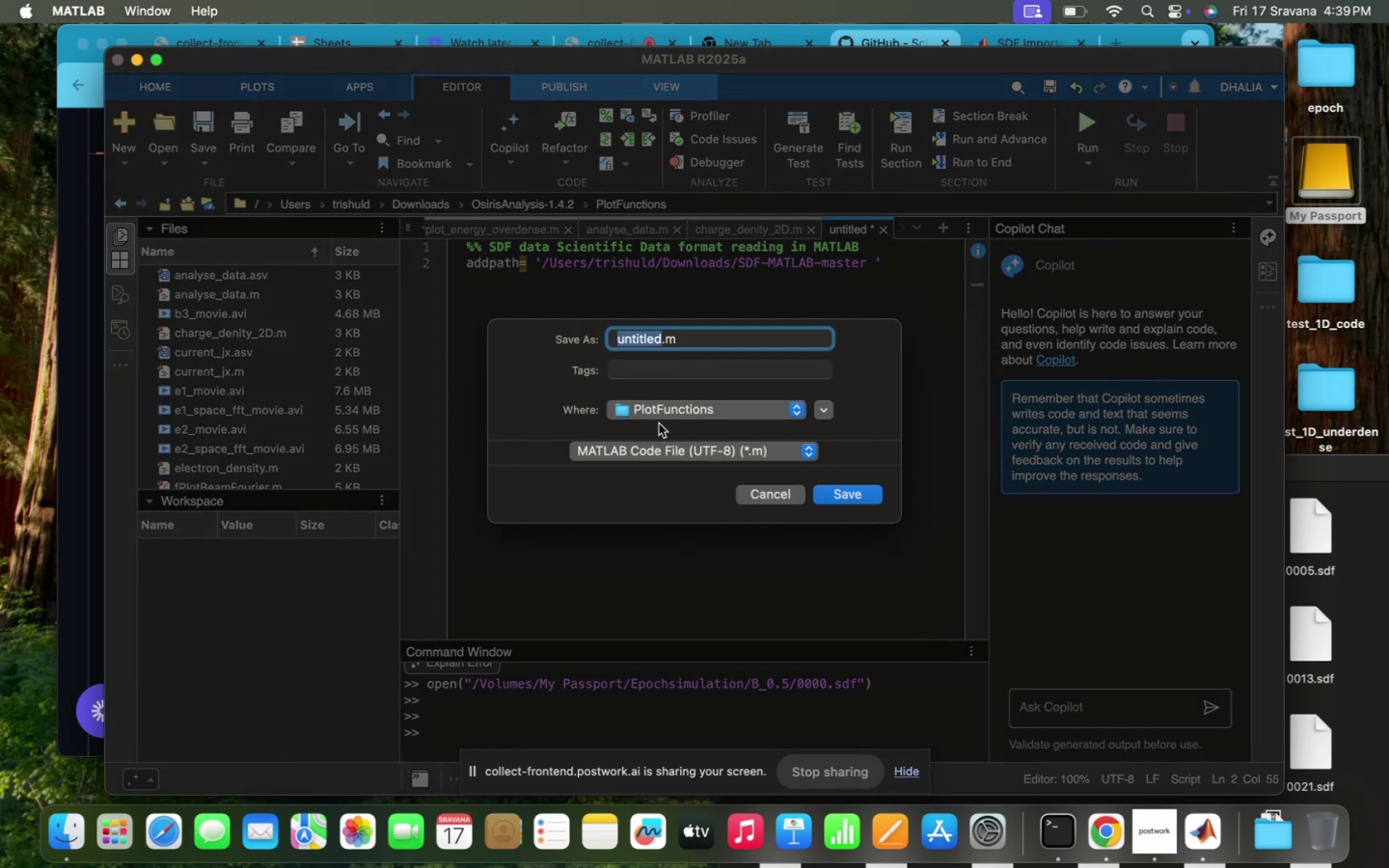 
type(SDF_read)
 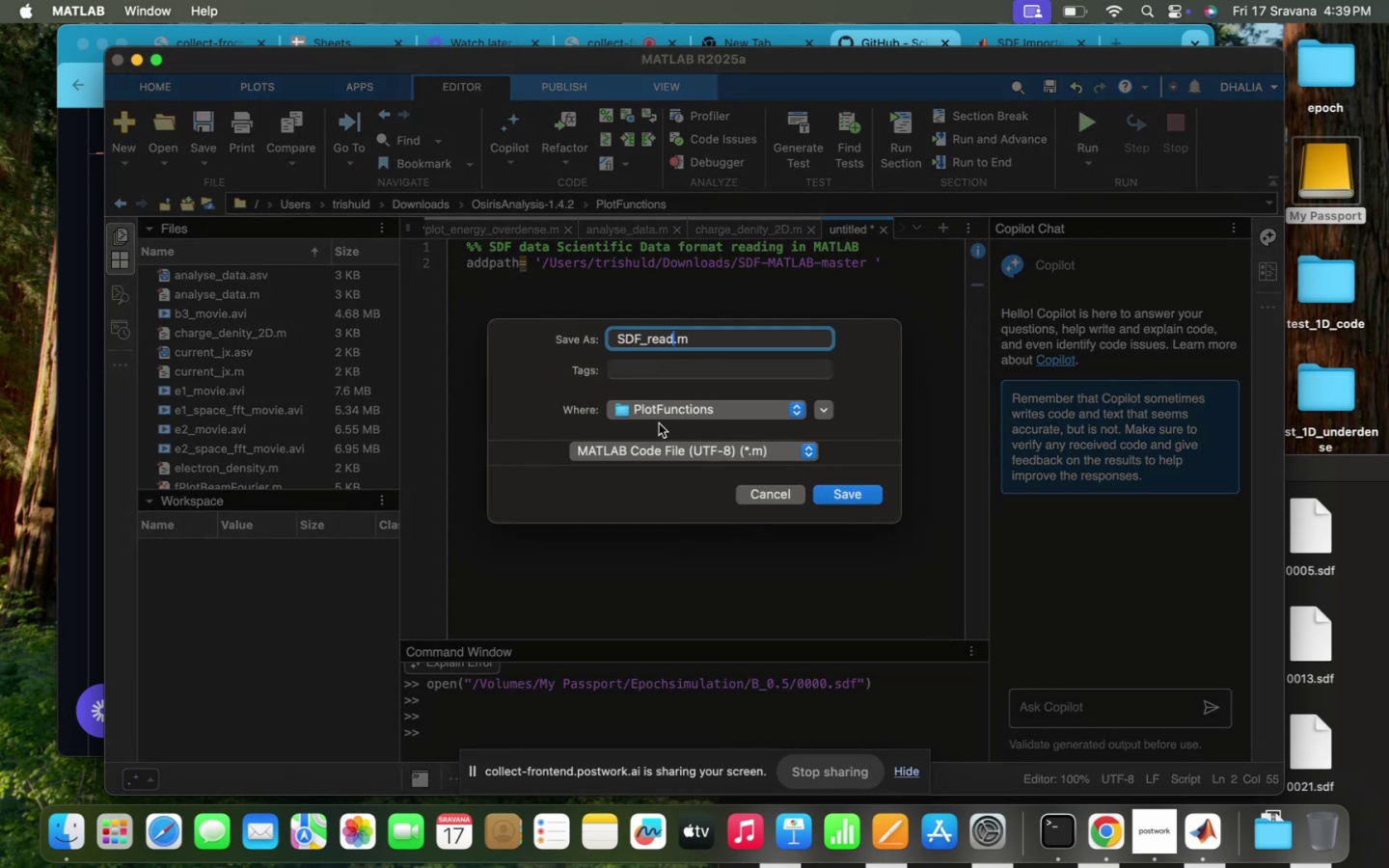 
hold_key(key=Enter, duration=0.31)
 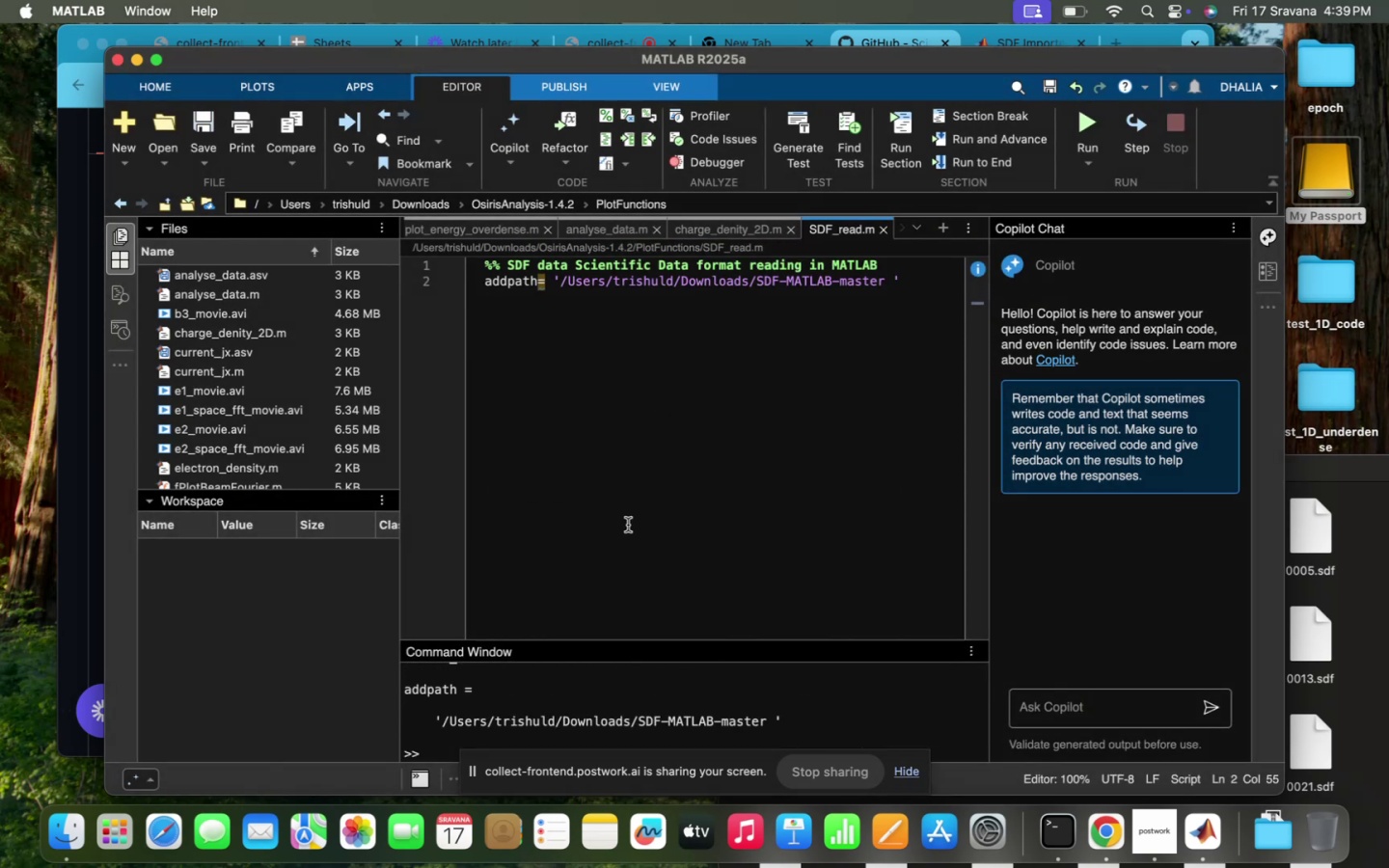 
scroll: coordinate [492, 737], scroll_direction: down, amount: 1.0
 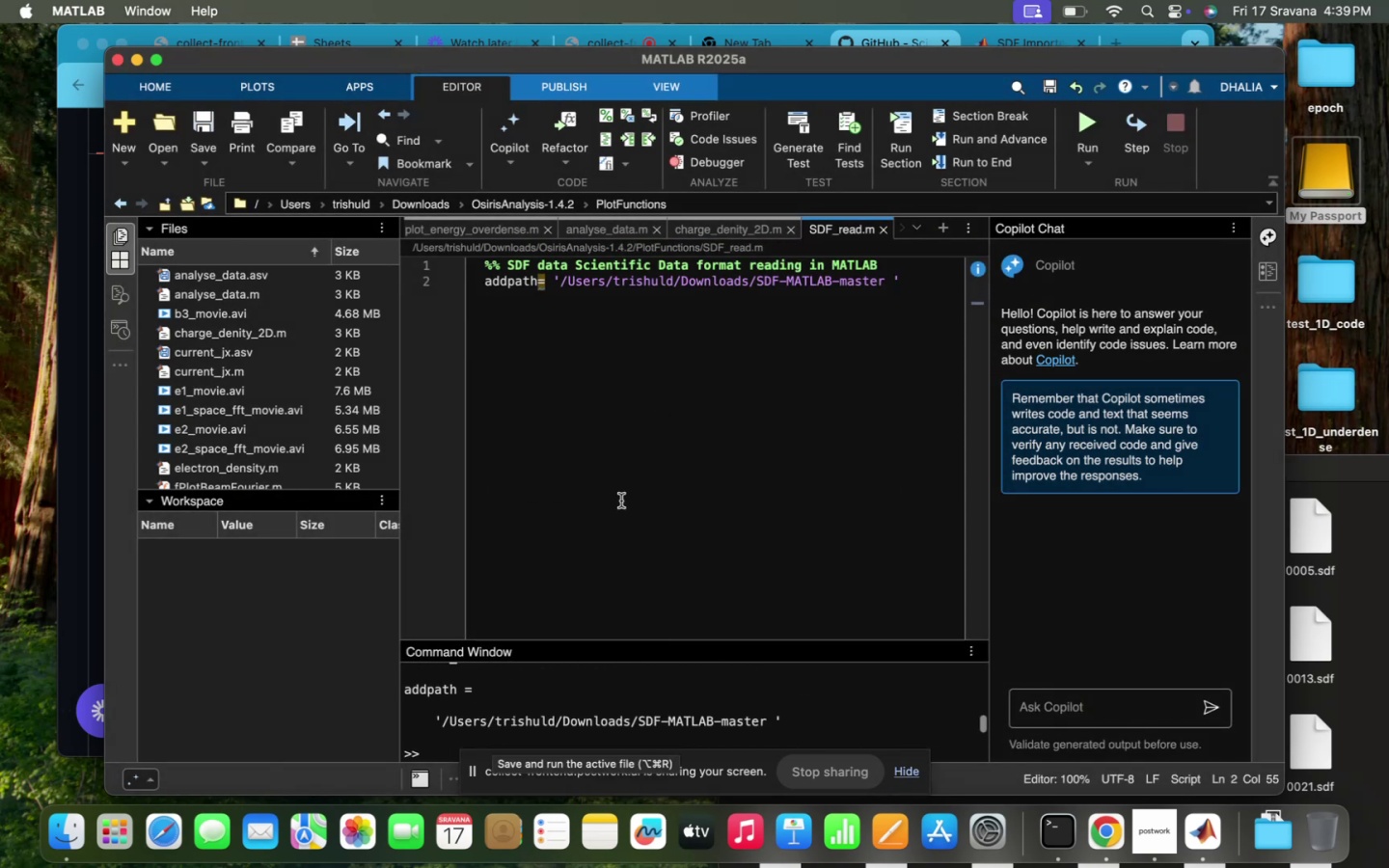 
left_click([702, 403])
 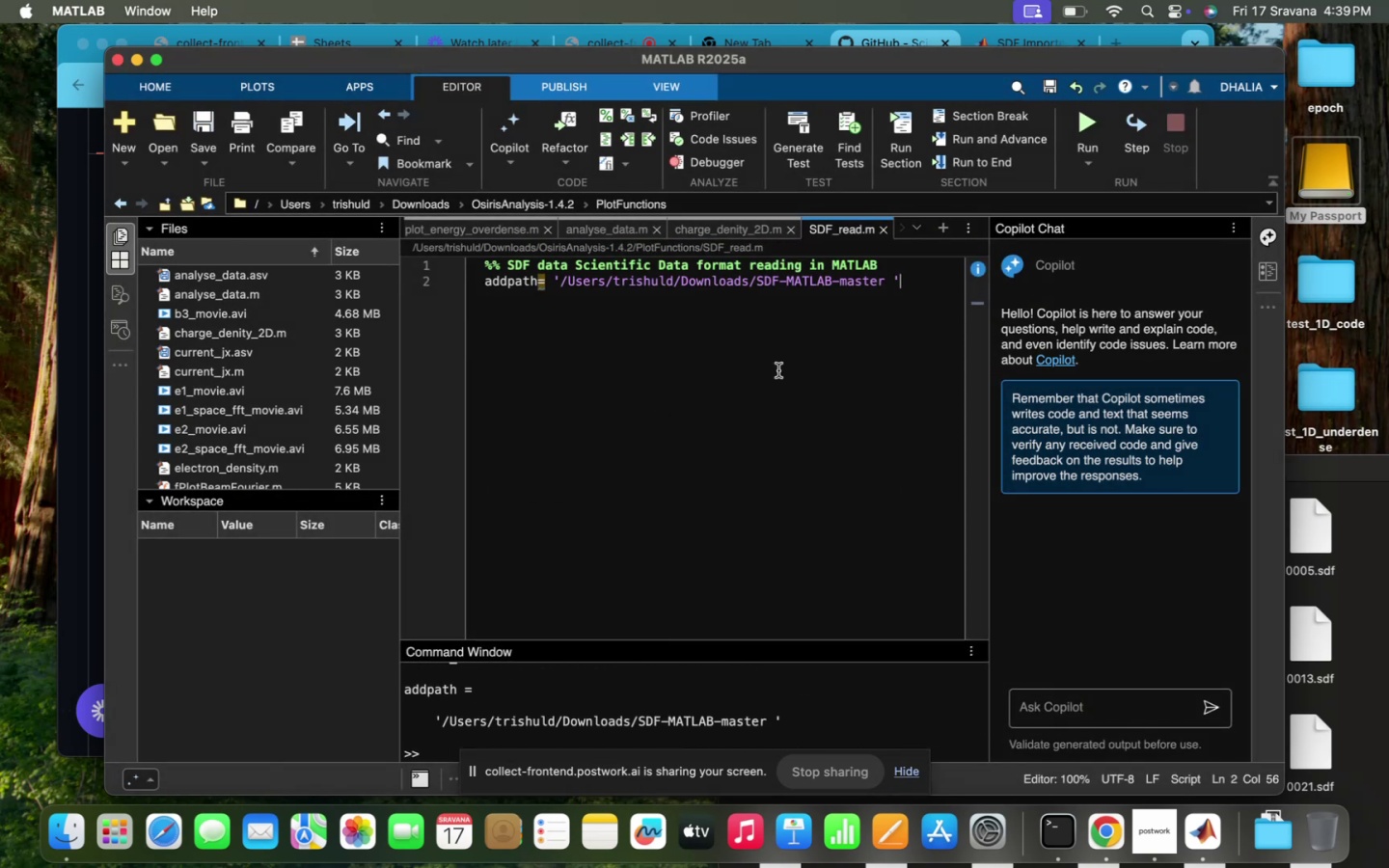 
key(Enter)
 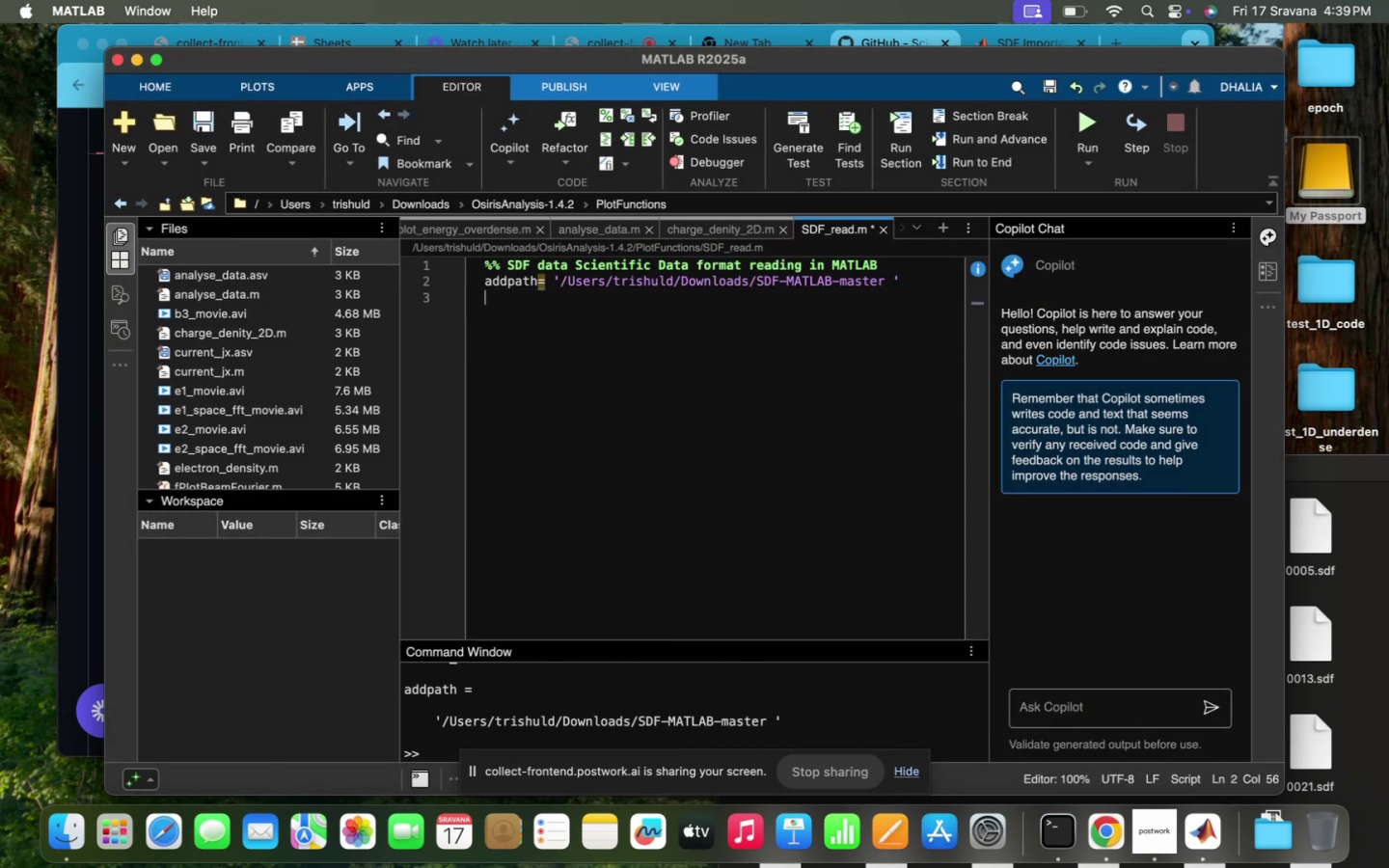 
key(Enter)
 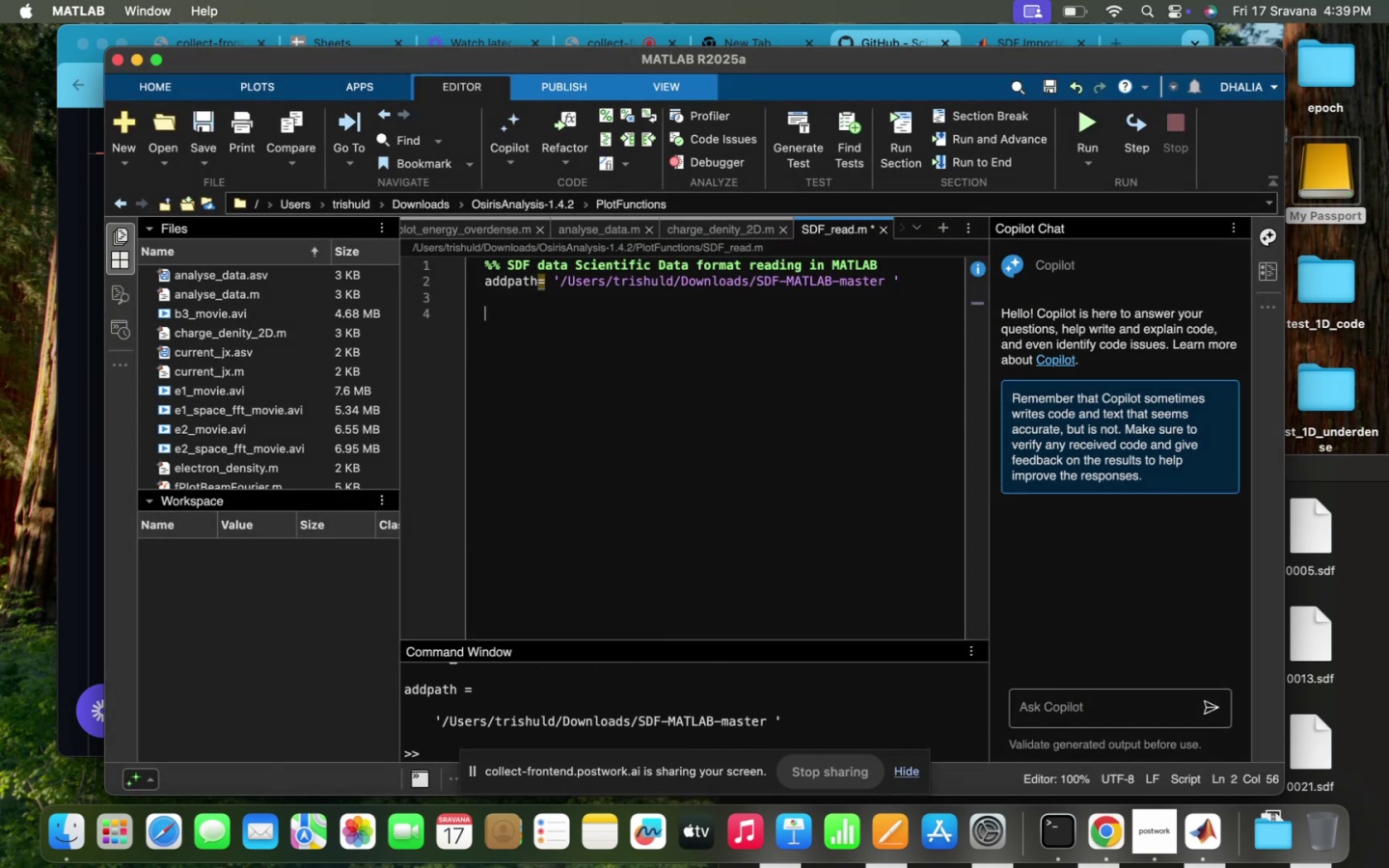 
key(Enter)
 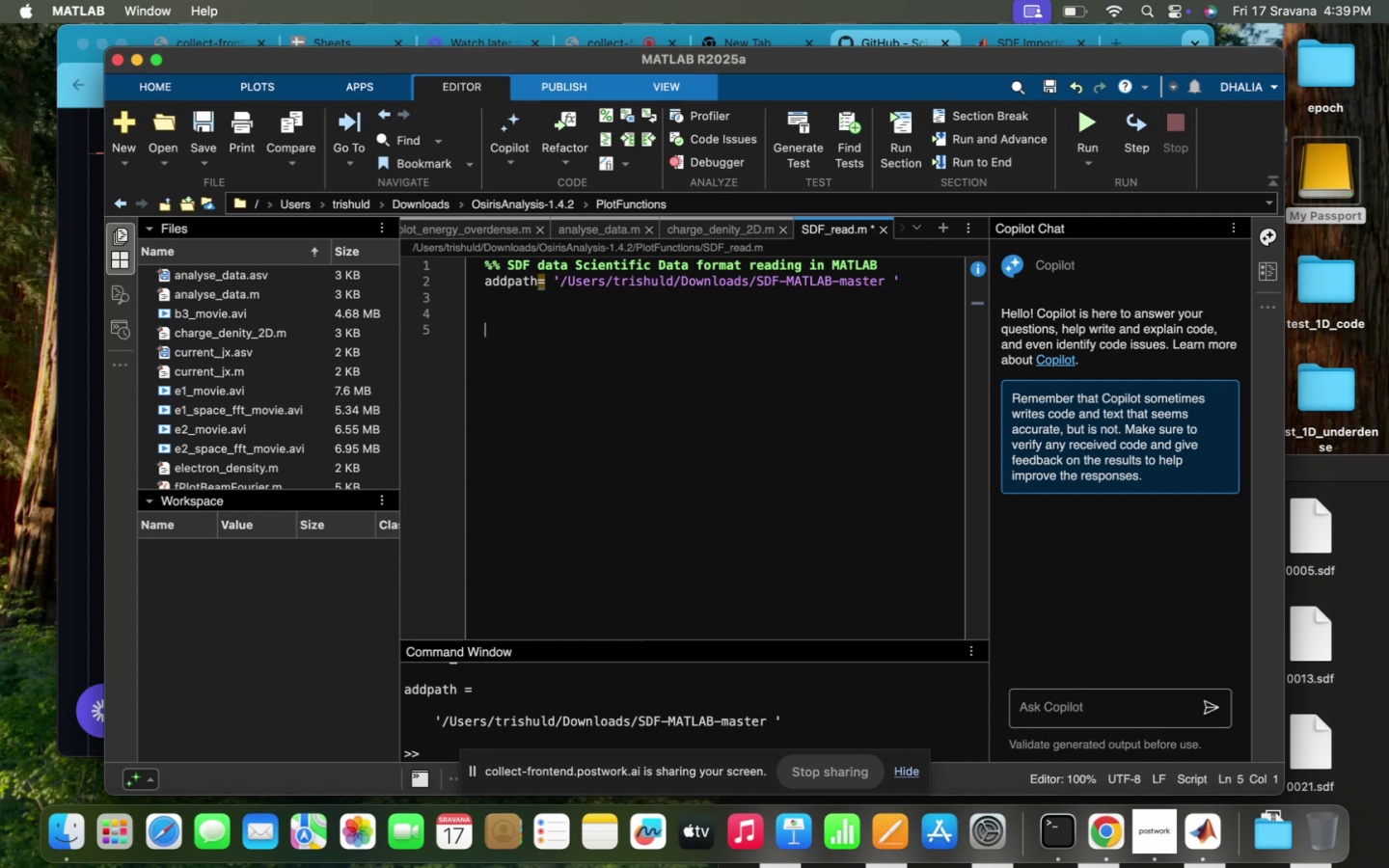 
key(ArrowUp)
 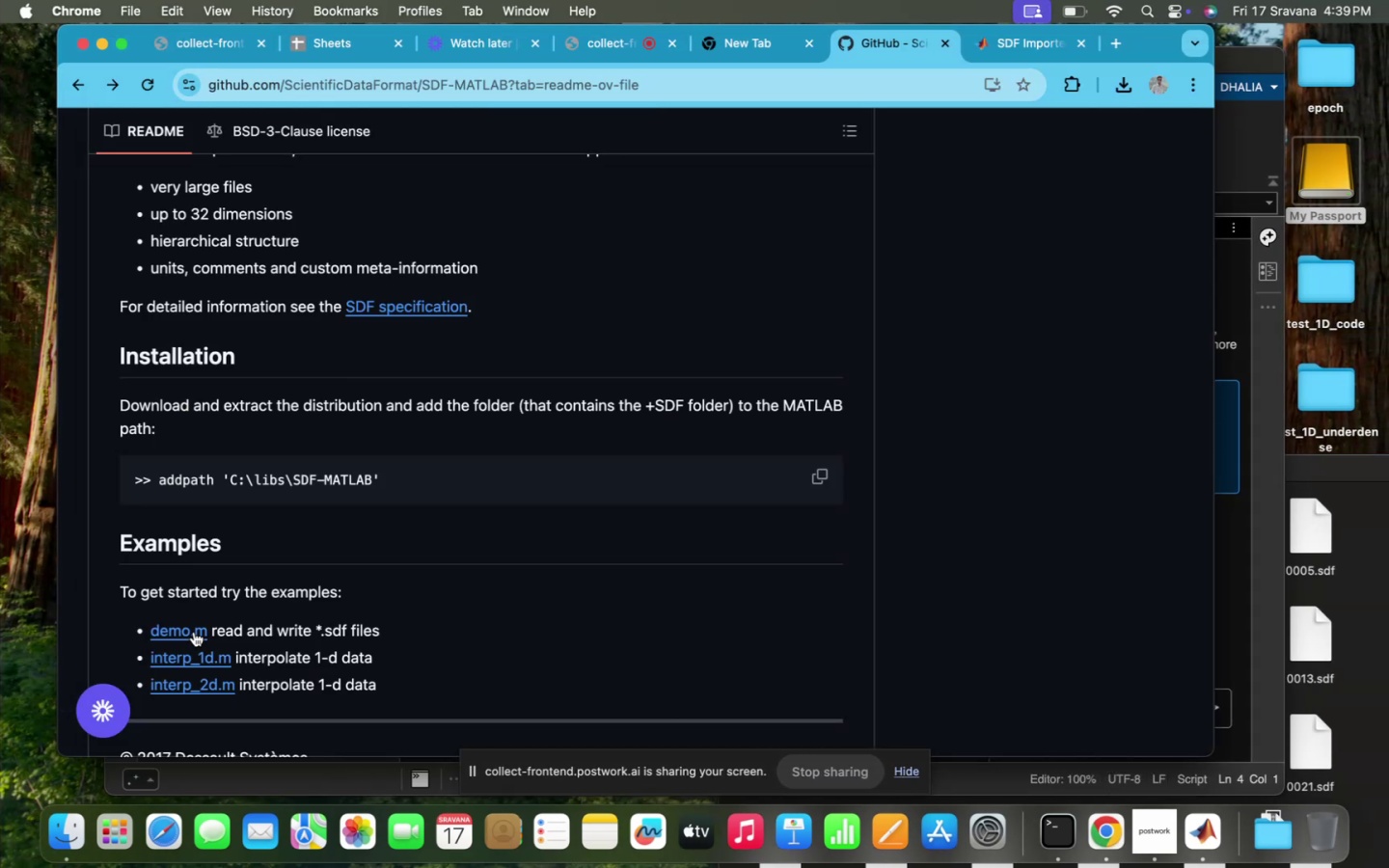 
scroll: coordinate [276, 676], scroll_direction: down, amount: 78.0
 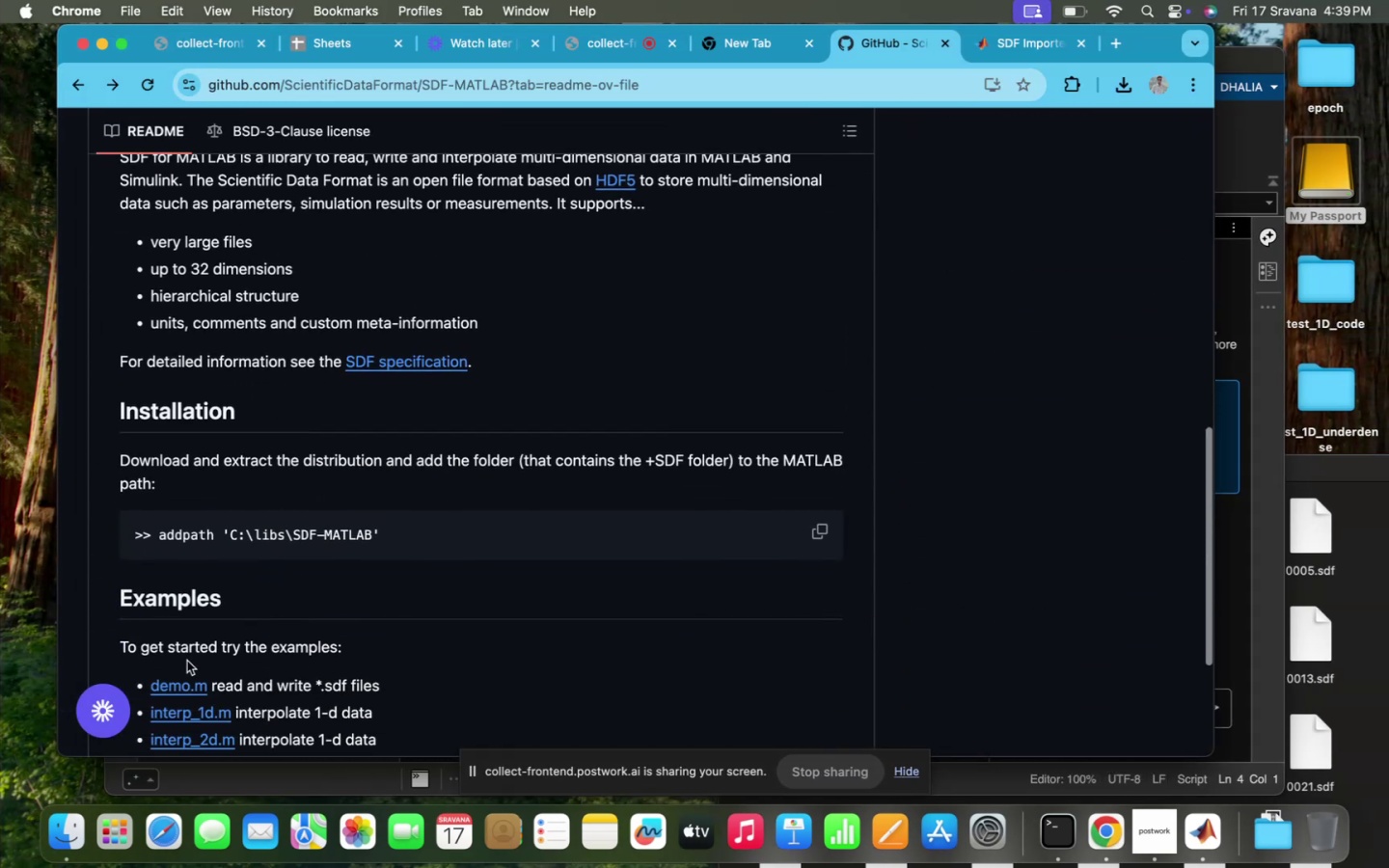 
mouse_move([196, 676])
 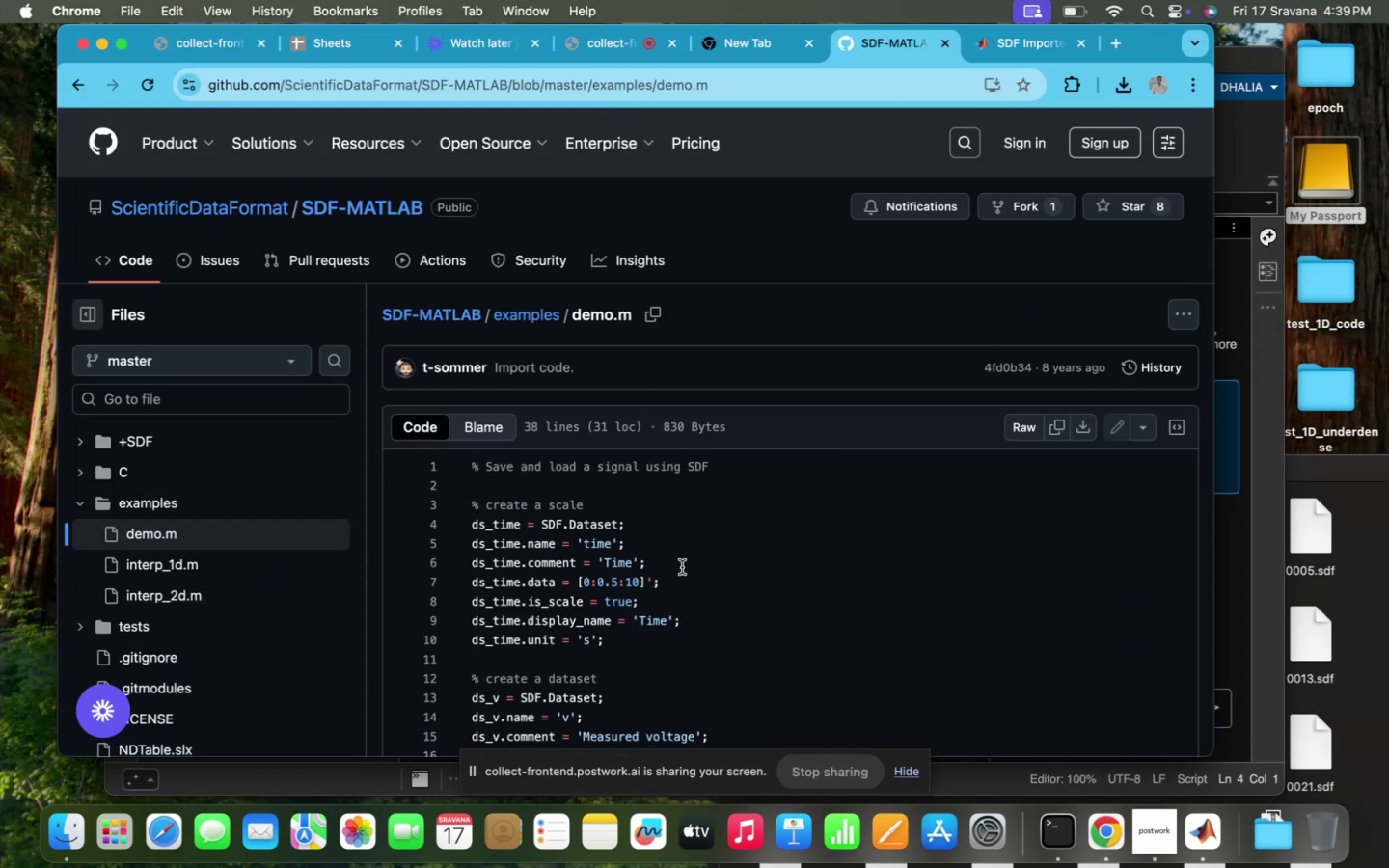 
scroll: coordinate [682, 567], scroll_direction: down, amount: 39.0
 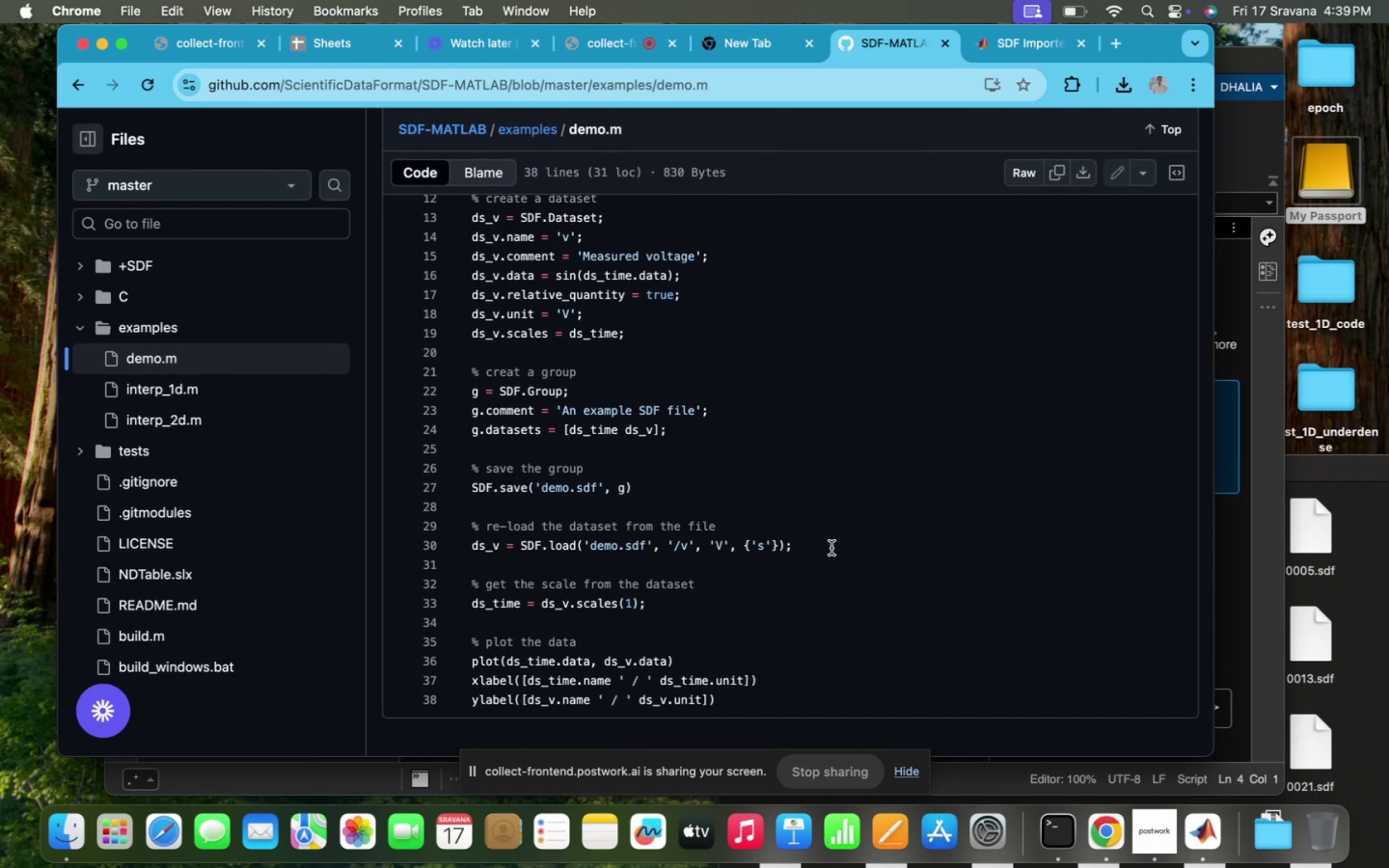 
left_click_drag(start_coordinate=[826, 546], to_coordinate=[460, 549])
 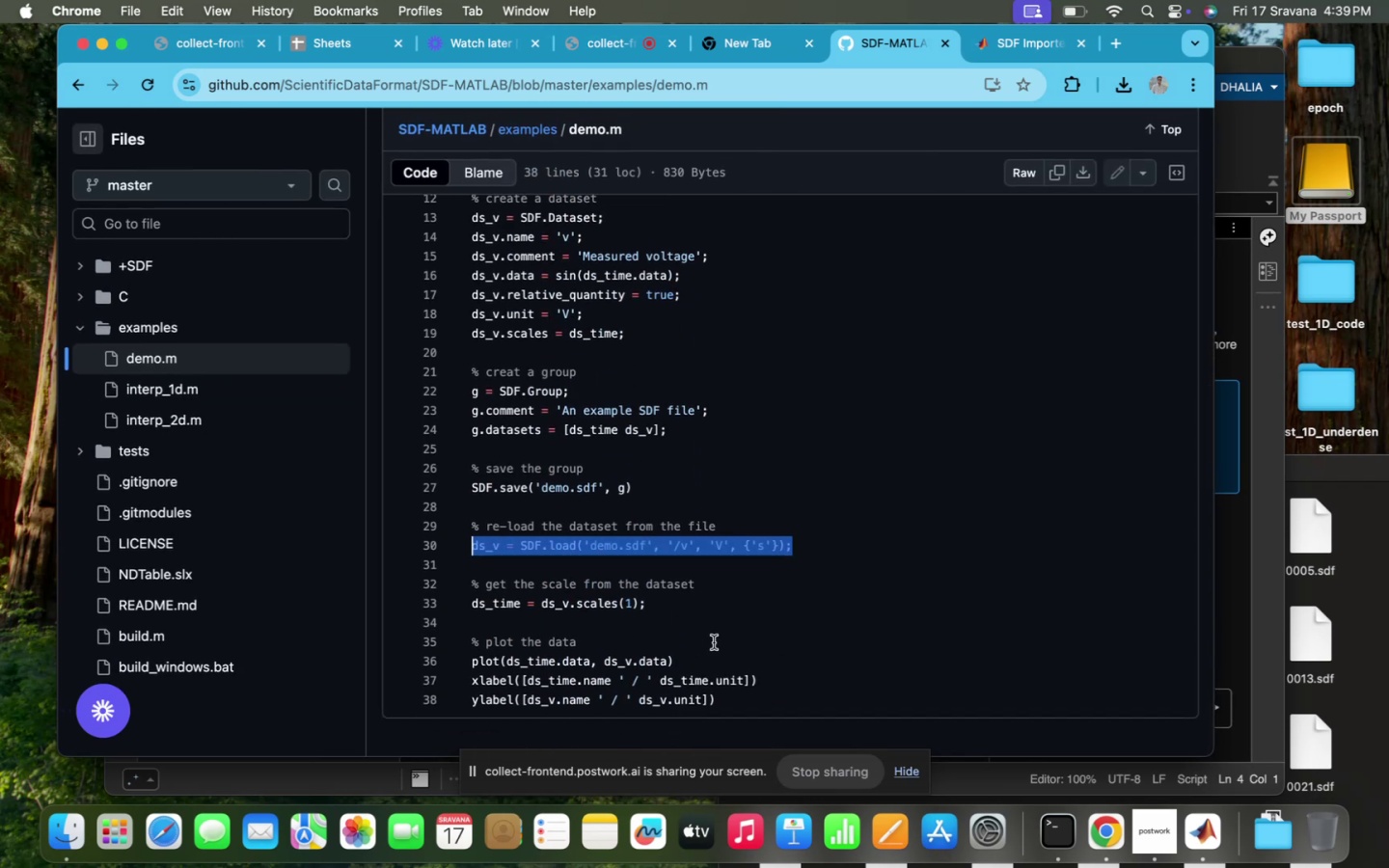 
scroll: coordinate [714, 642], scroll_direction: up, amount: 42.0
 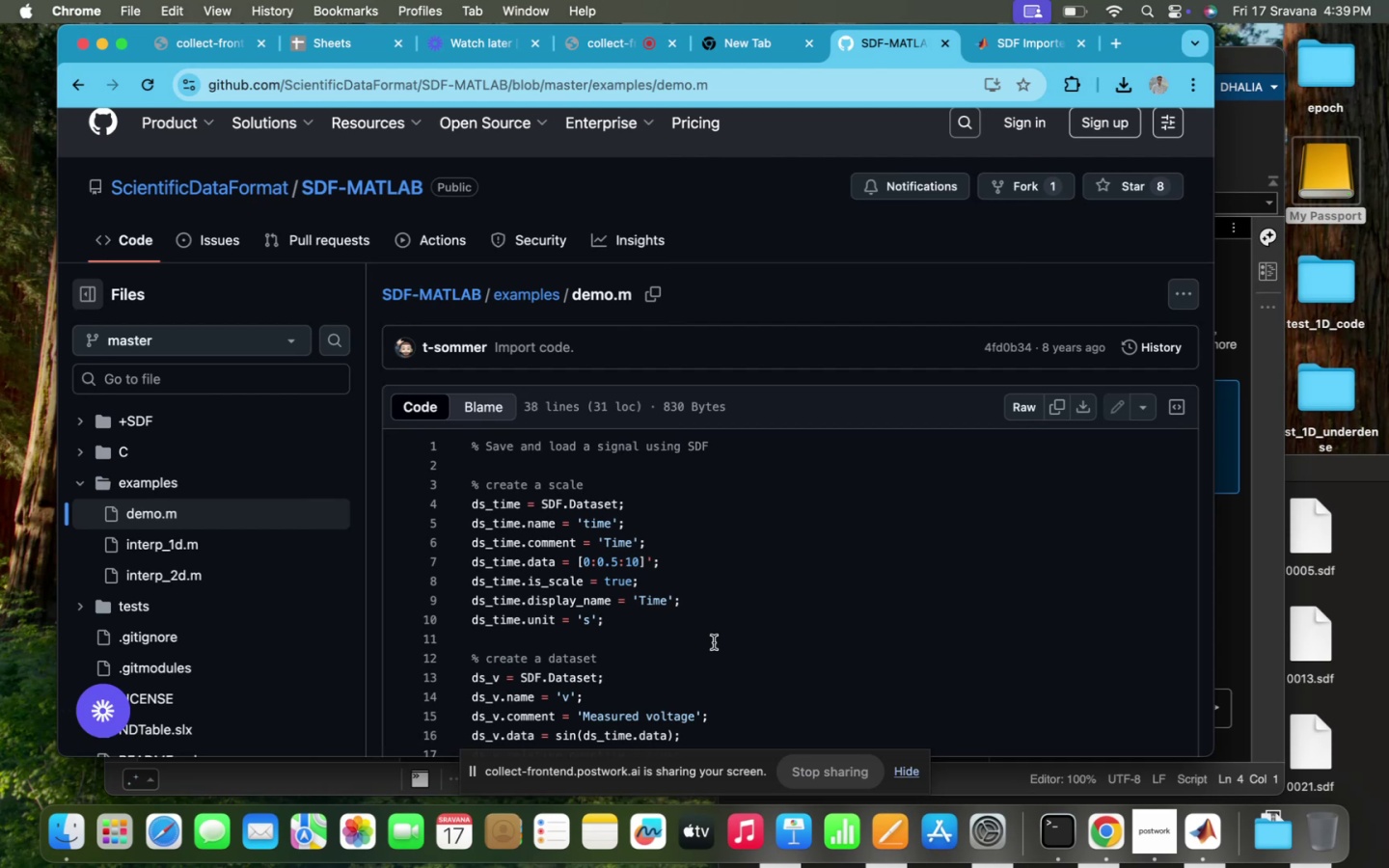 
scroll: coordinate [714, 642], scroll_direction: down, amount: 49.0
 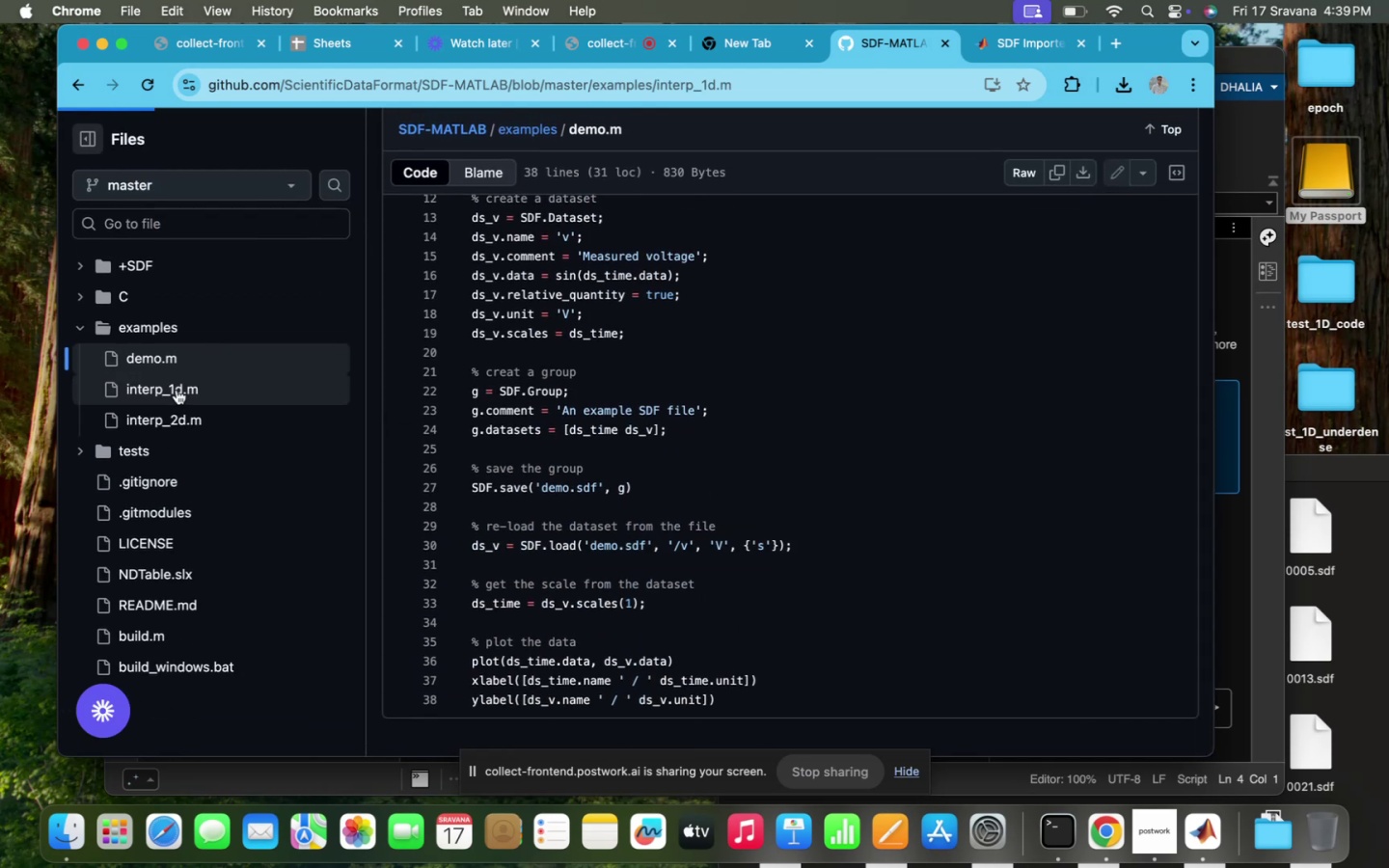 
wait(5.61)
 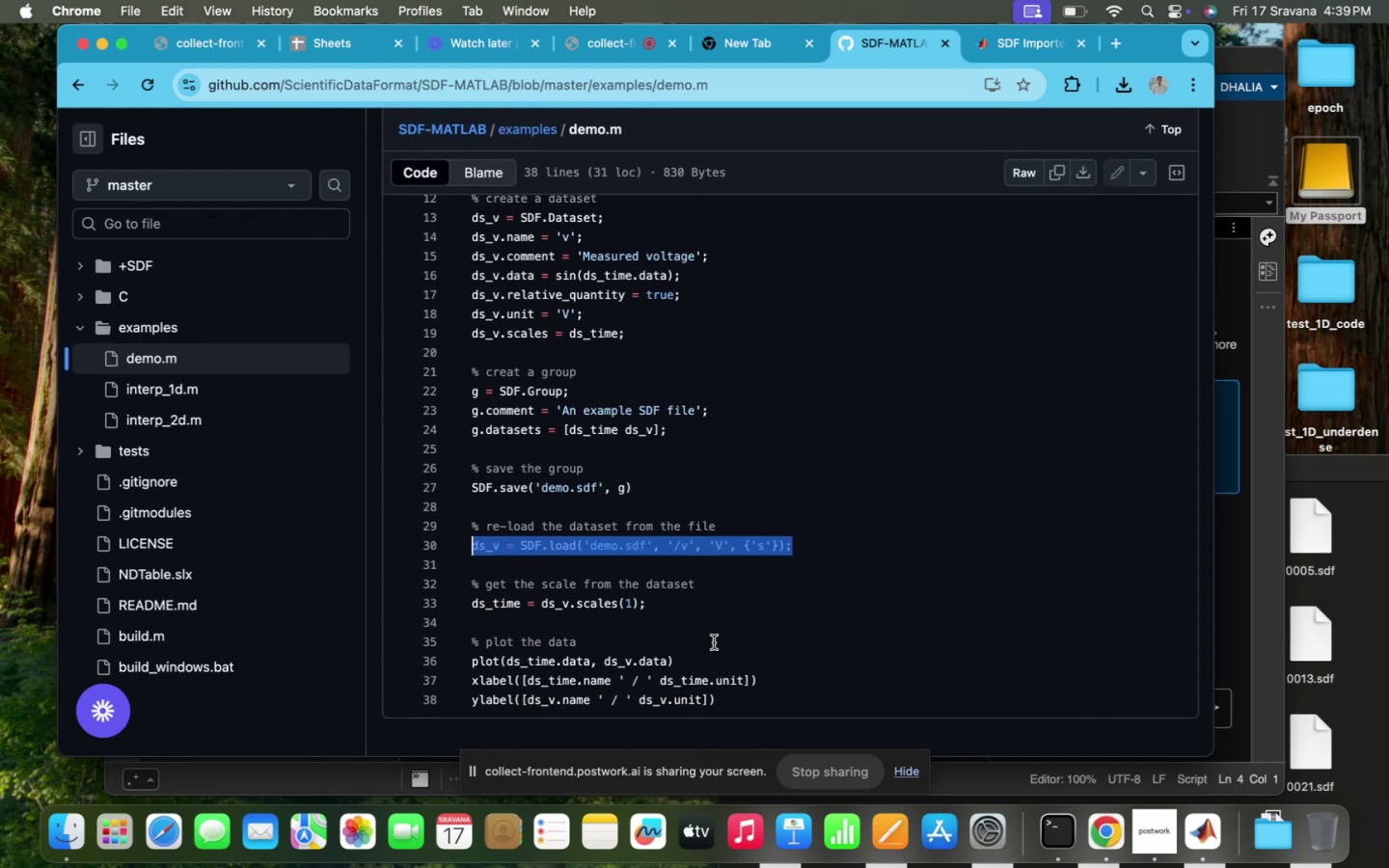 
scroll: coordinate [667, 579], scroll_direction: down, amount: 57.0
 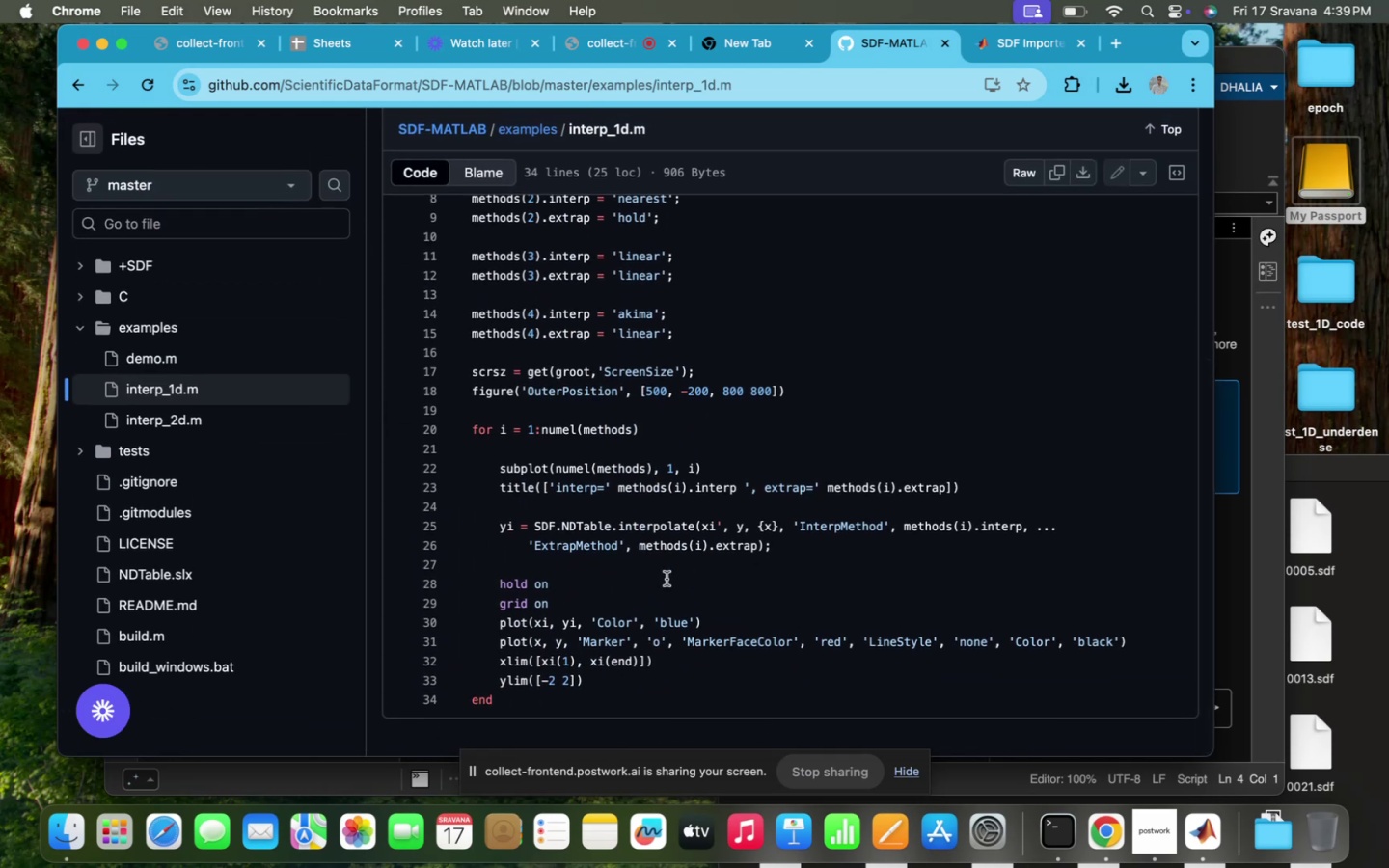 
scroll: coordinate [667, 579], scroll_direction: up, amount: 185.0
 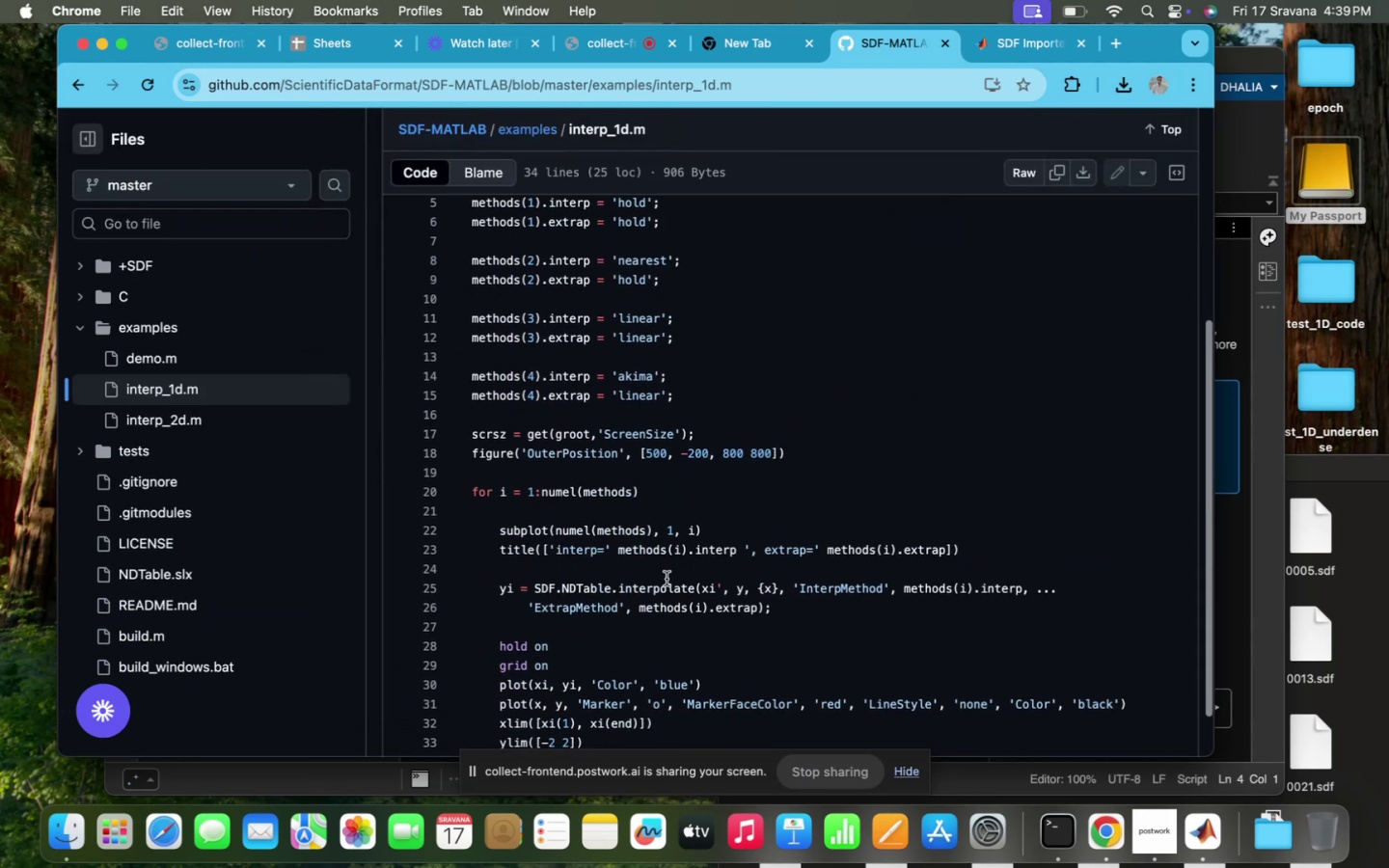 
scroll: coordinate [667, 579], scroll_direction: down, amount: 12.0
 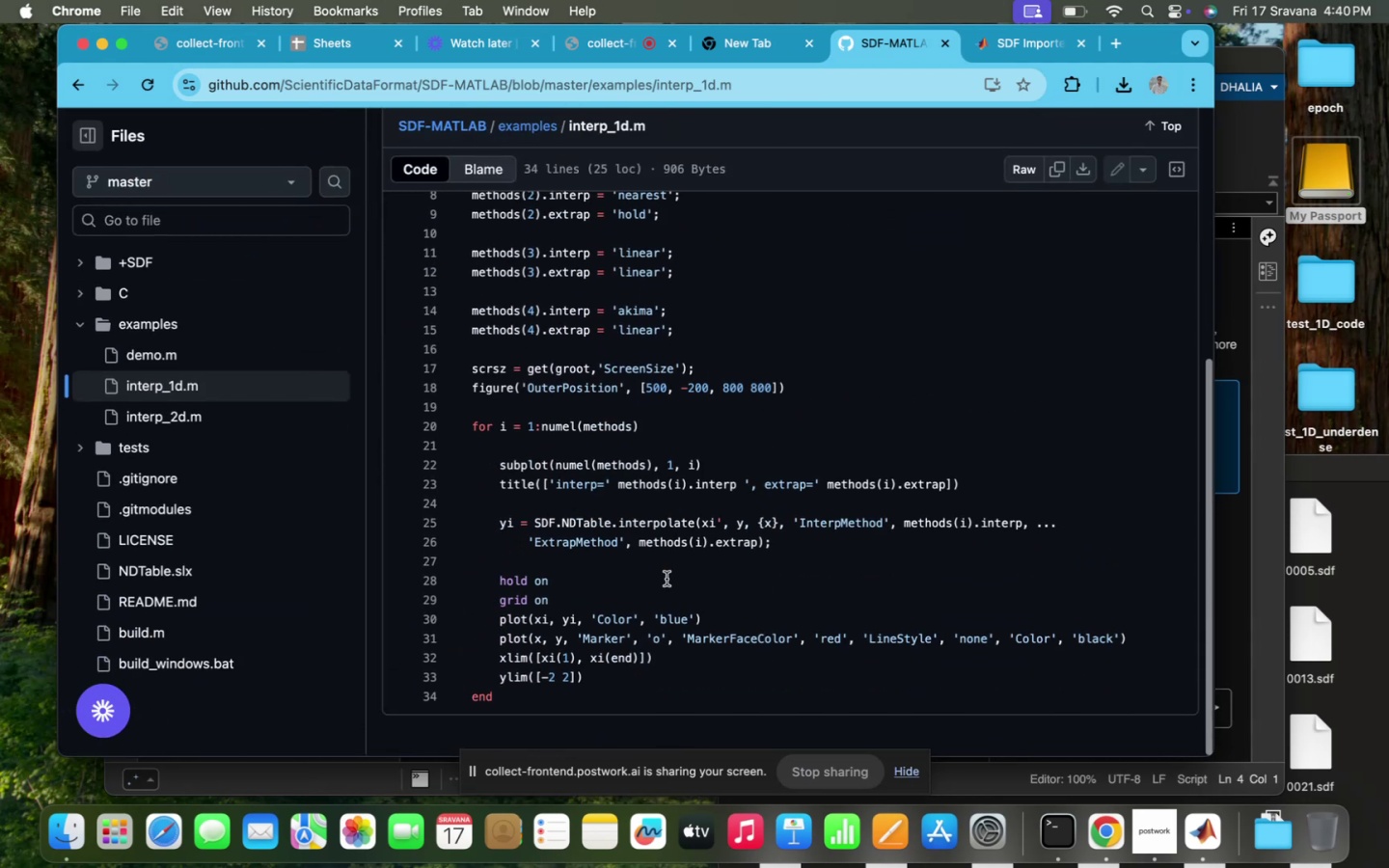 
scroll: coordinate [716, 663], scroll_direction: up, amount: 40.0
 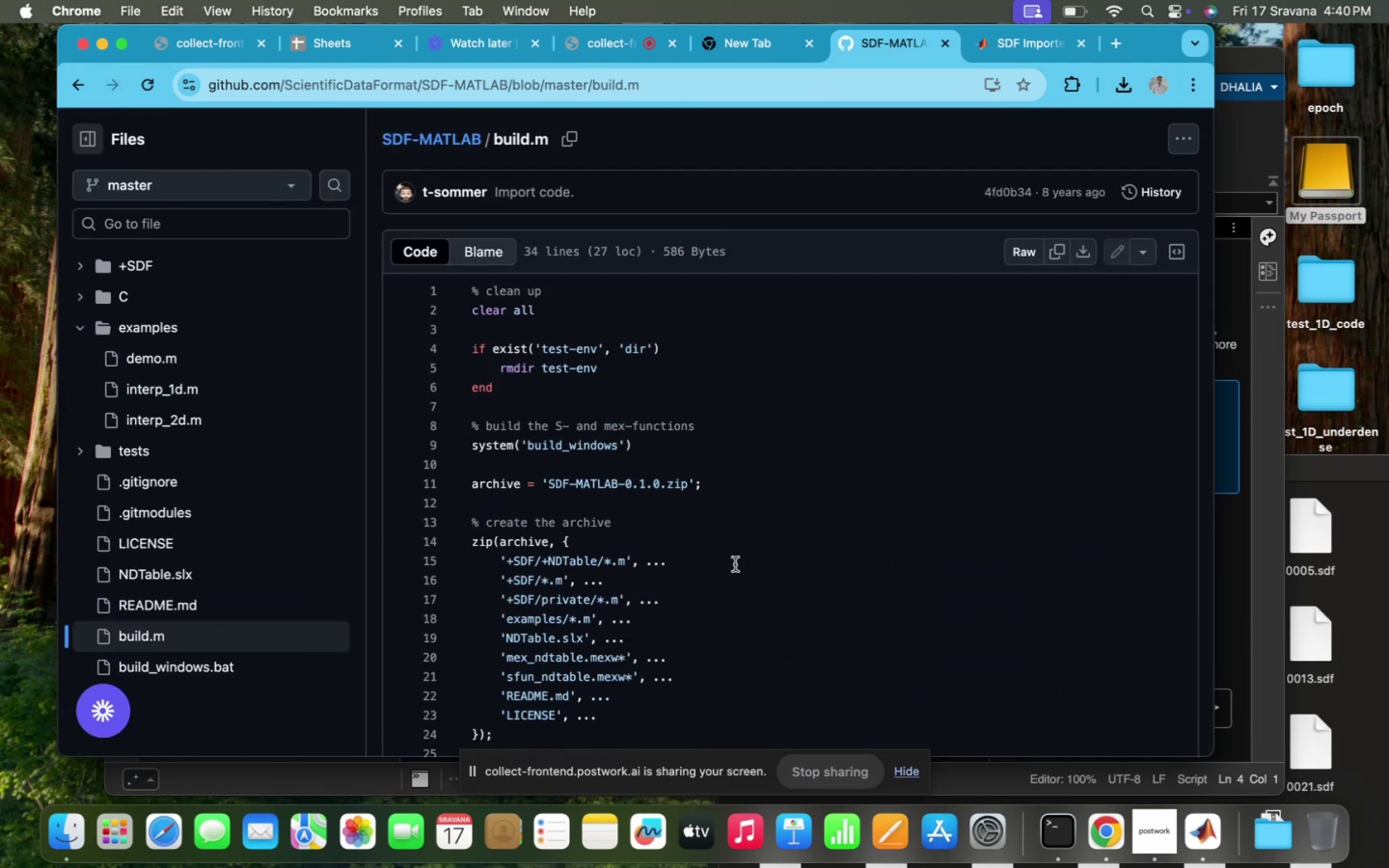 
scroll: coordinate [735, 564], scroll_direction: down, amount: 161.0
 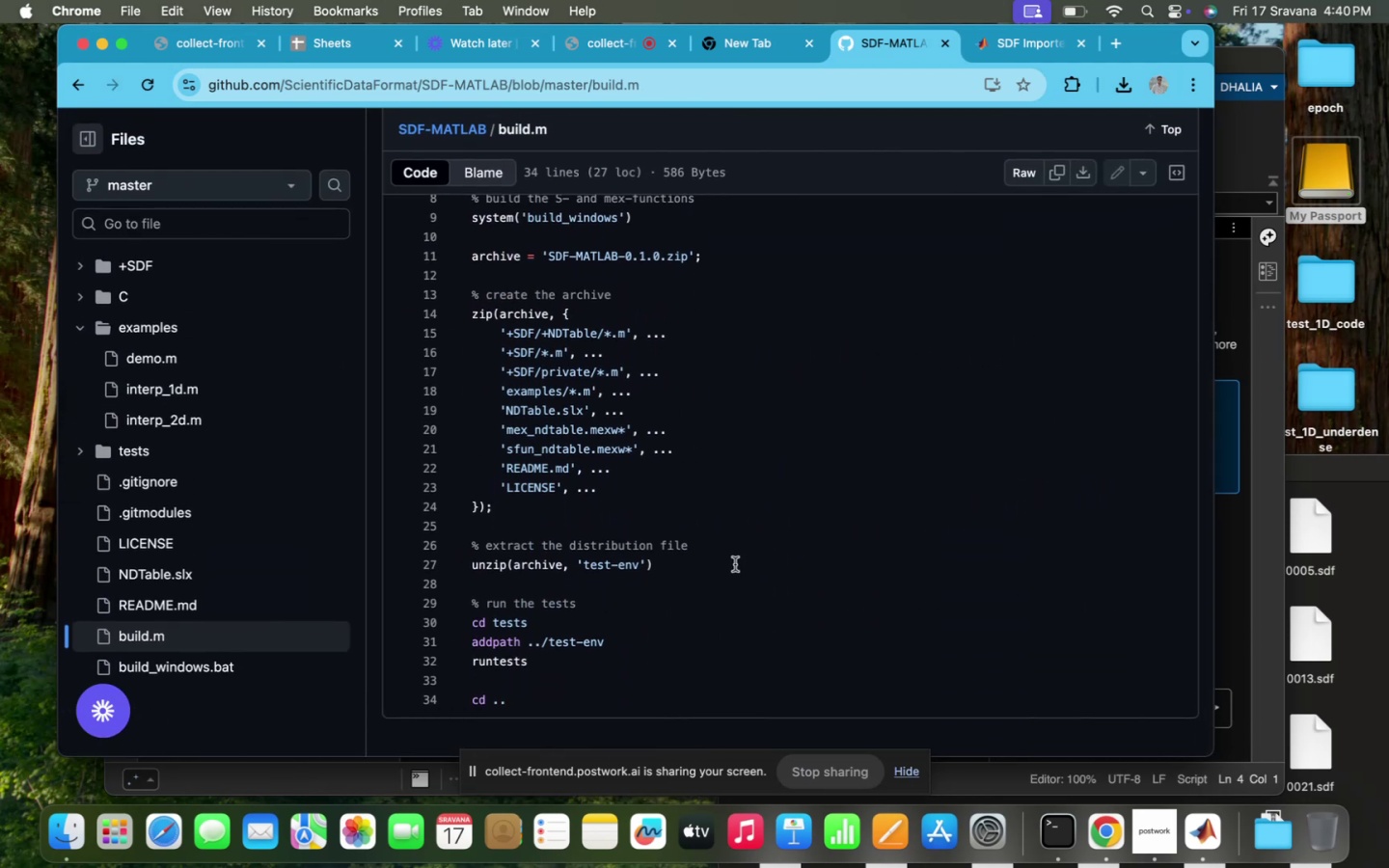 
scroll: coordinate [735, 564], scroll_direction: up, amount: 99.0
 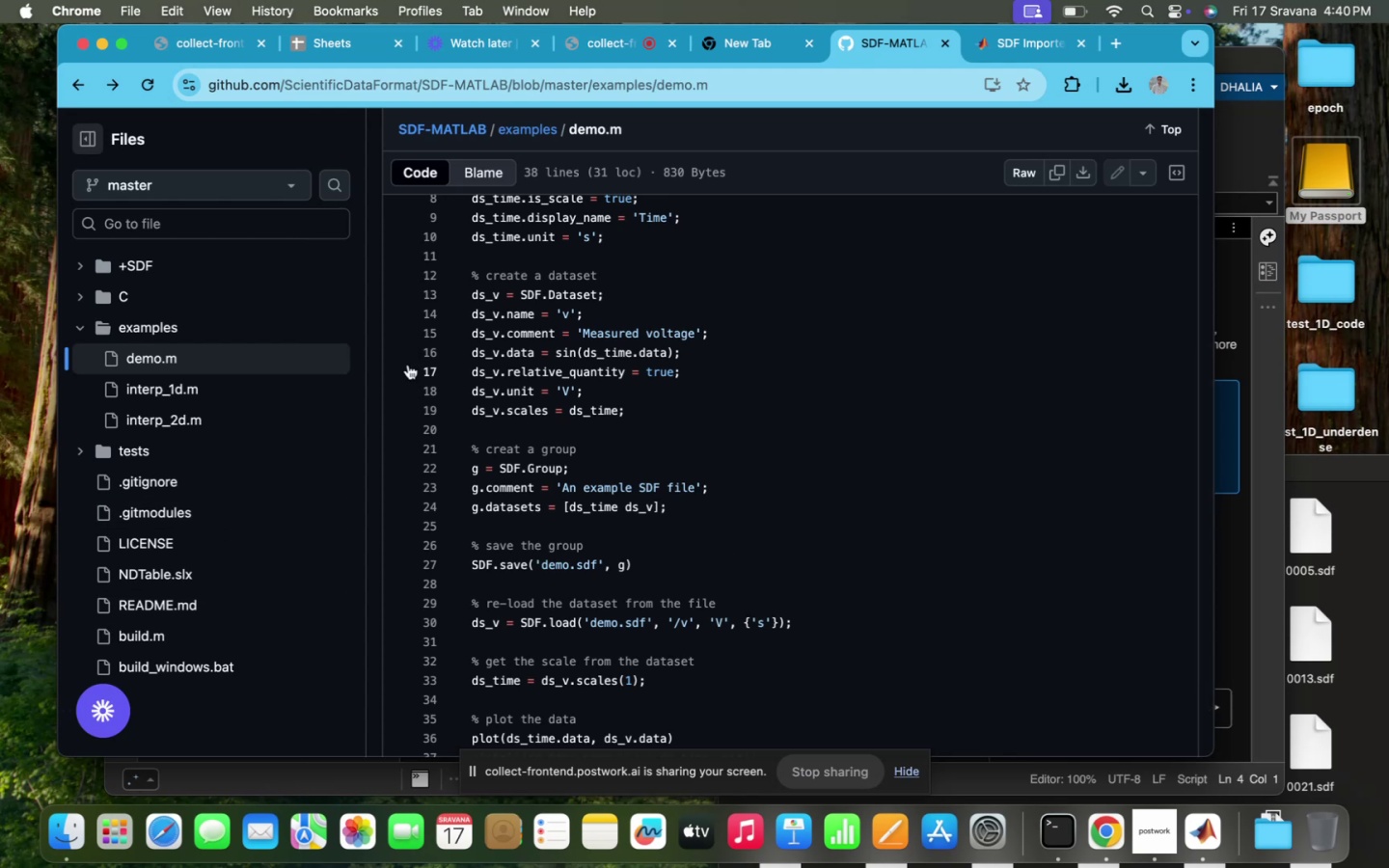 
scroll: coordinate [645, 566], scroll_direction: down, amount: 27.0
 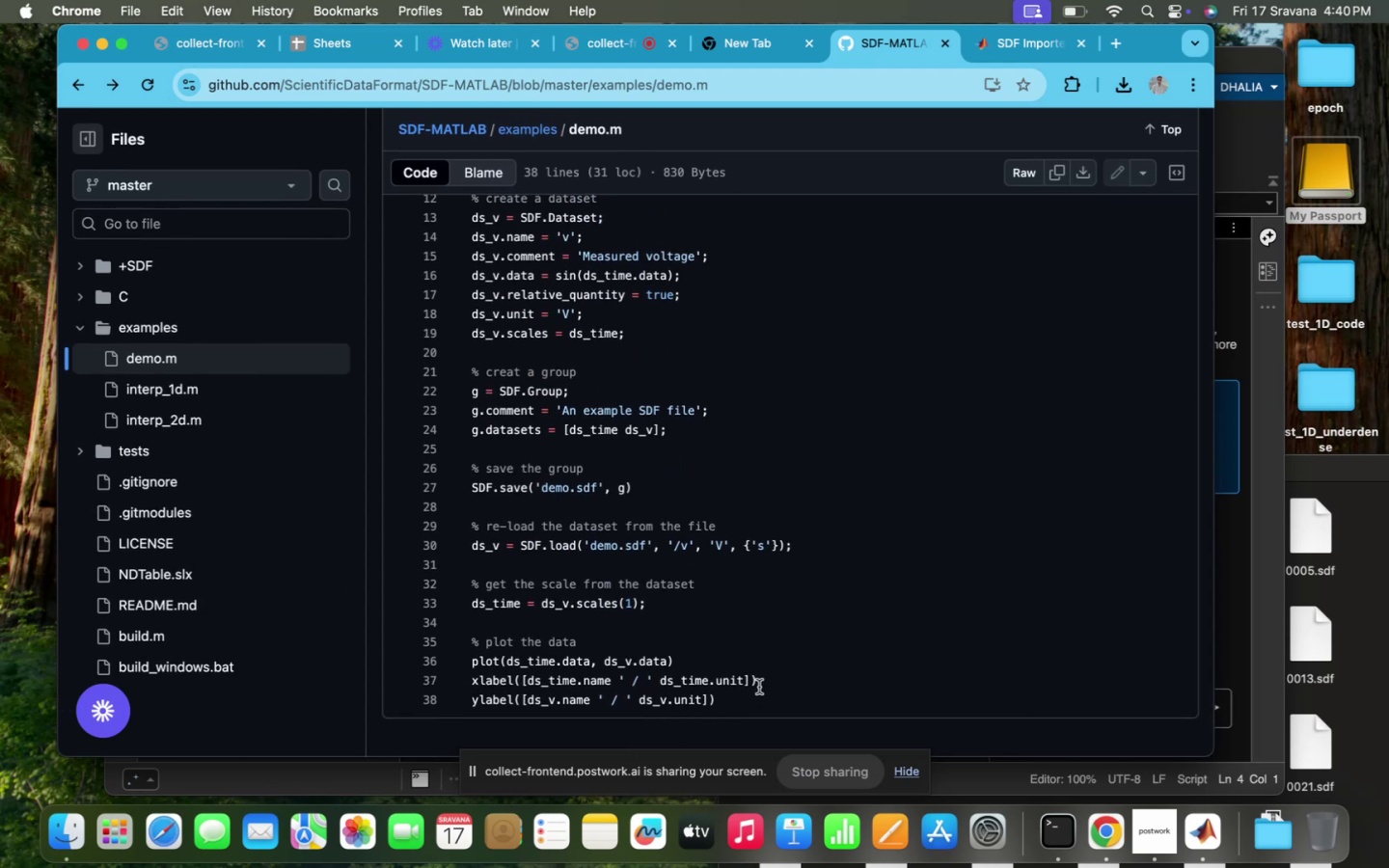 
wait(5.7)
 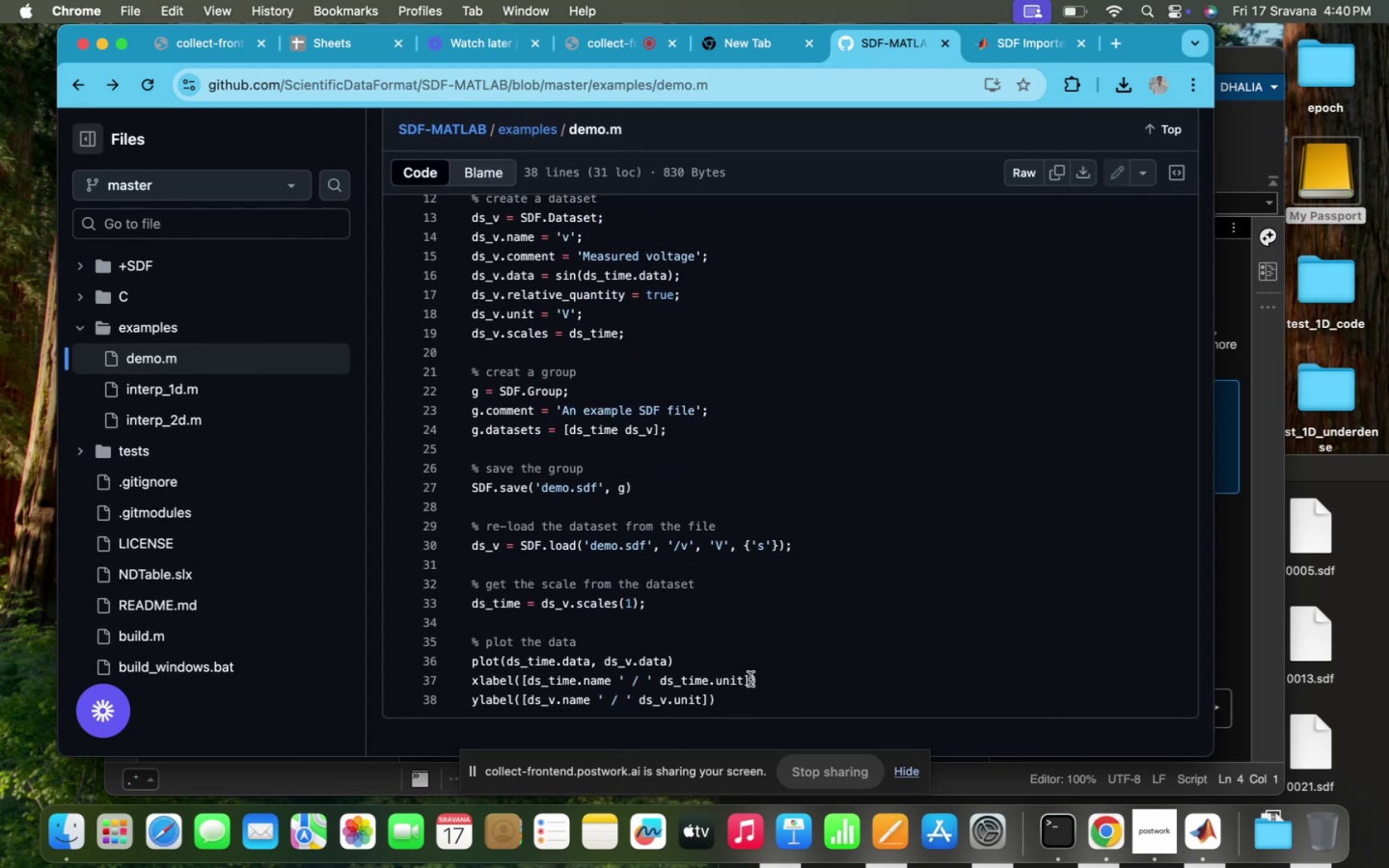 
left_click_drag(start_coordinate=[759, 687], to_coordinate=[428, 534])
 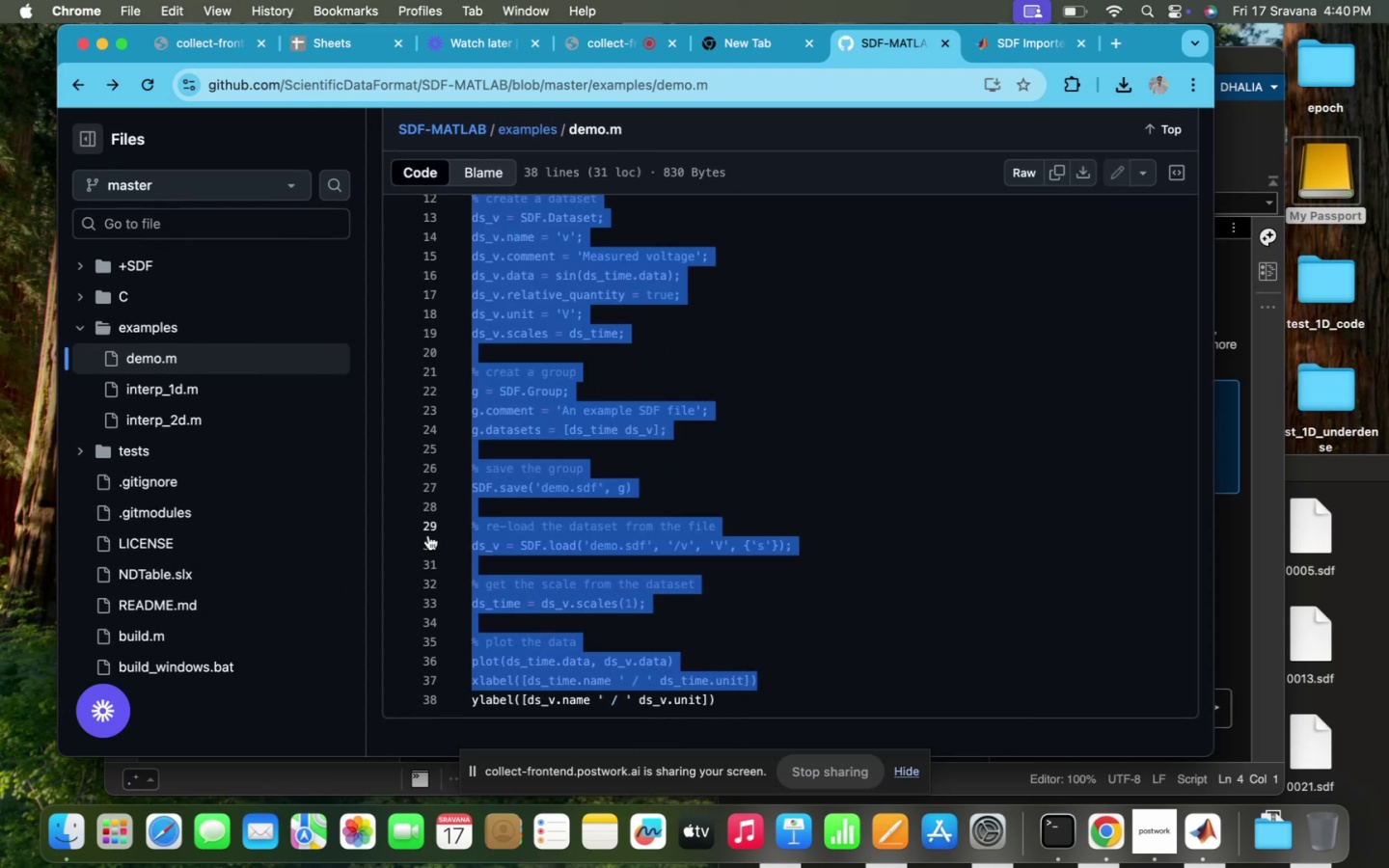 
left_click([428, 535])
 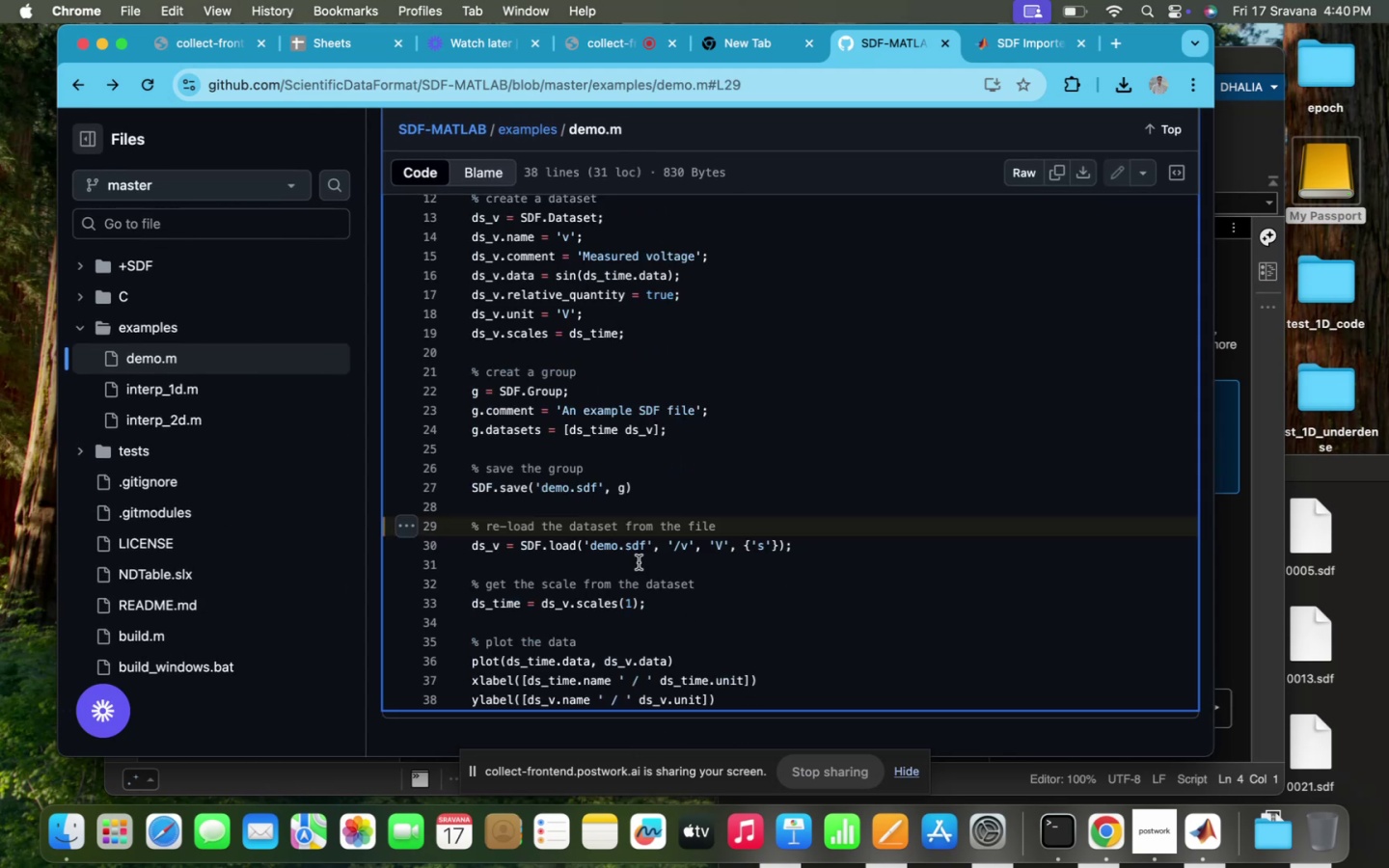 
left_click([639, 562])
 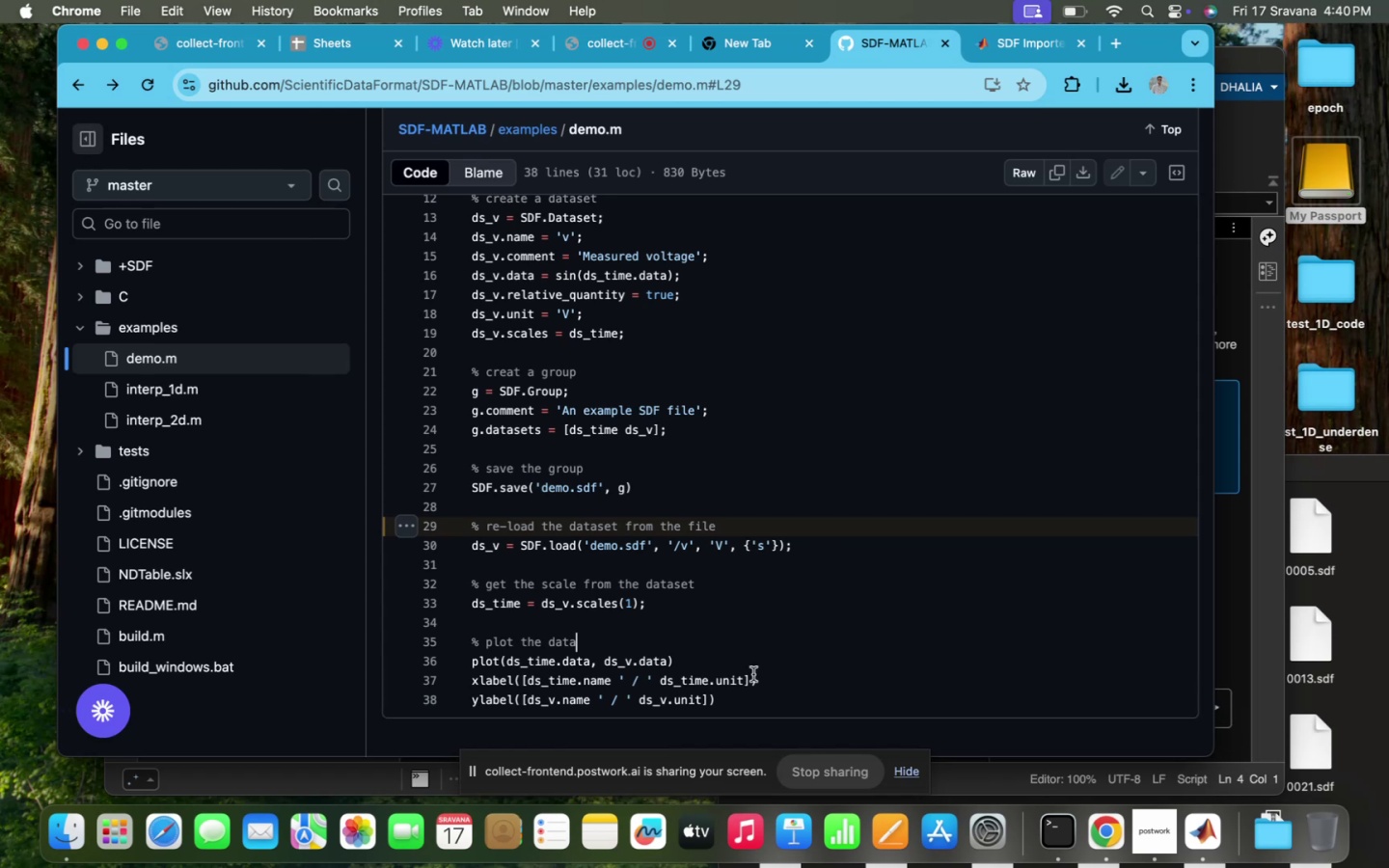 
left_click_drag(start_coordinate=[740, 704], to_coordinate=[460, 547])
 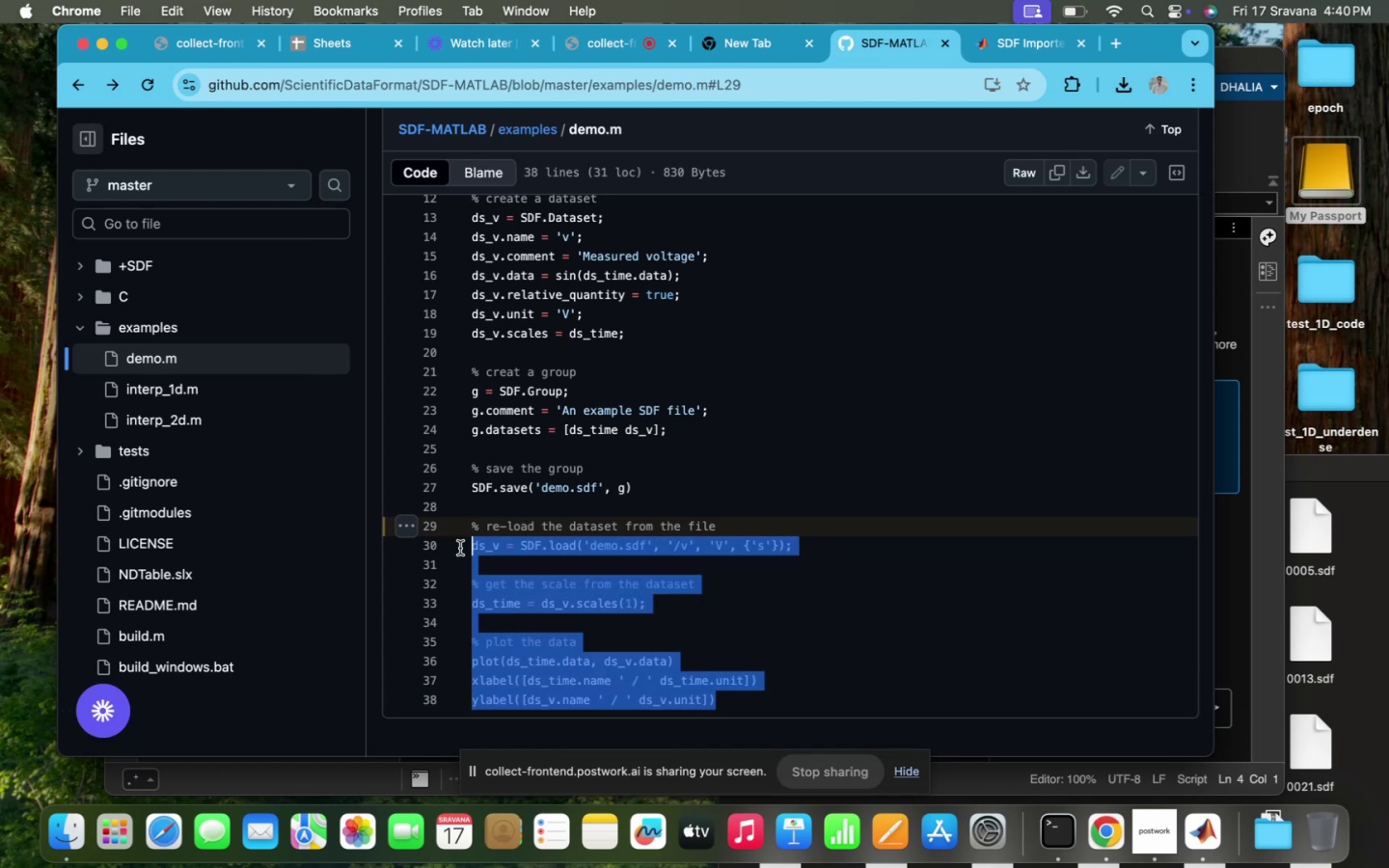 
key(Meta+C)
 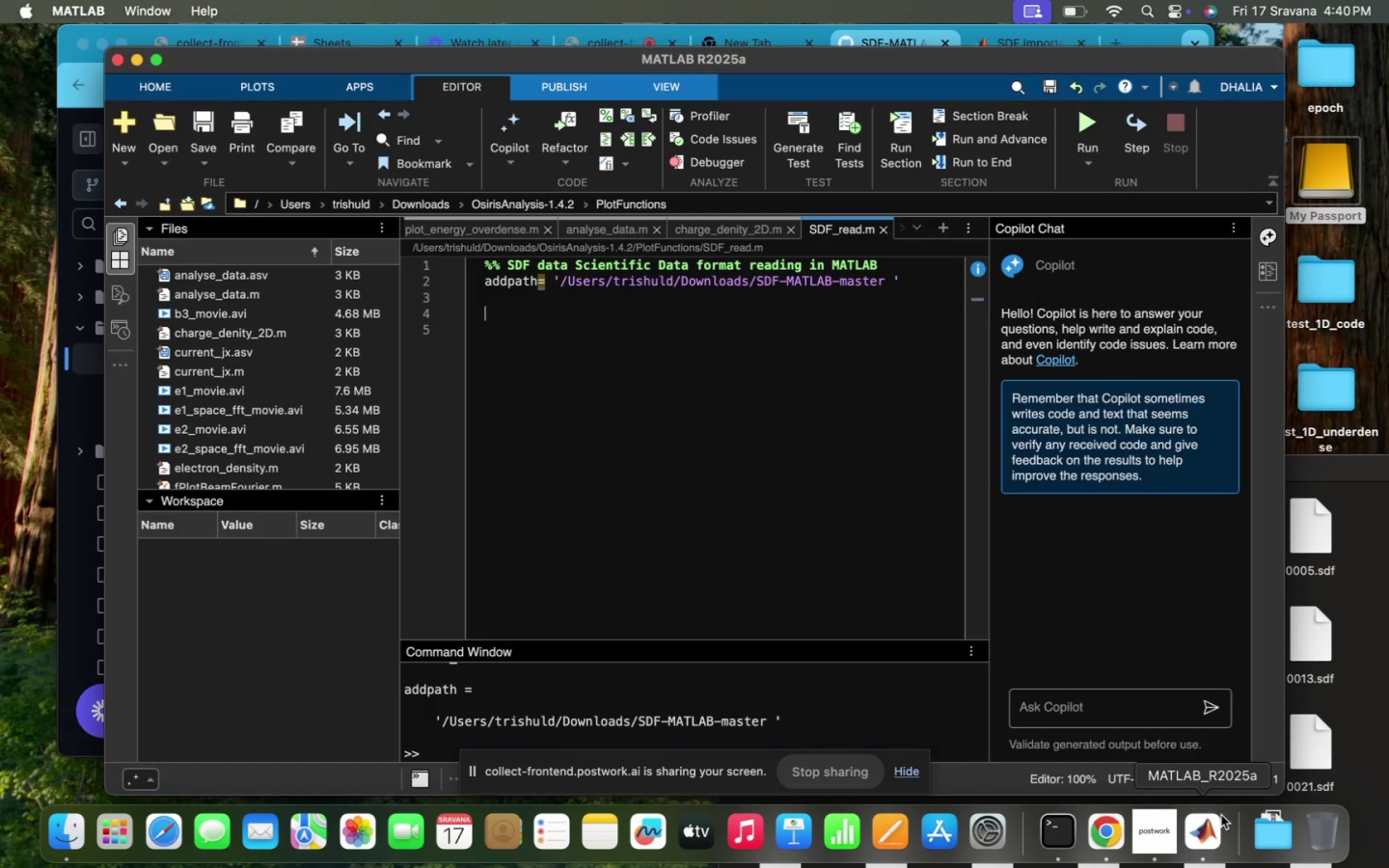 
key(Meta+V)
 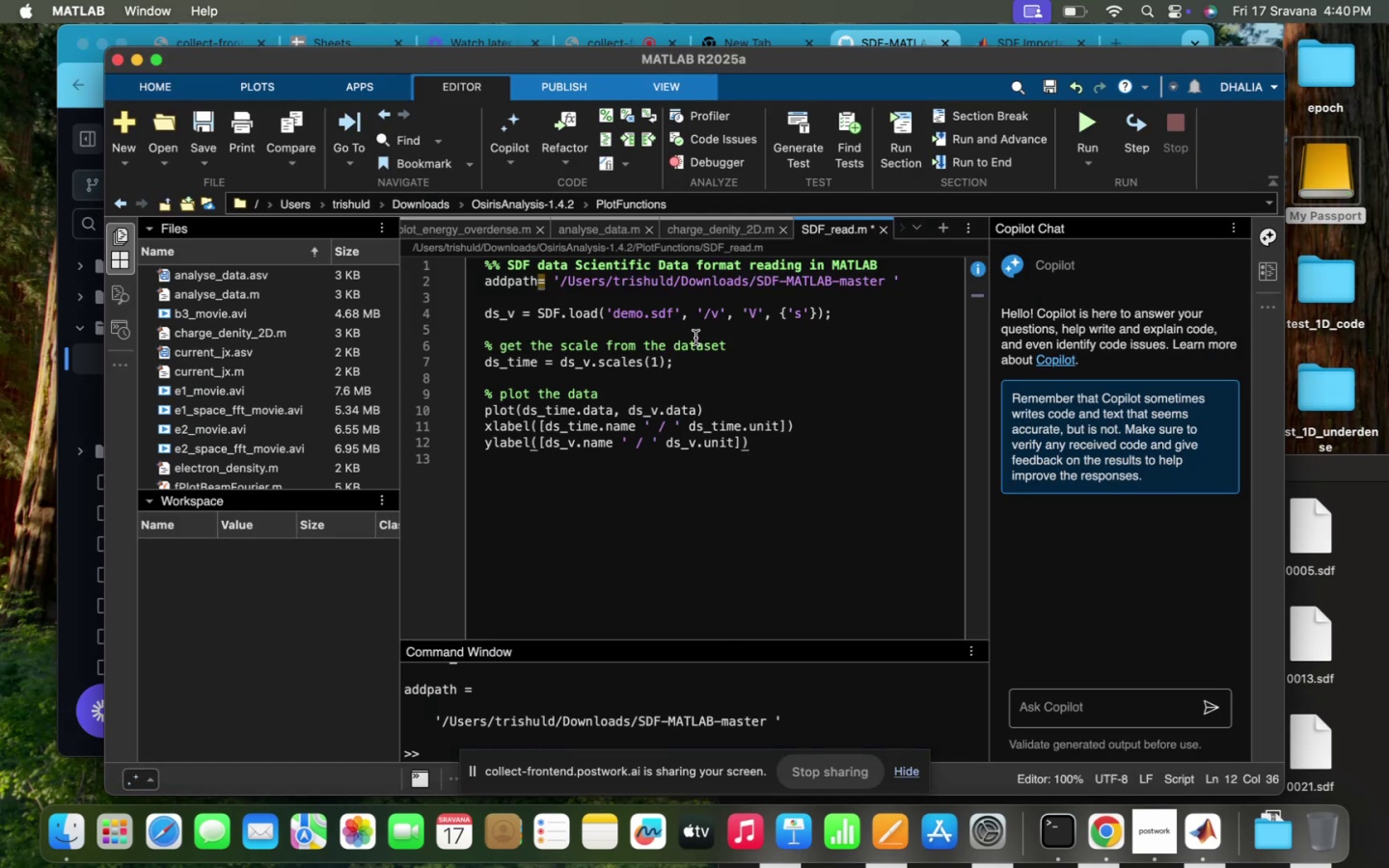 
left_click([748, 357])
 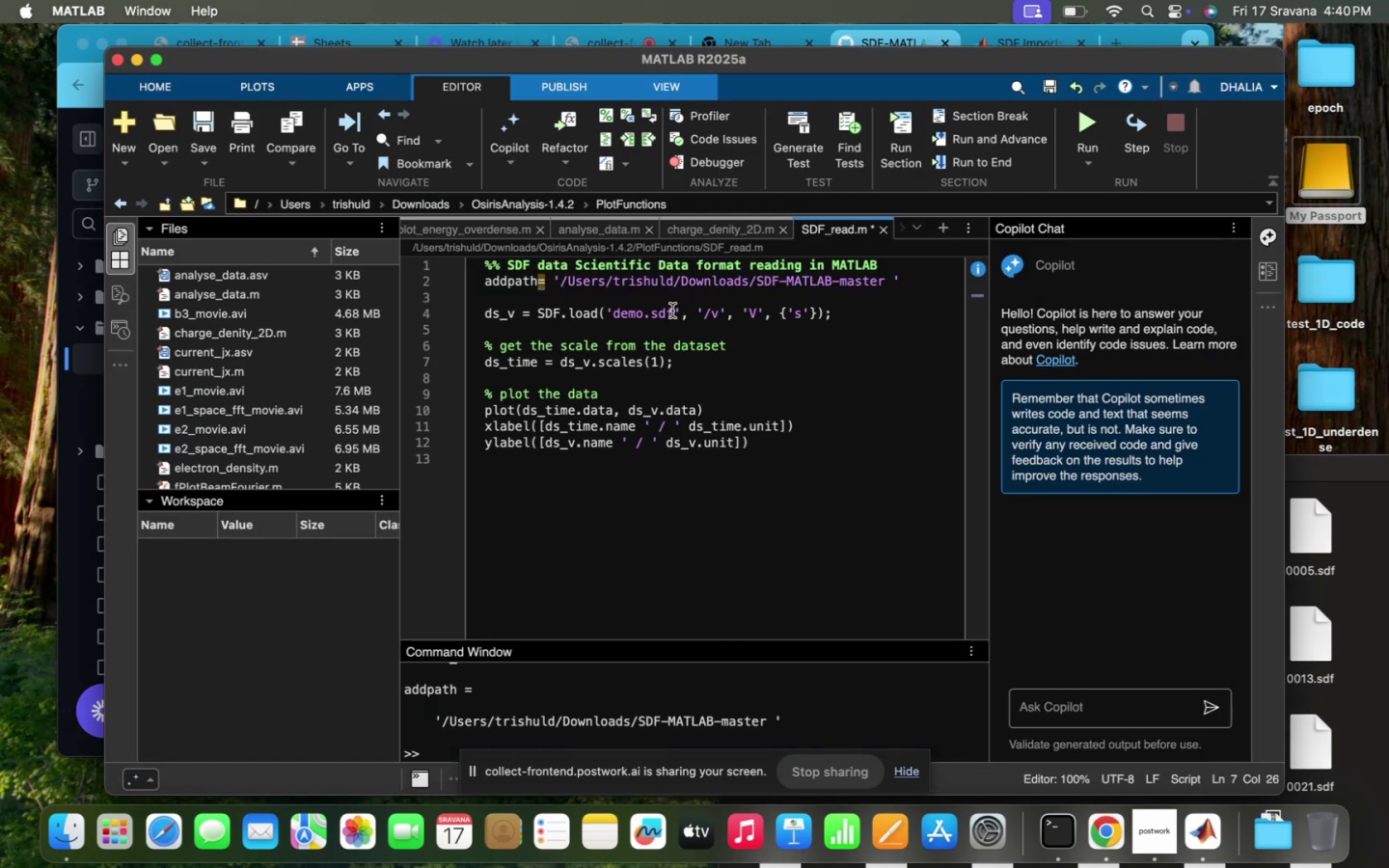 
left_click([672, 311])
 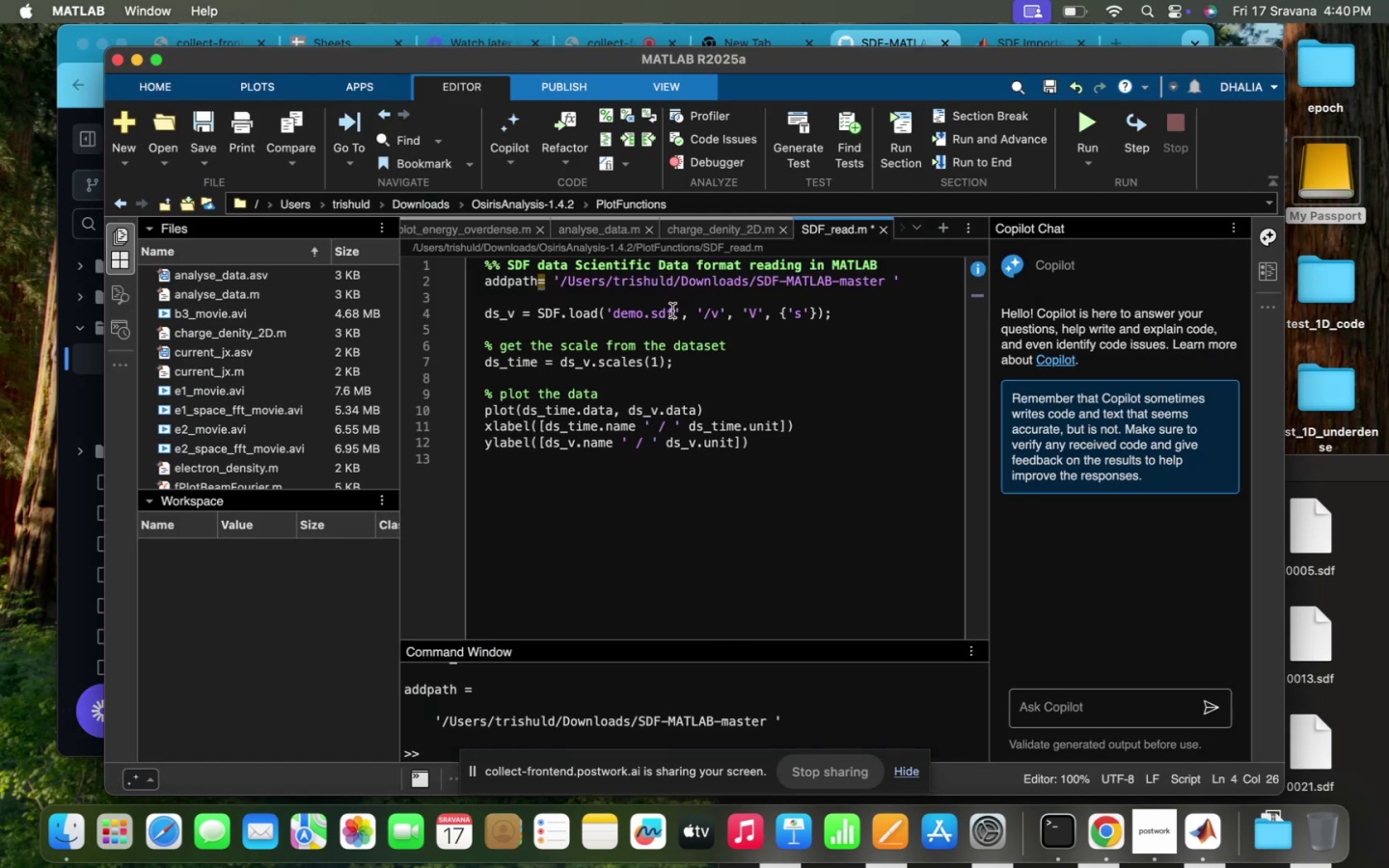 
left_click_drag(start_coordinate=[672, 311], to_coordinate=[614, 313])
 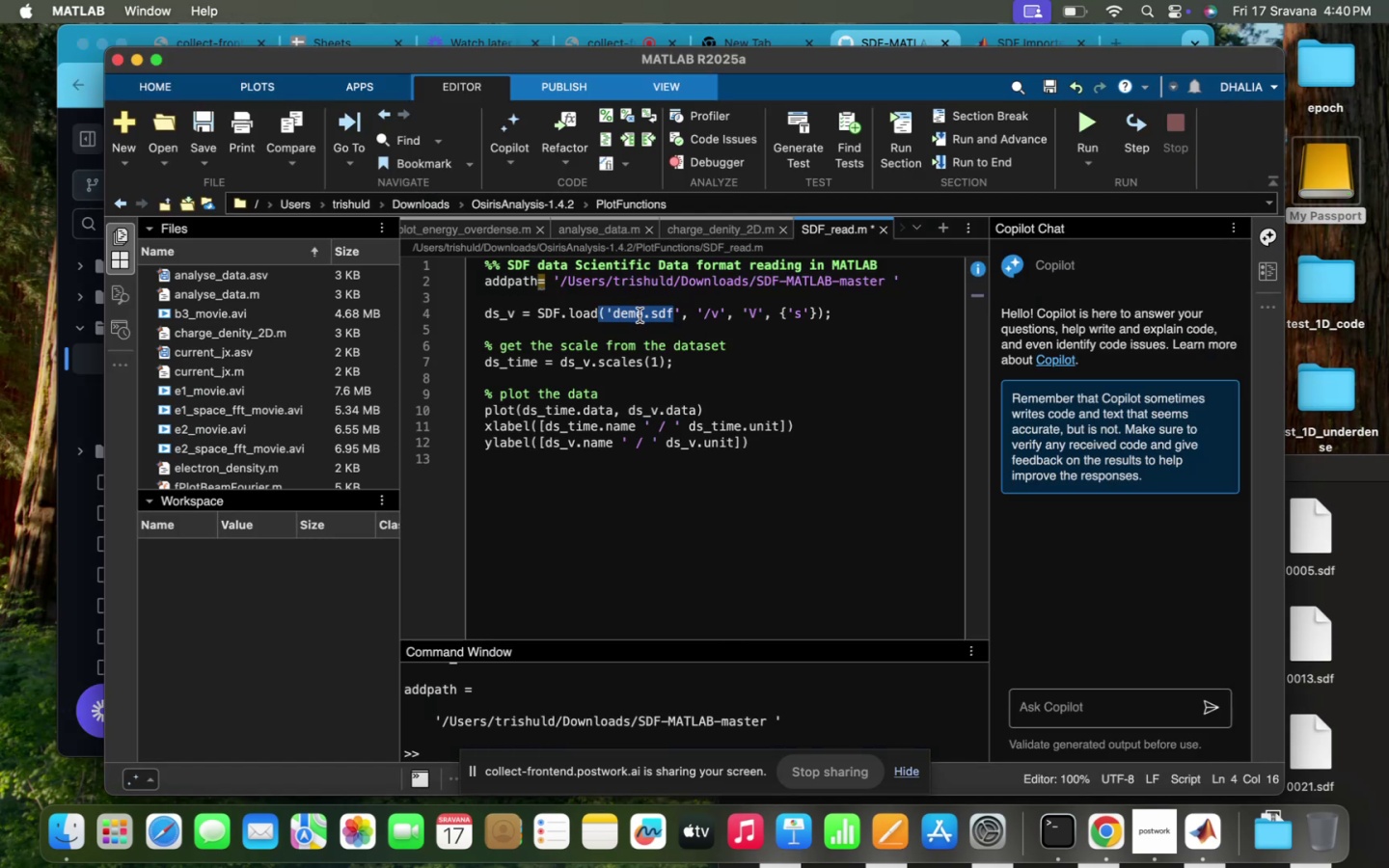 
left_click([674, 315])
 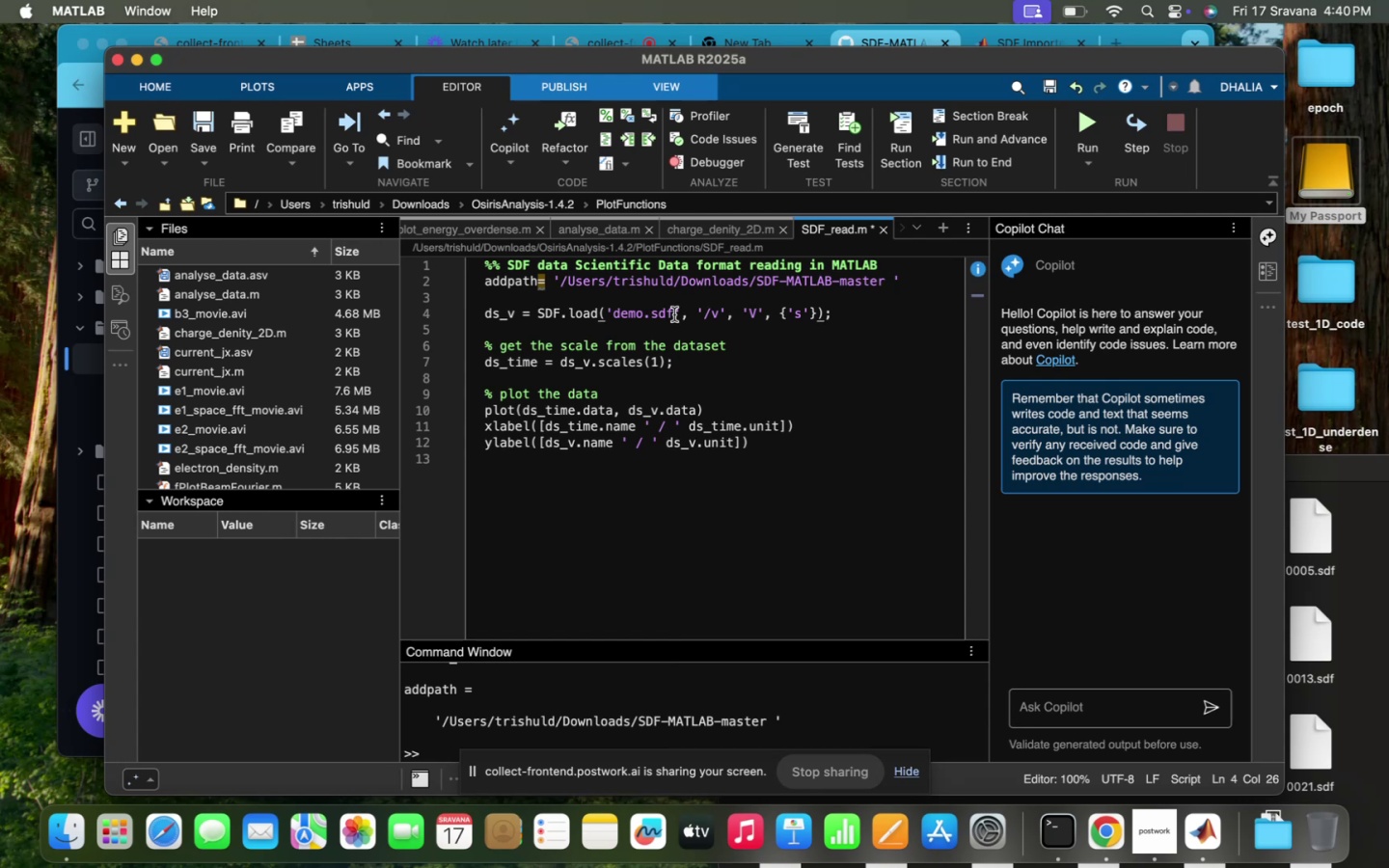 
left_click_drag(start_coordinate=[671, 313], to_coordinate=[611, 317])
 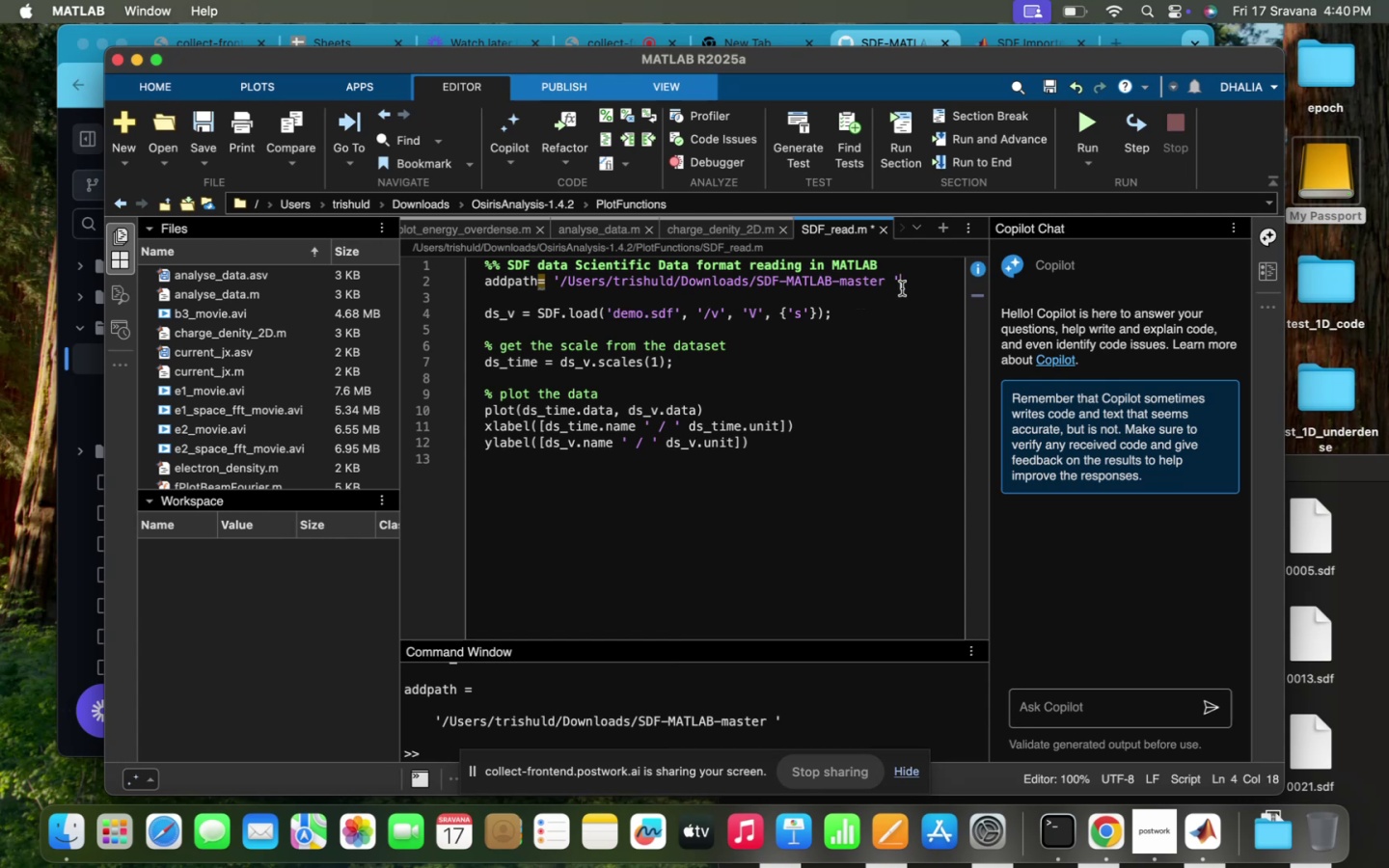 
key(Enter)
 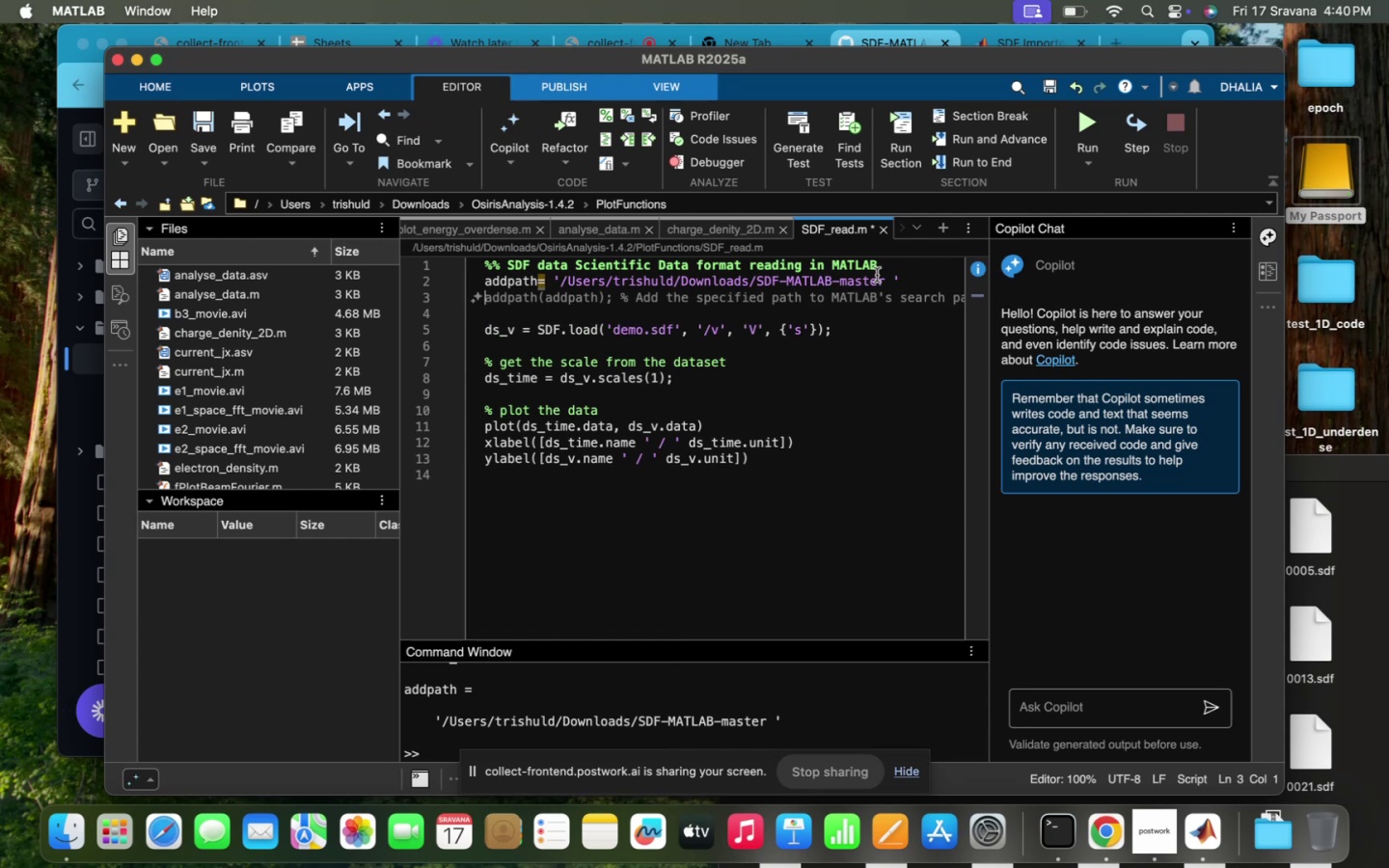 
left_click([896, 279])
 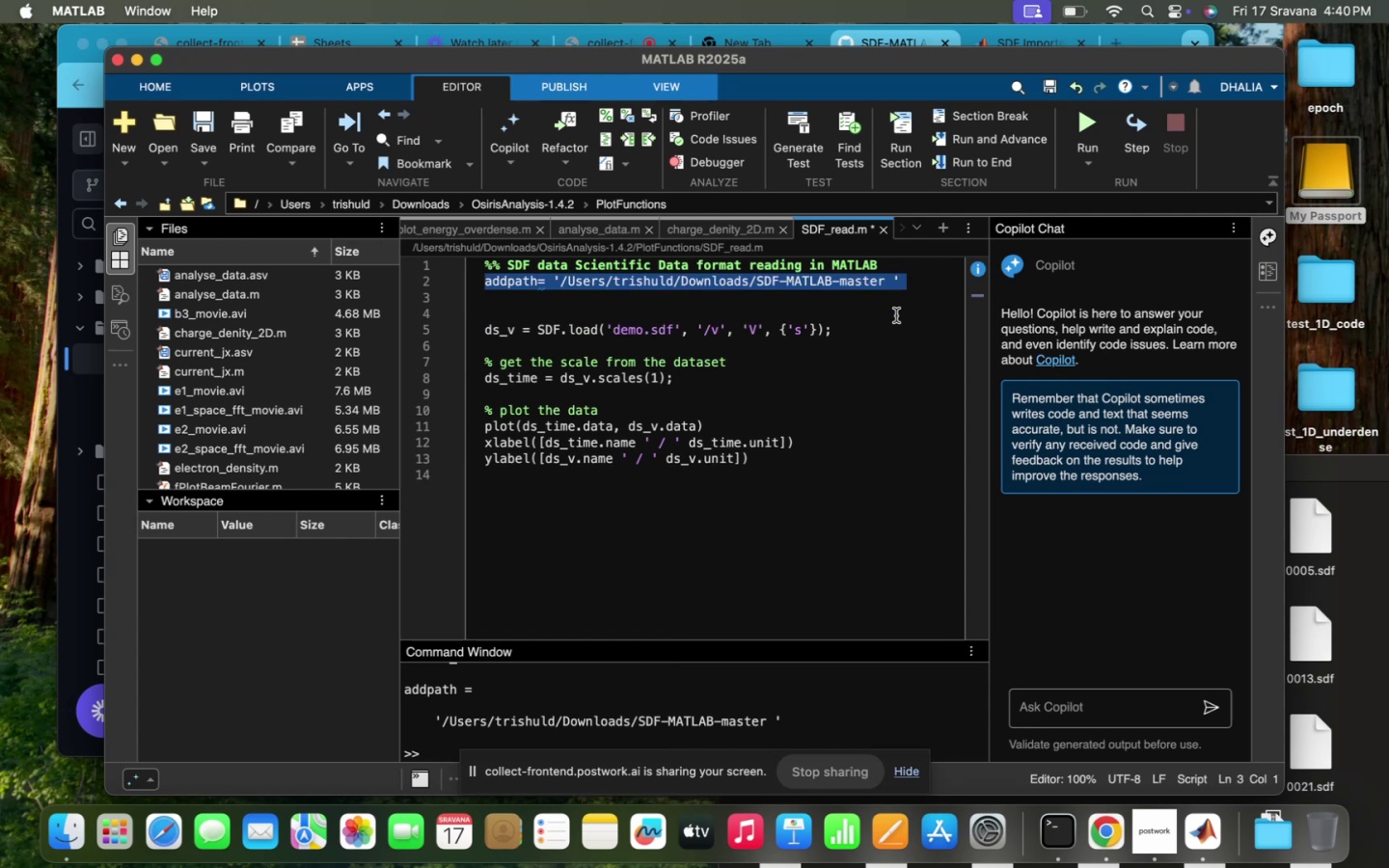 
double_click([896, 275])
 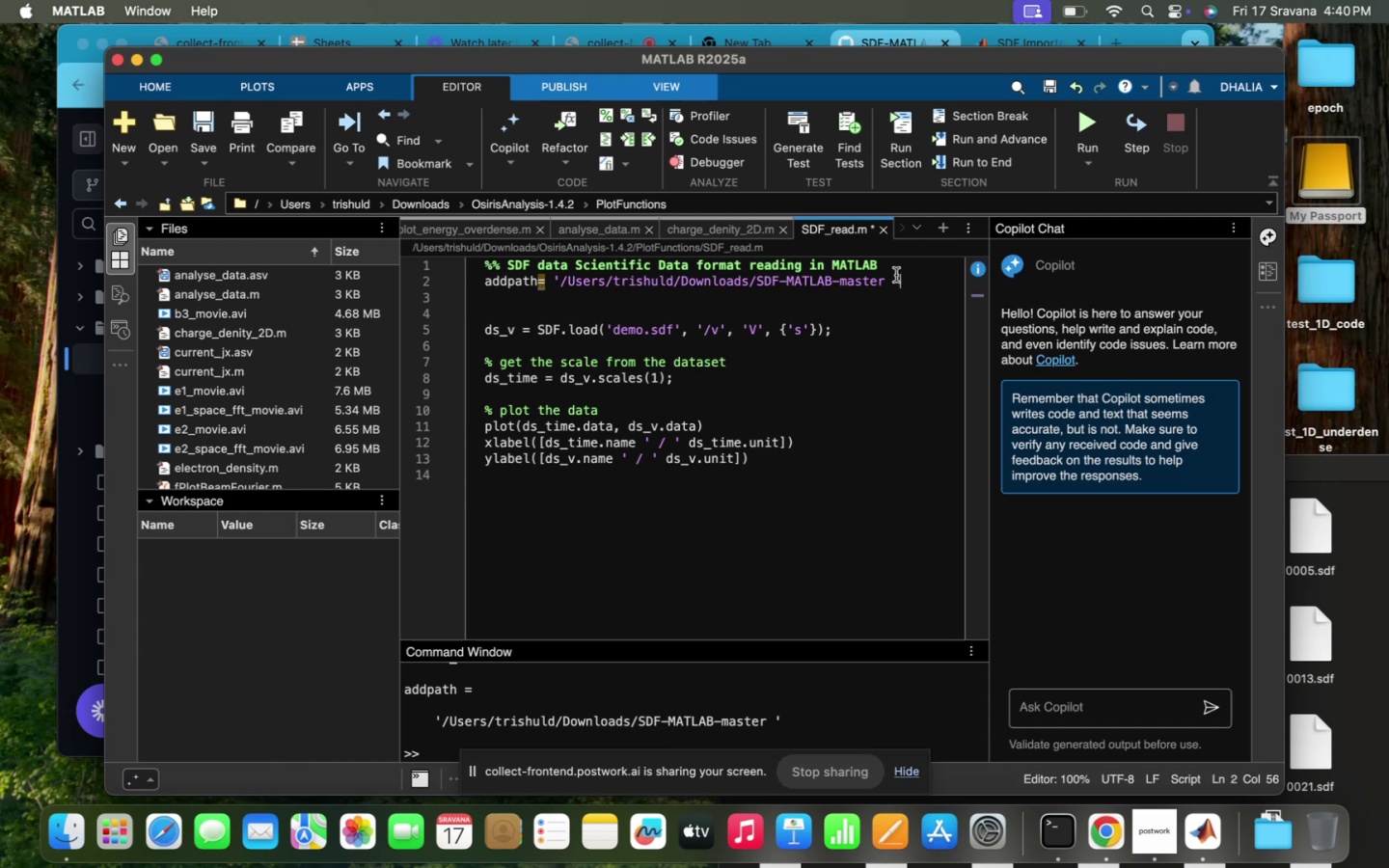 
key(ArrowLeft)
 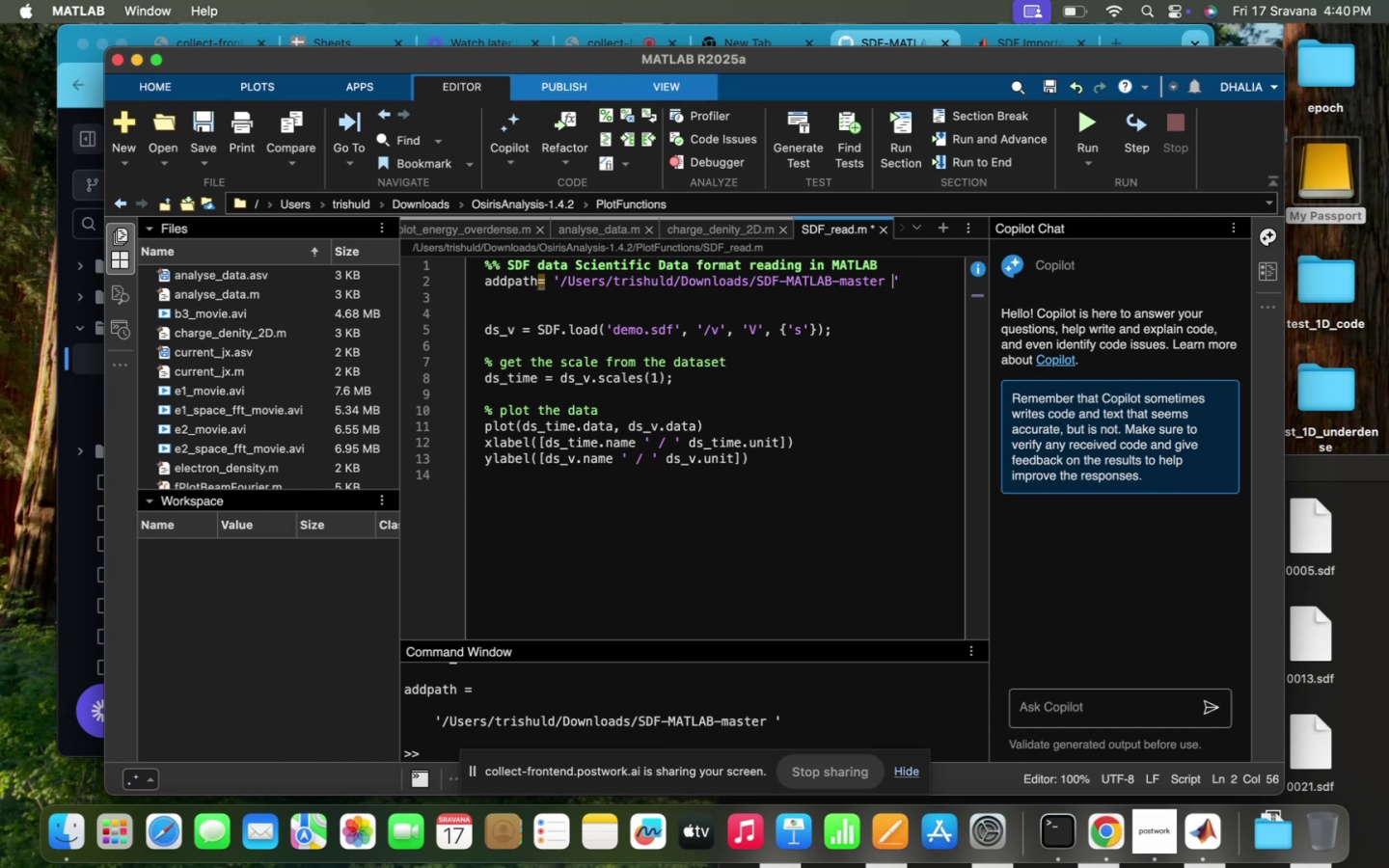 
key(Backspace)
 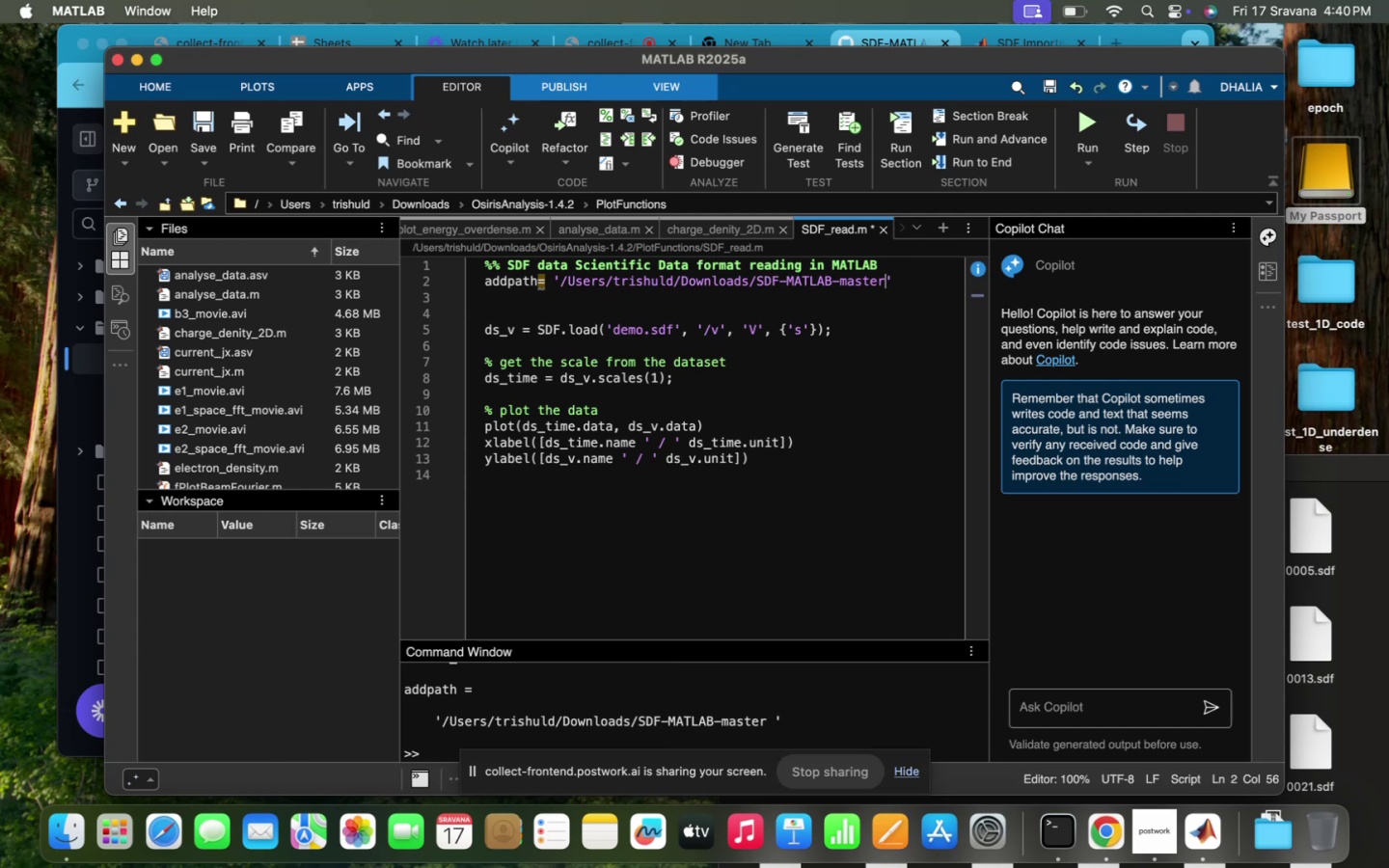 
key(ArrowRight)
 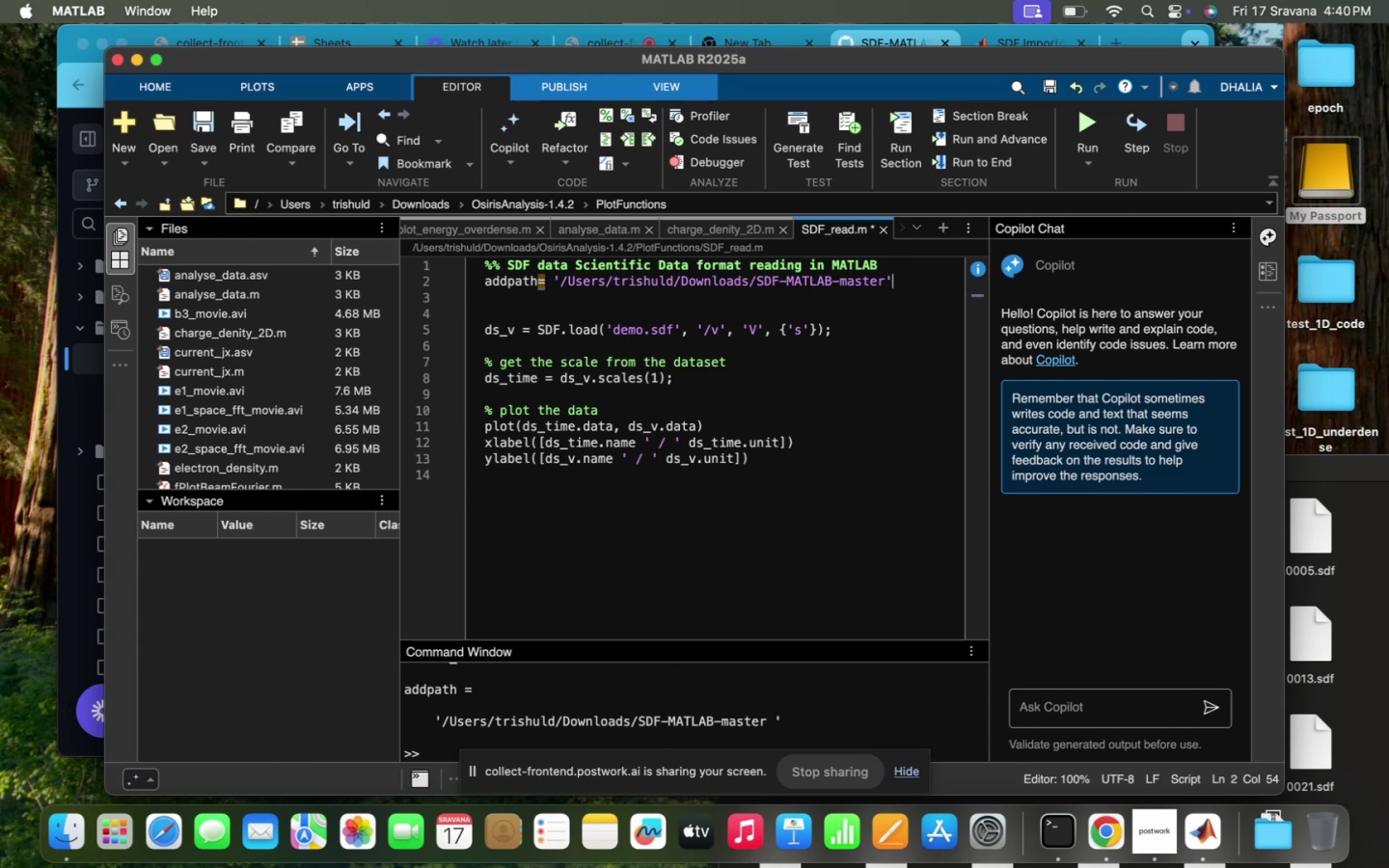 
key(Enter)
 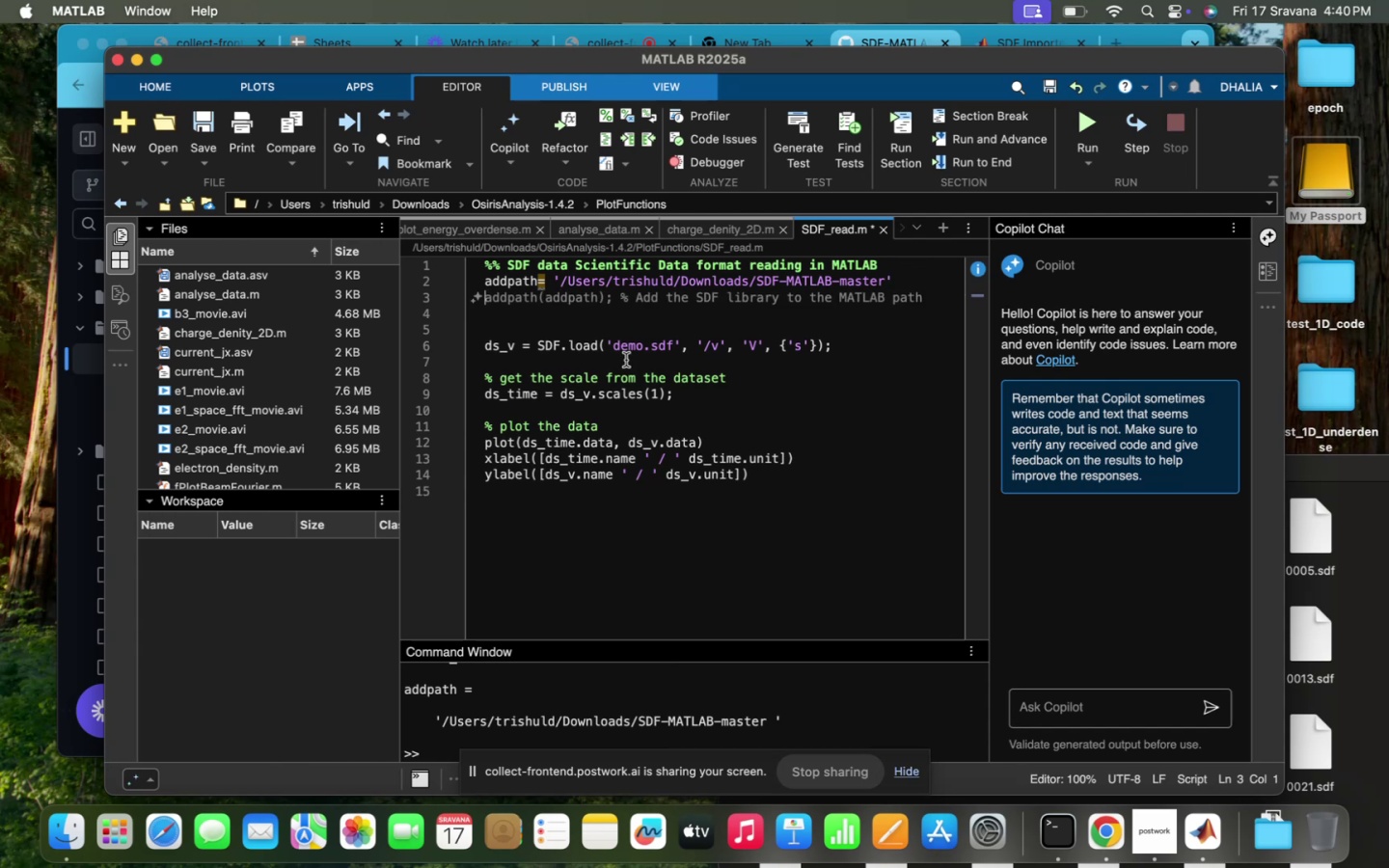 
left_click([503, 312])
 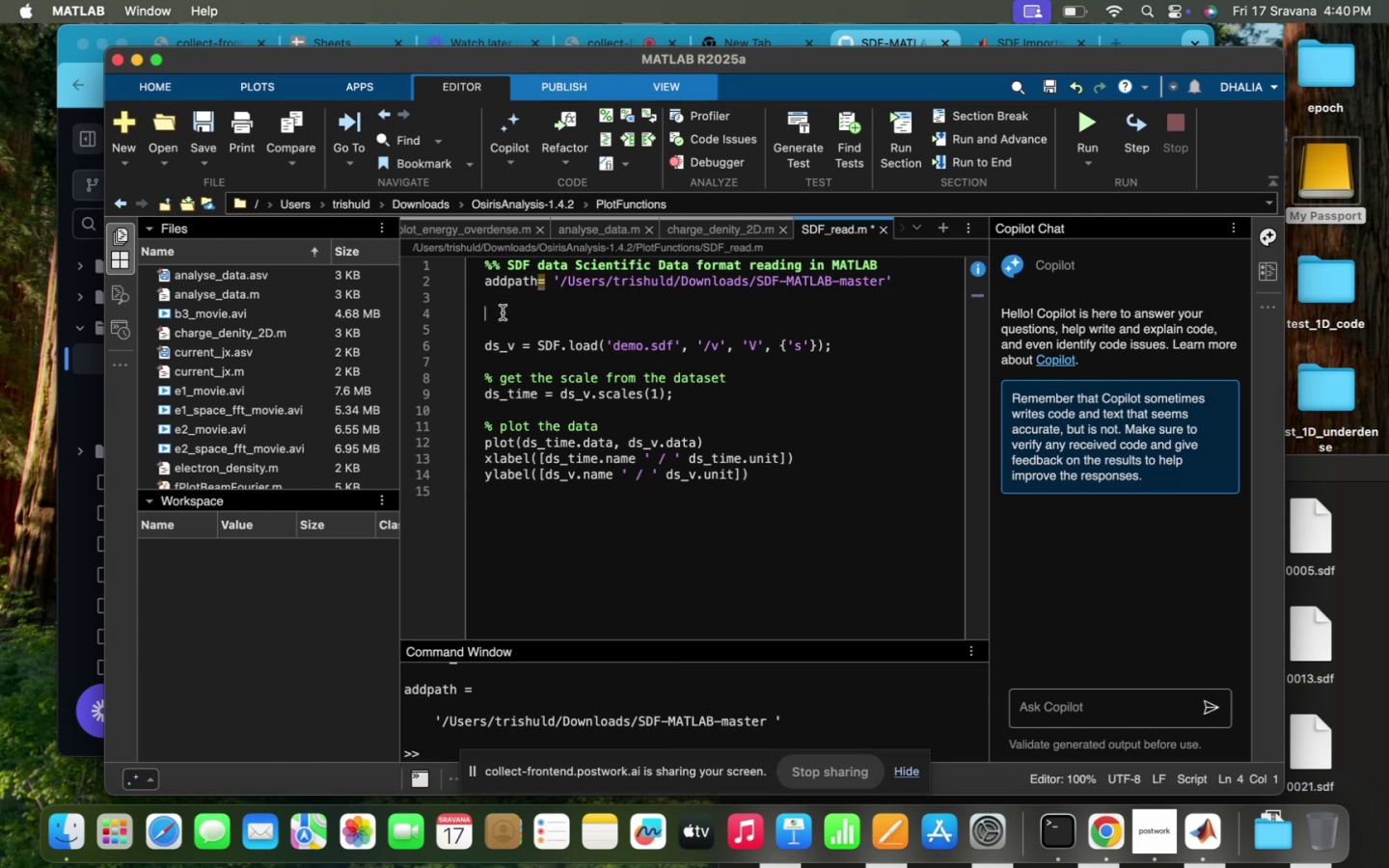 
type(file)
key(Tab)
type( =)
 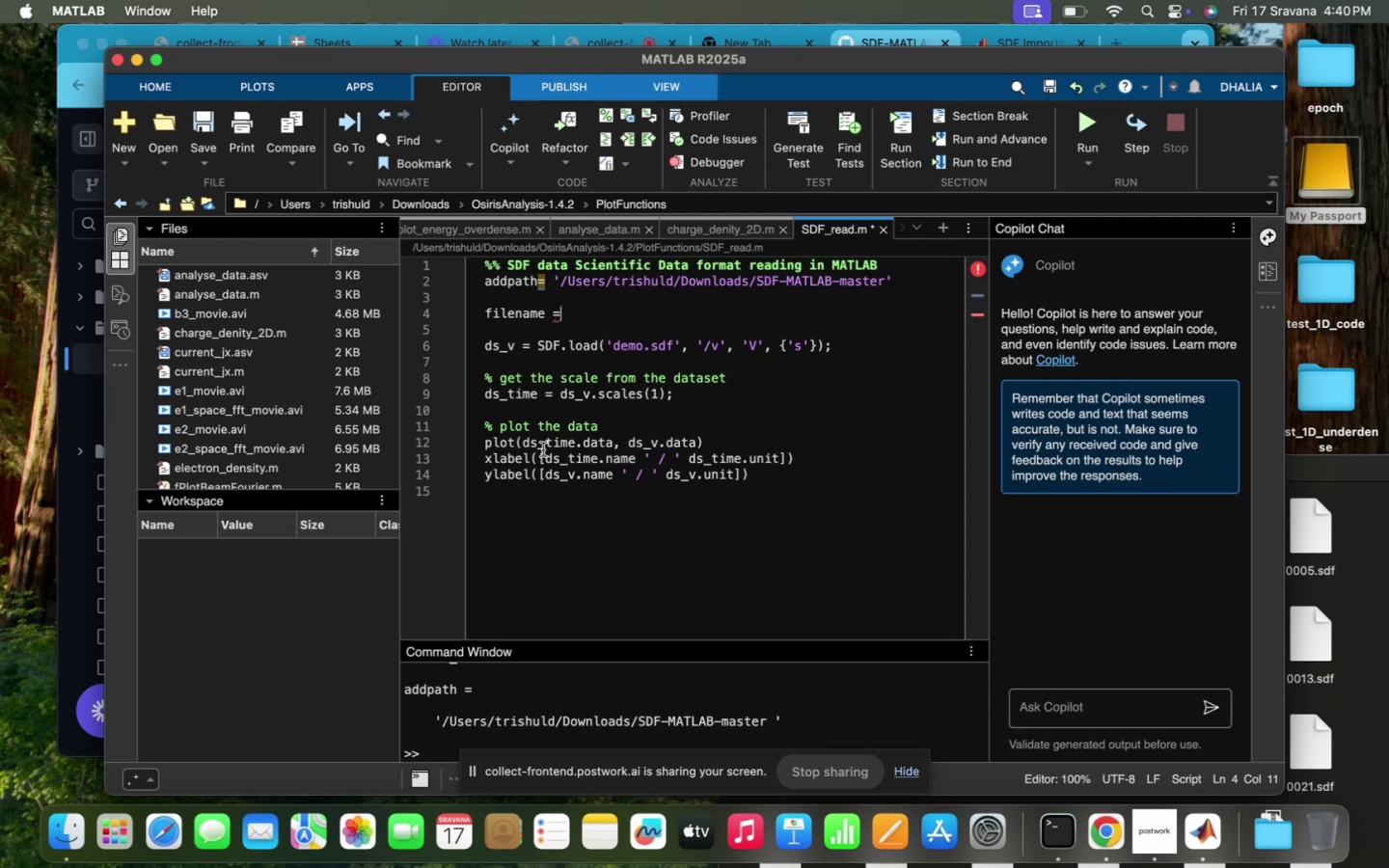 
key(Quote)
 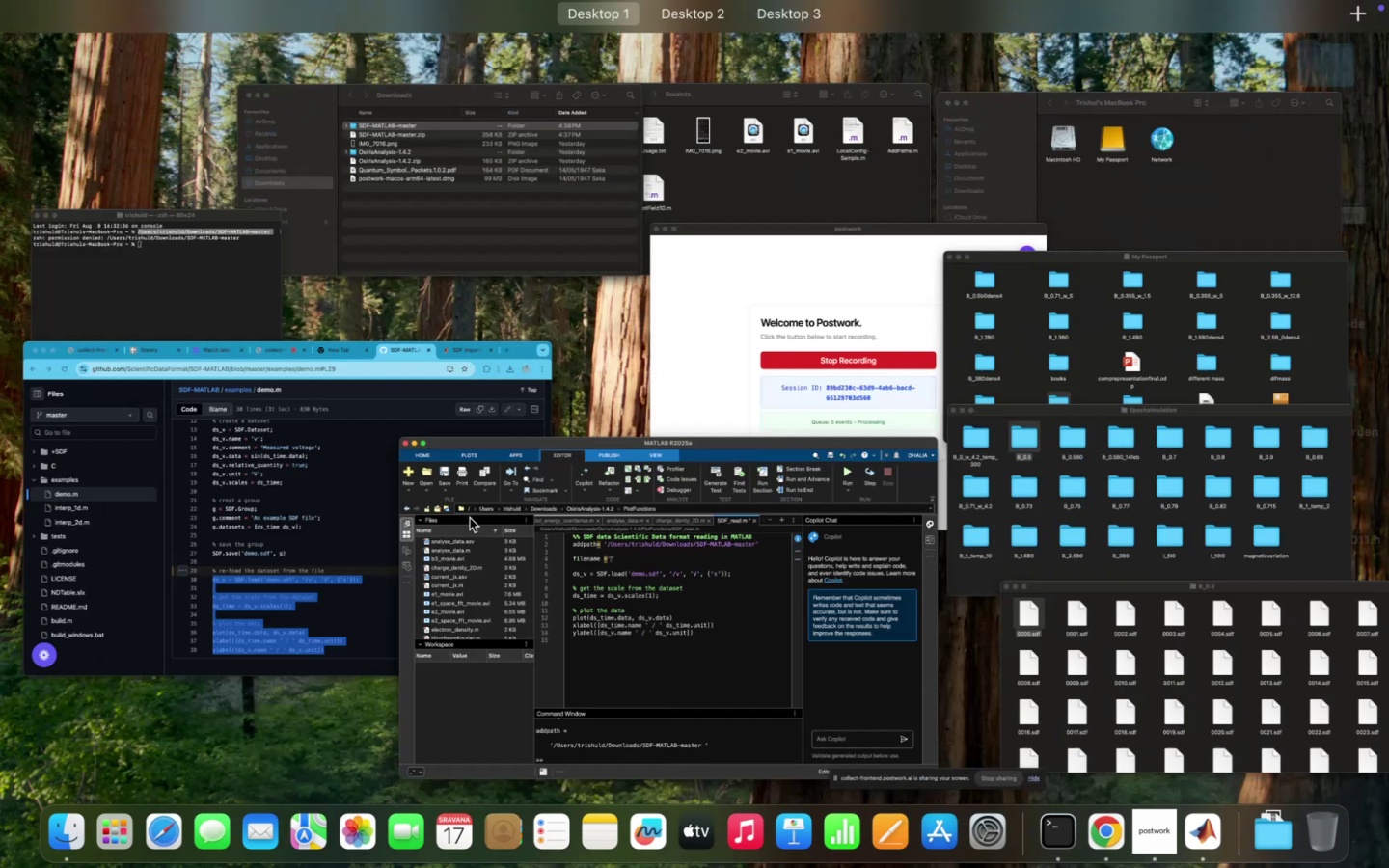 
left_click([136, 361])
 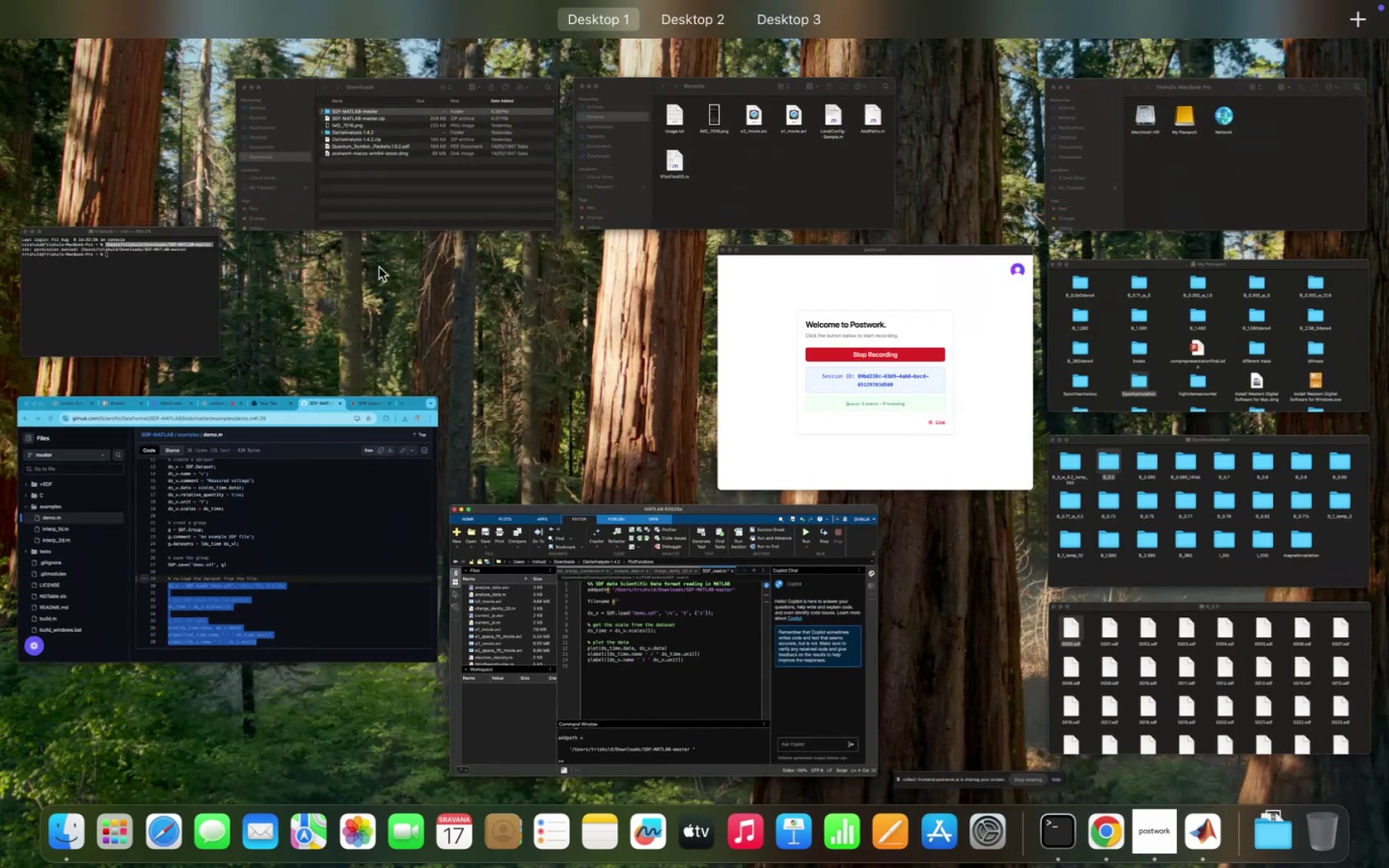 
left_click([103, 327])
 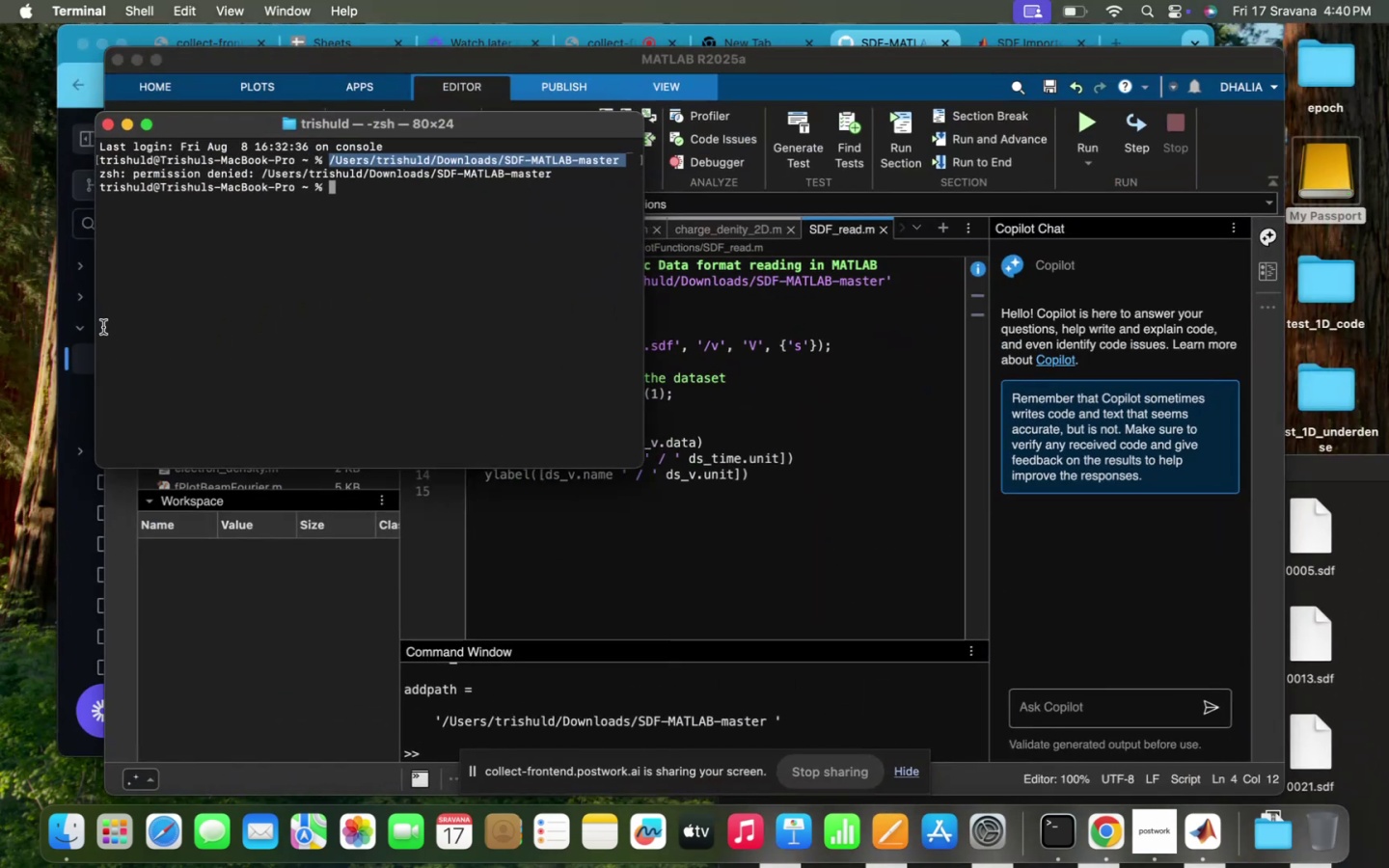 
key(ArrowUp)
 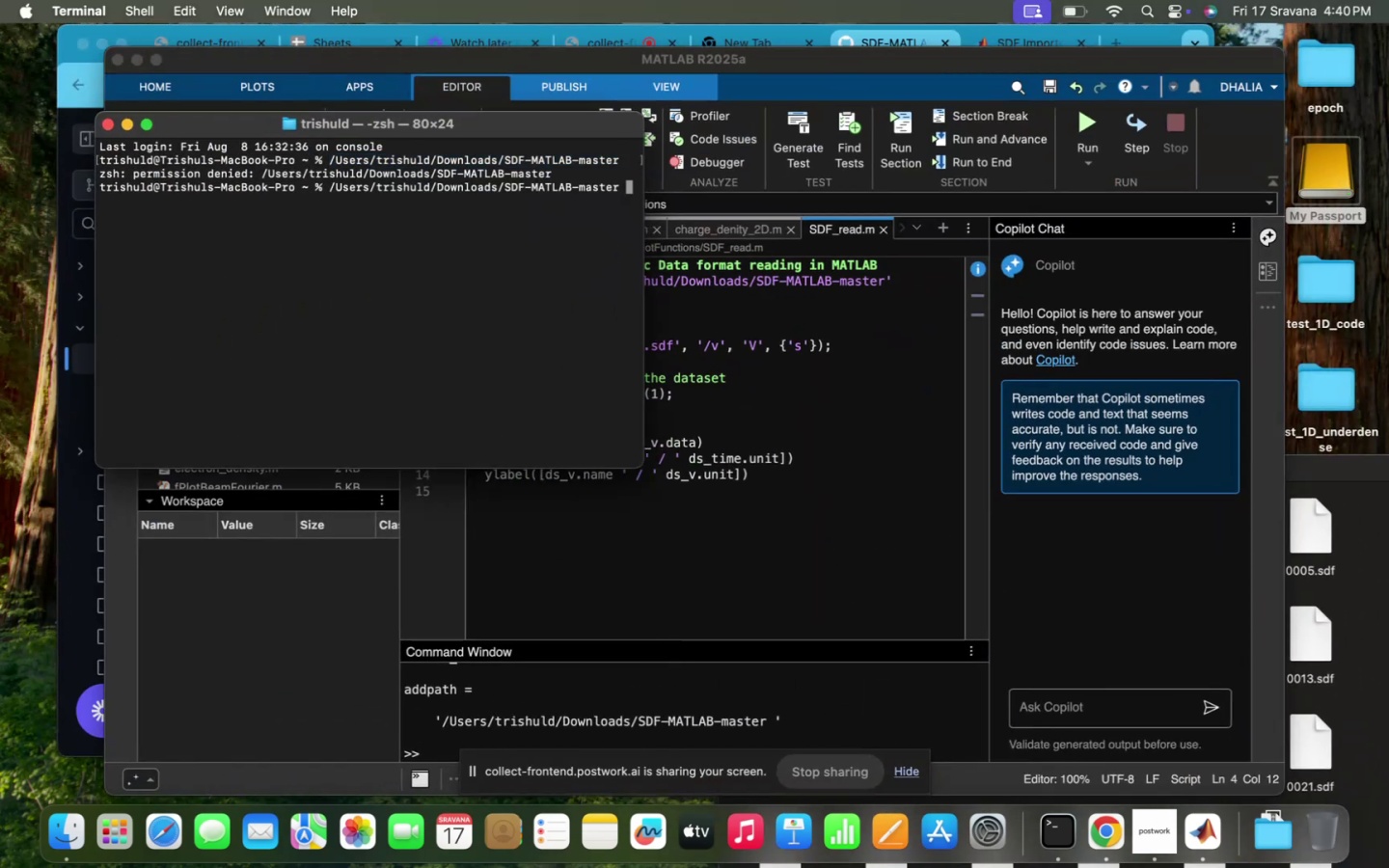 
key(ArrowUp)
 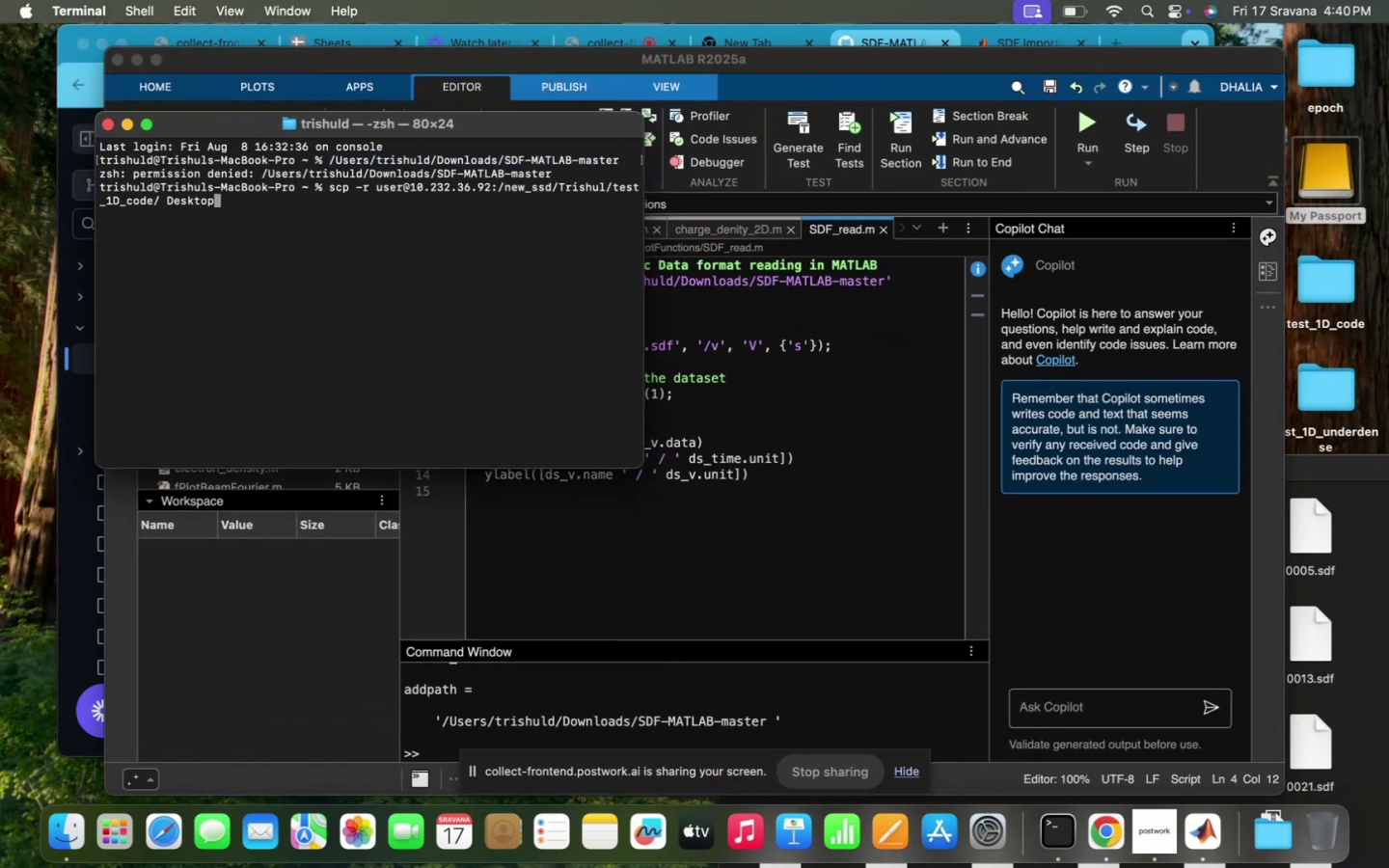 
key(ArrowUp)
 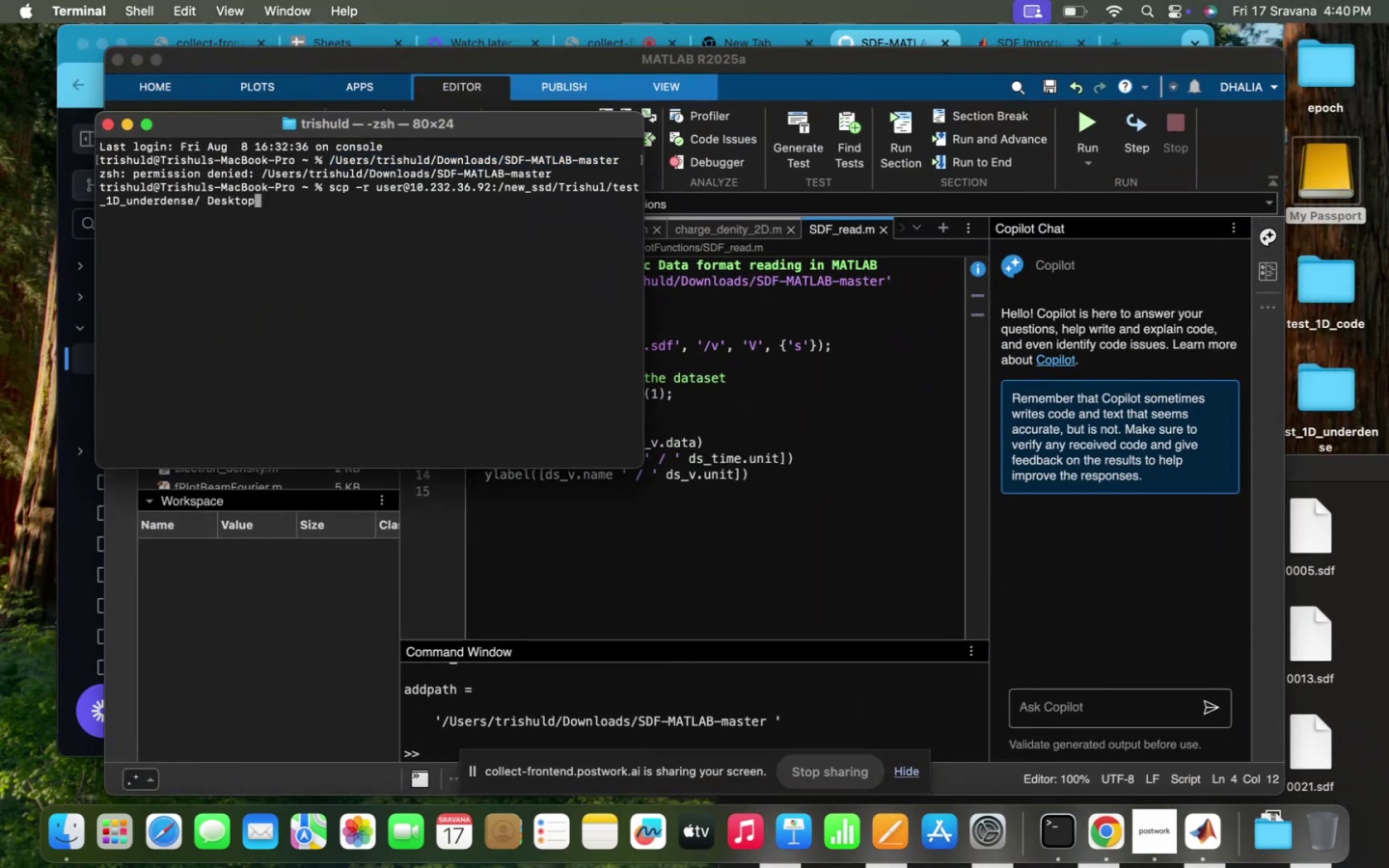 
key(ArrowUp)
 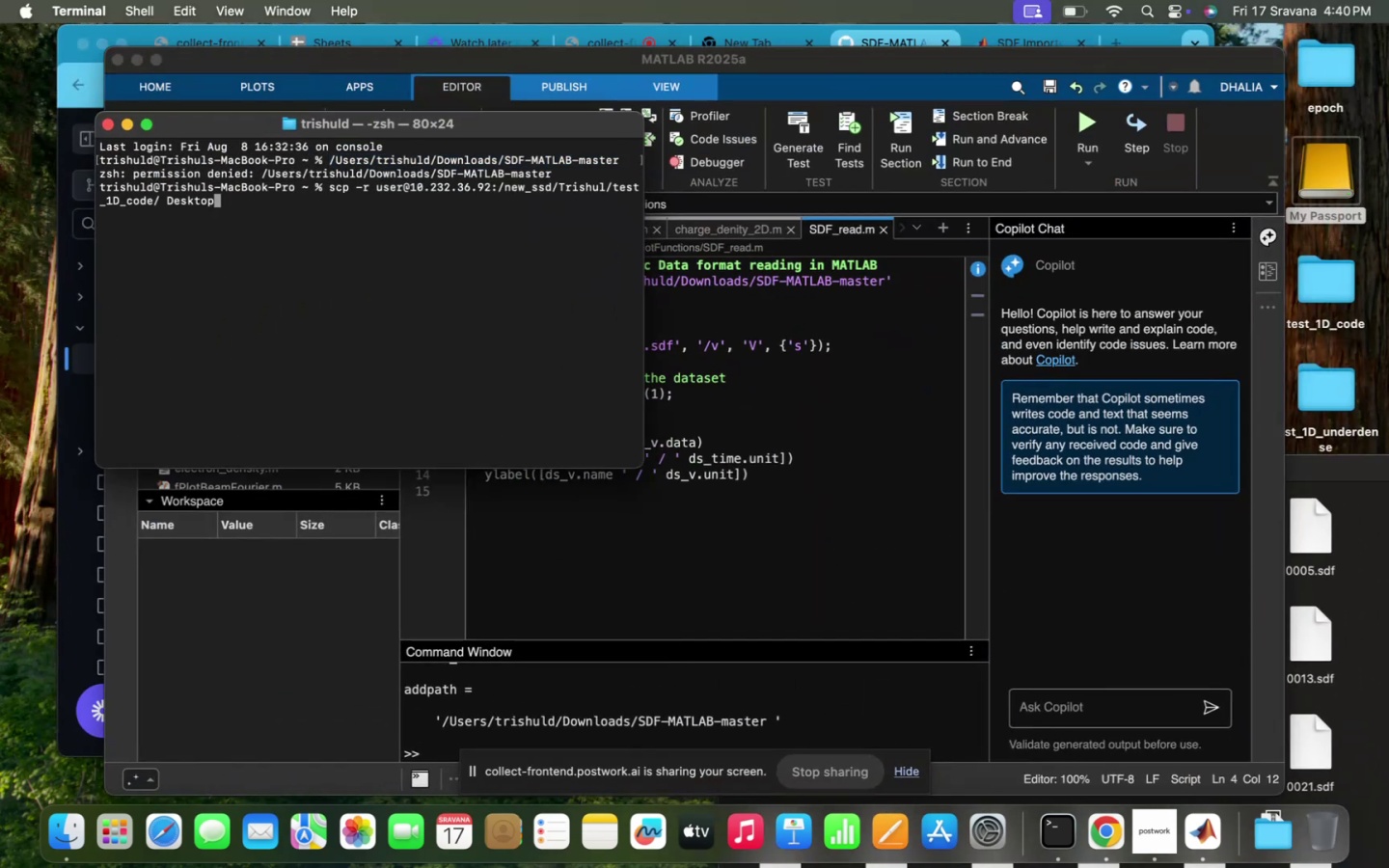 
key(ArrowUp)
 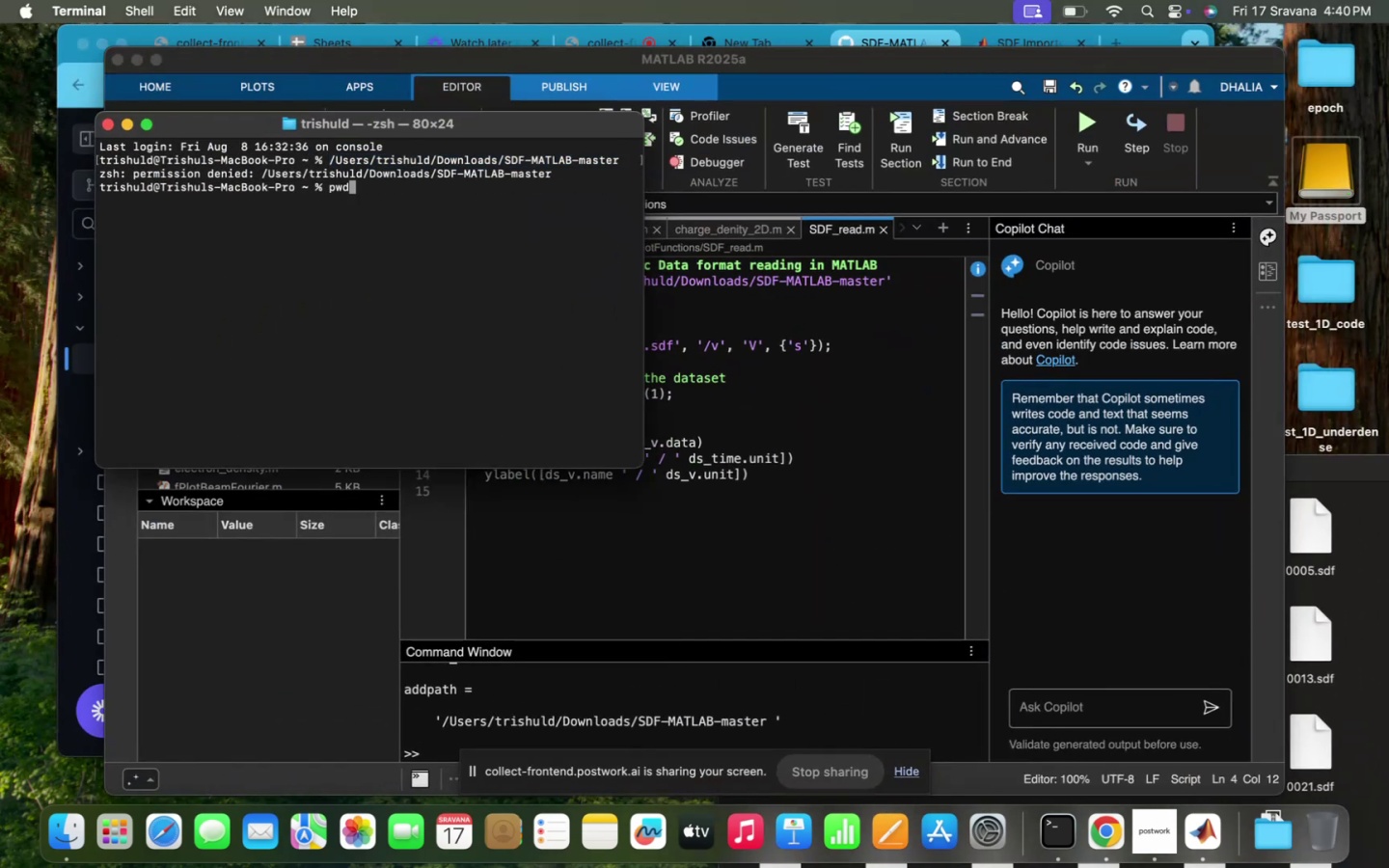 
key(Backslash)
 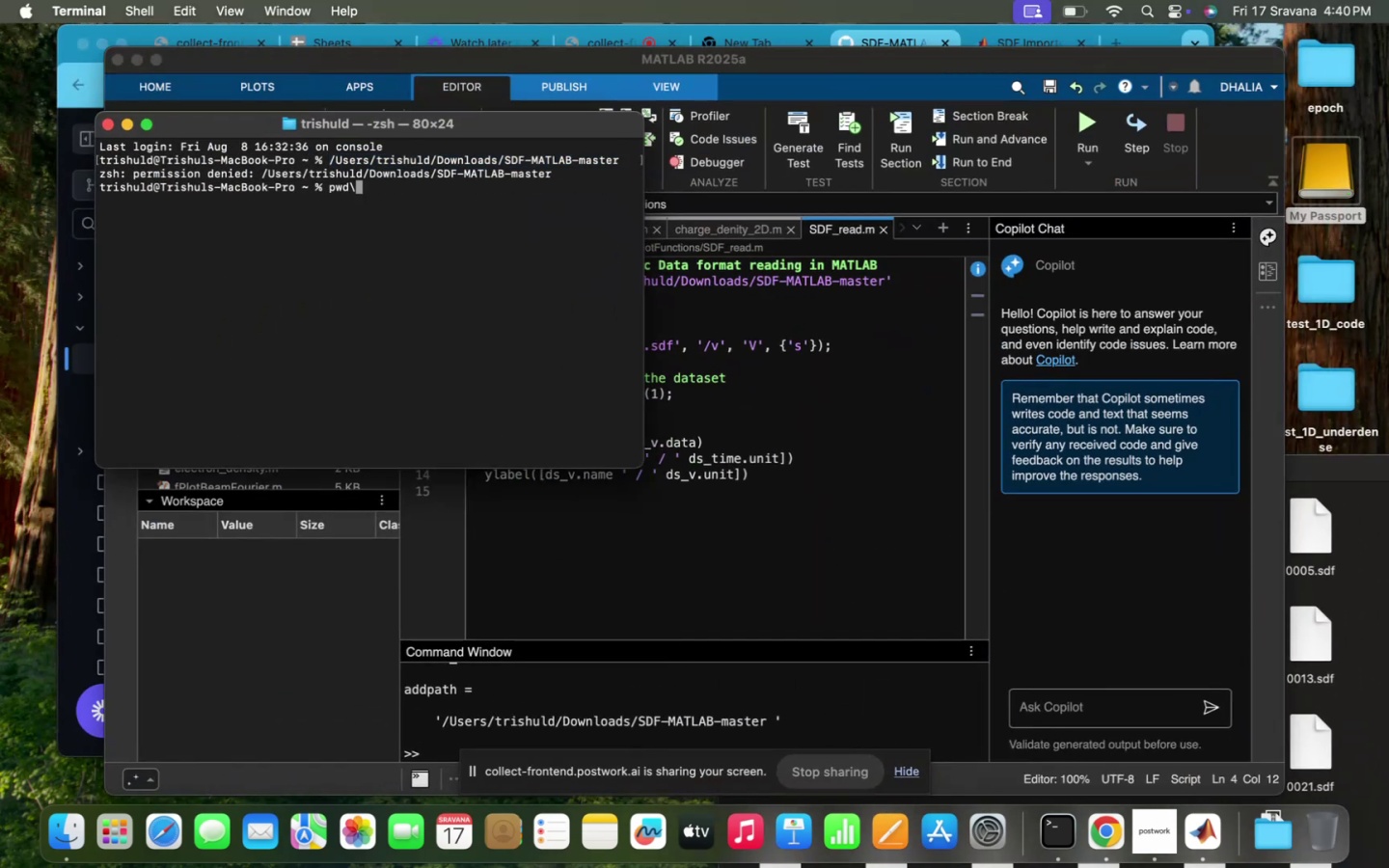 
key(Backslash)
 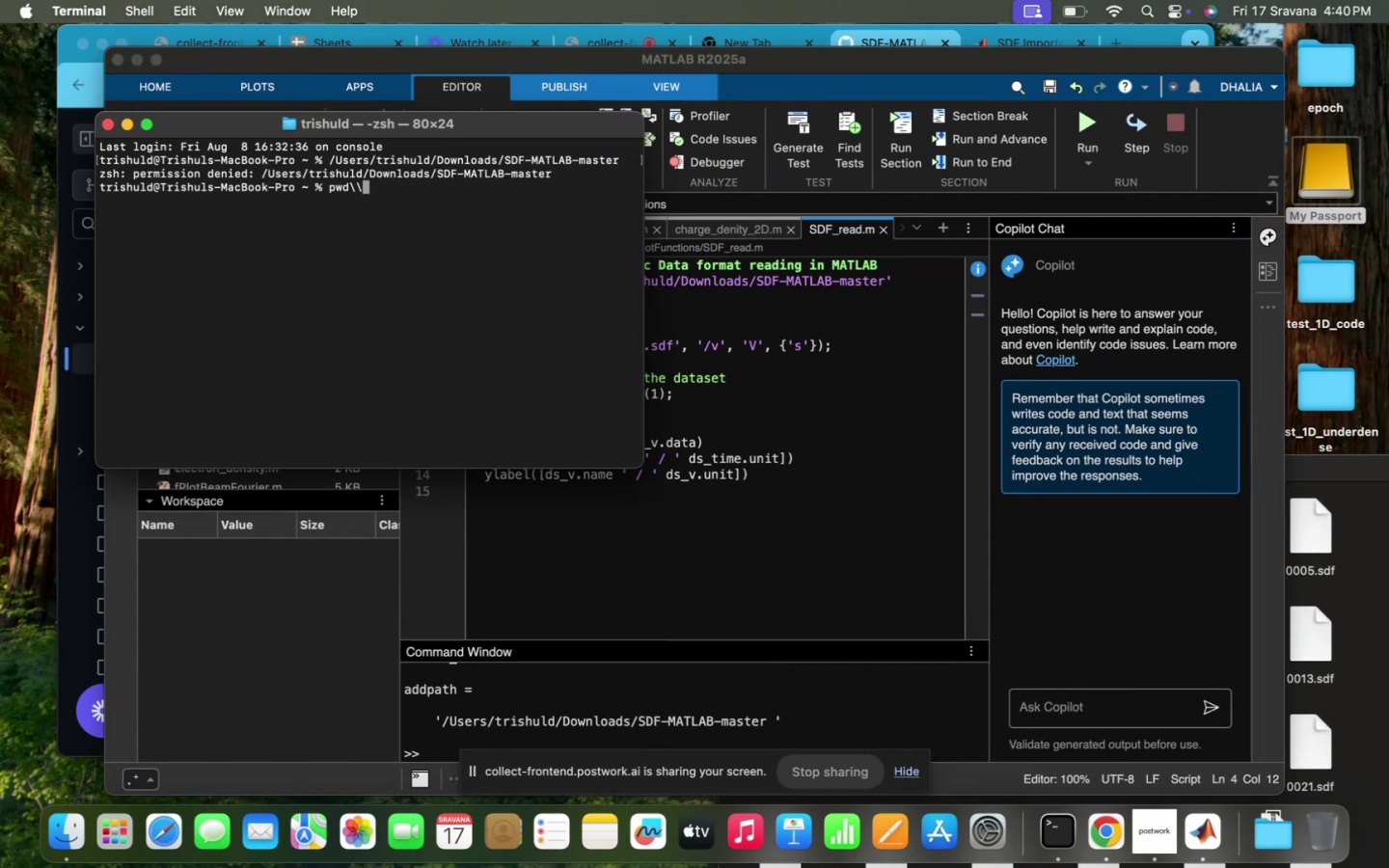 
key(Backslash)
 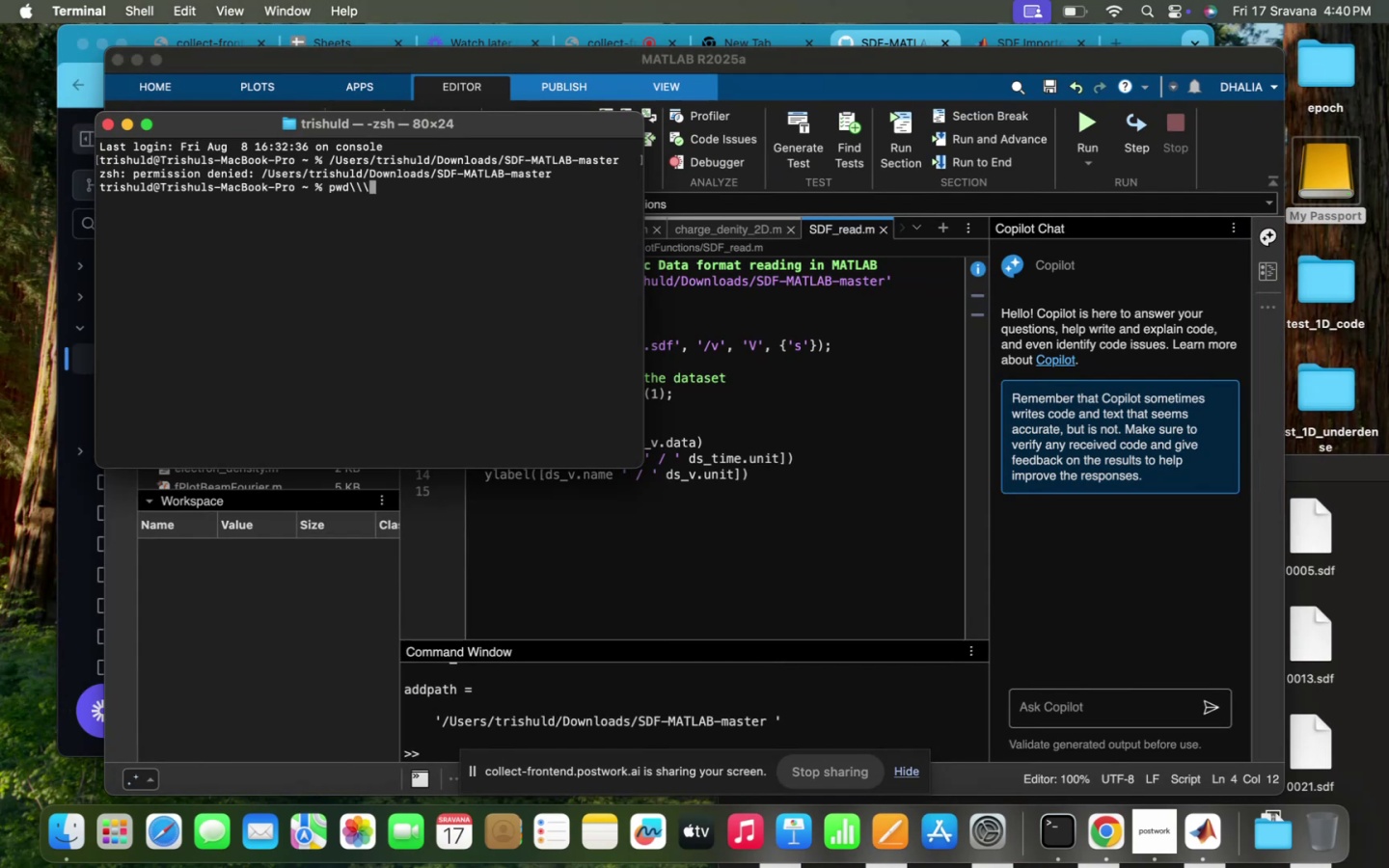 
key(Backslash)
 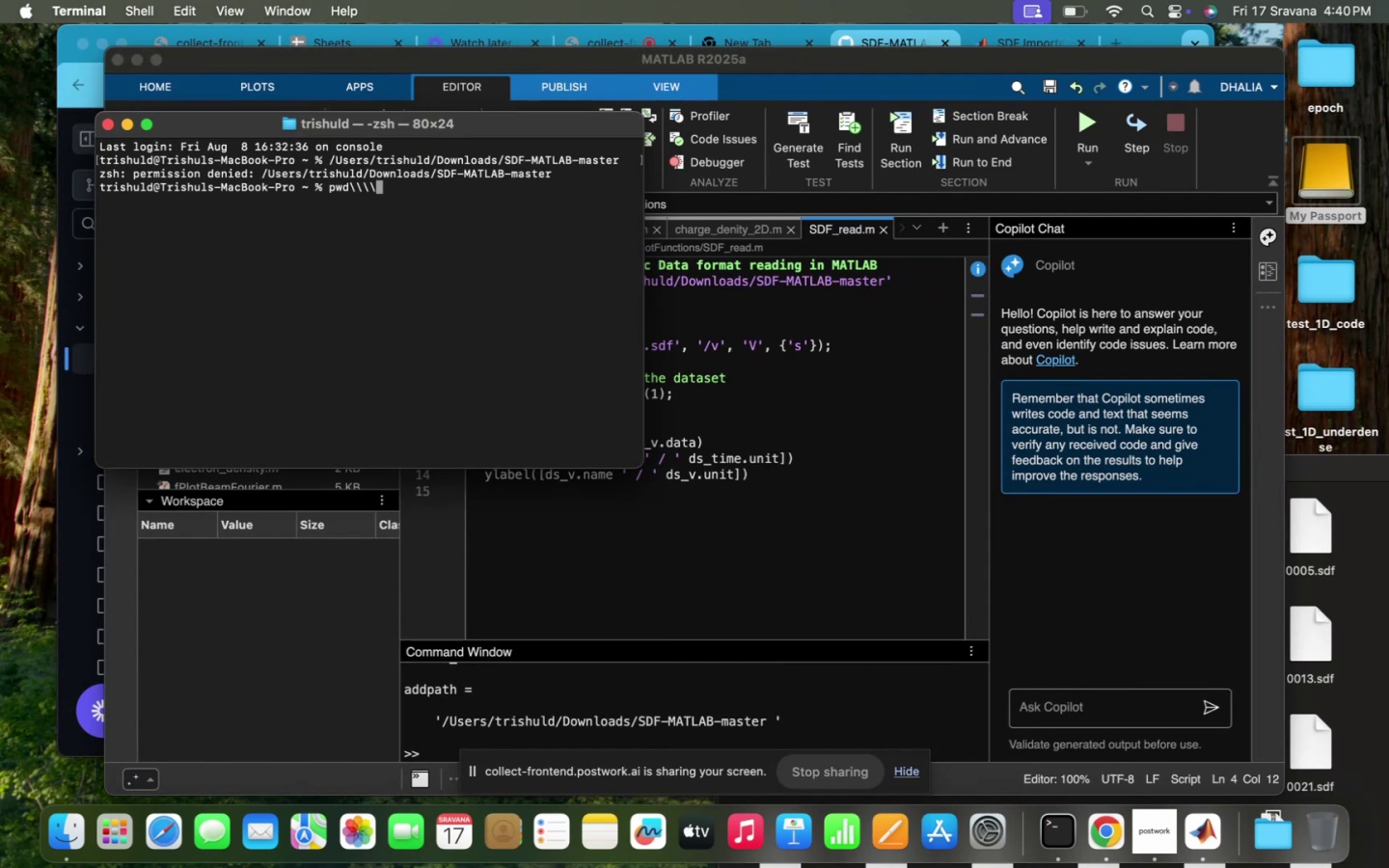 
key(Backspace)
 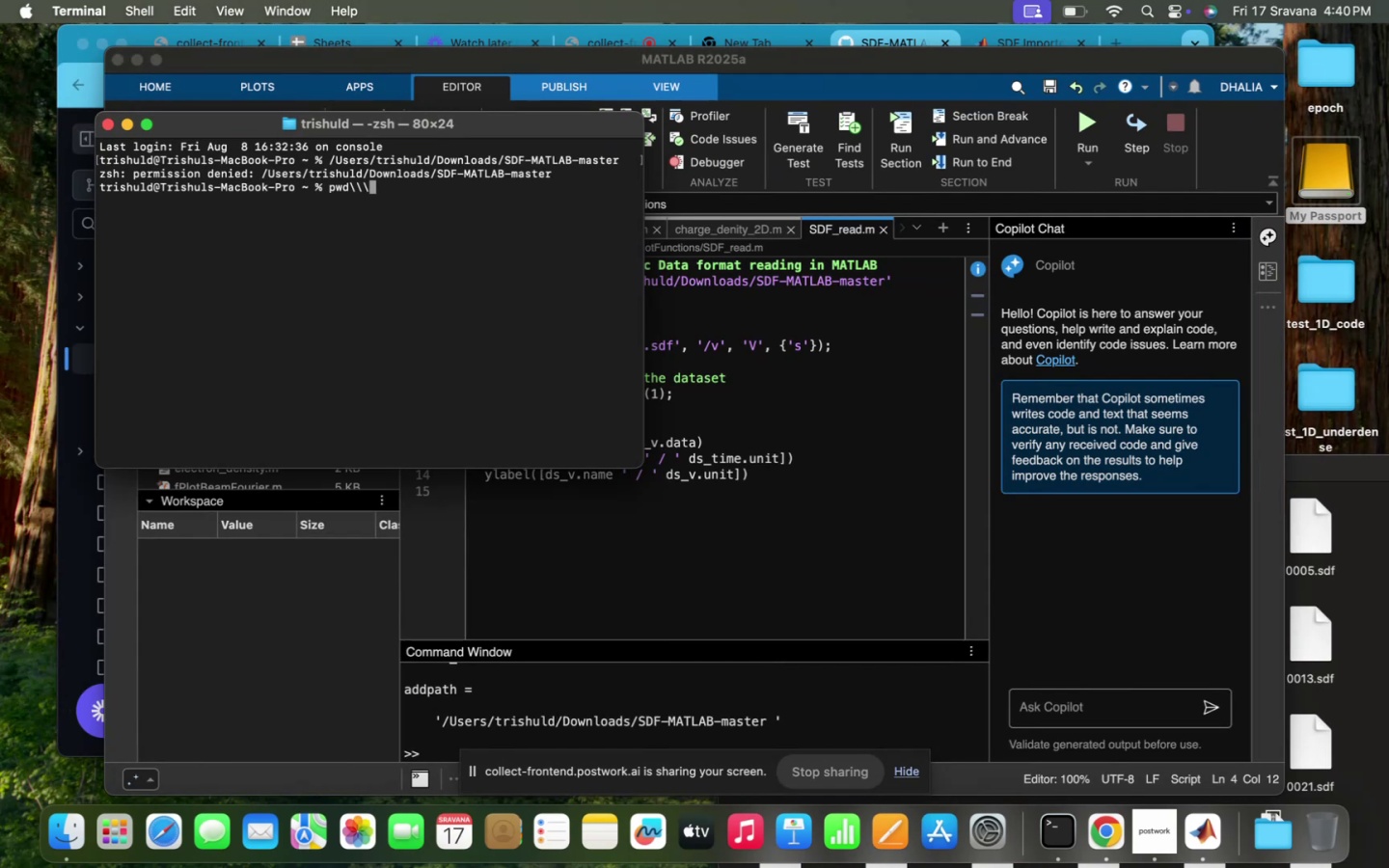 
key(Backspace)
 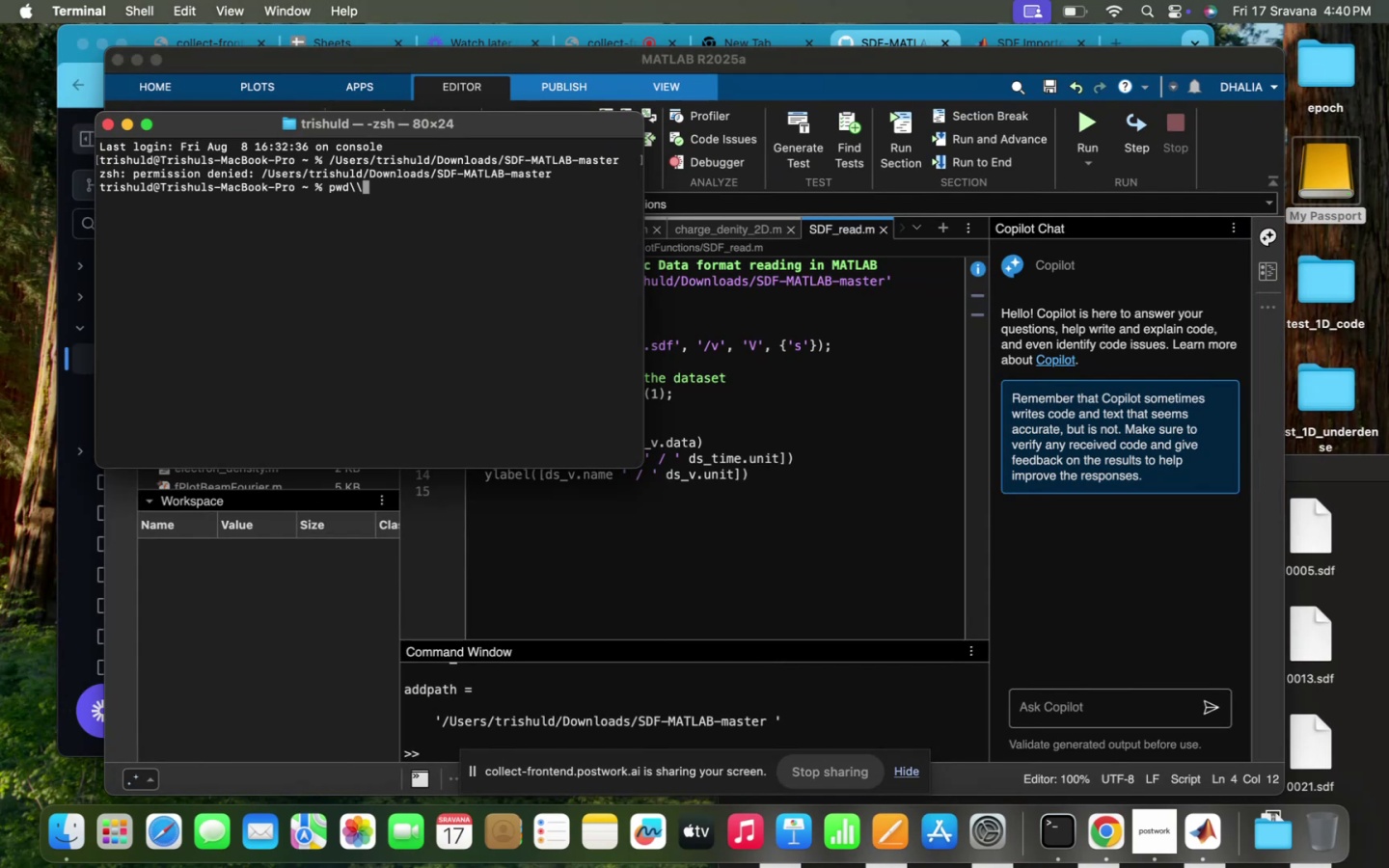 
key(Backspace)
 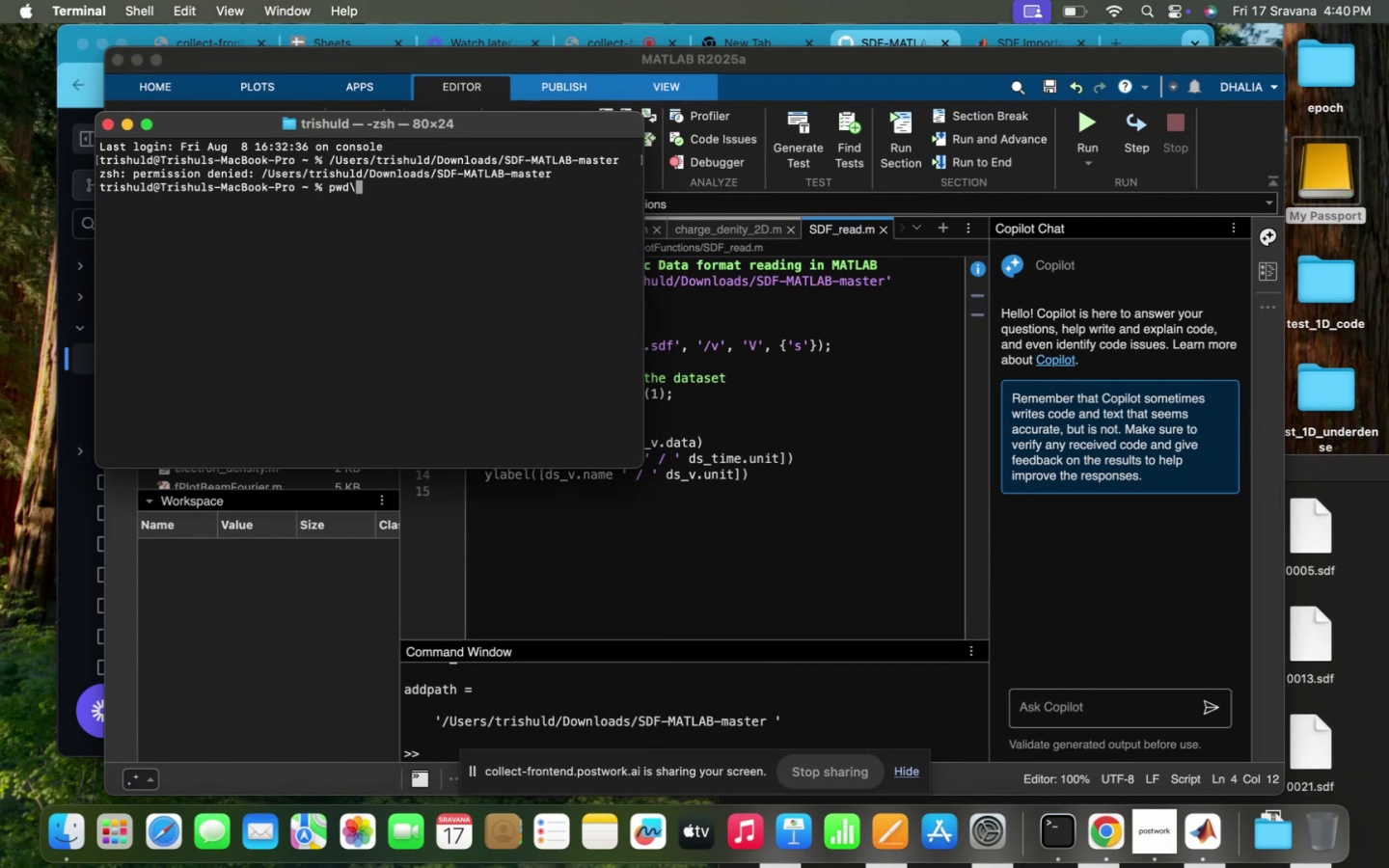 
key(Backspace)
 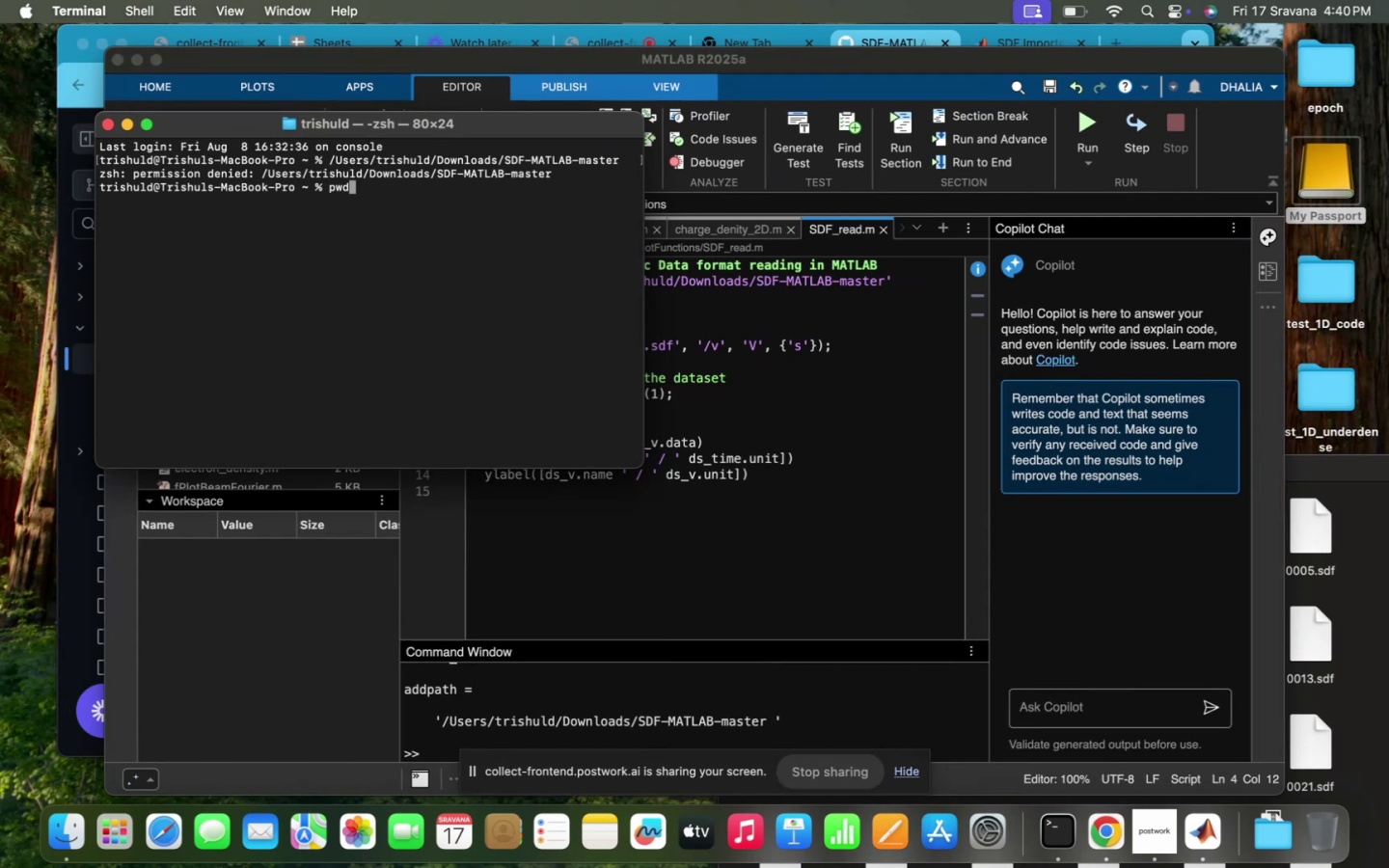 
key(Backspace)
 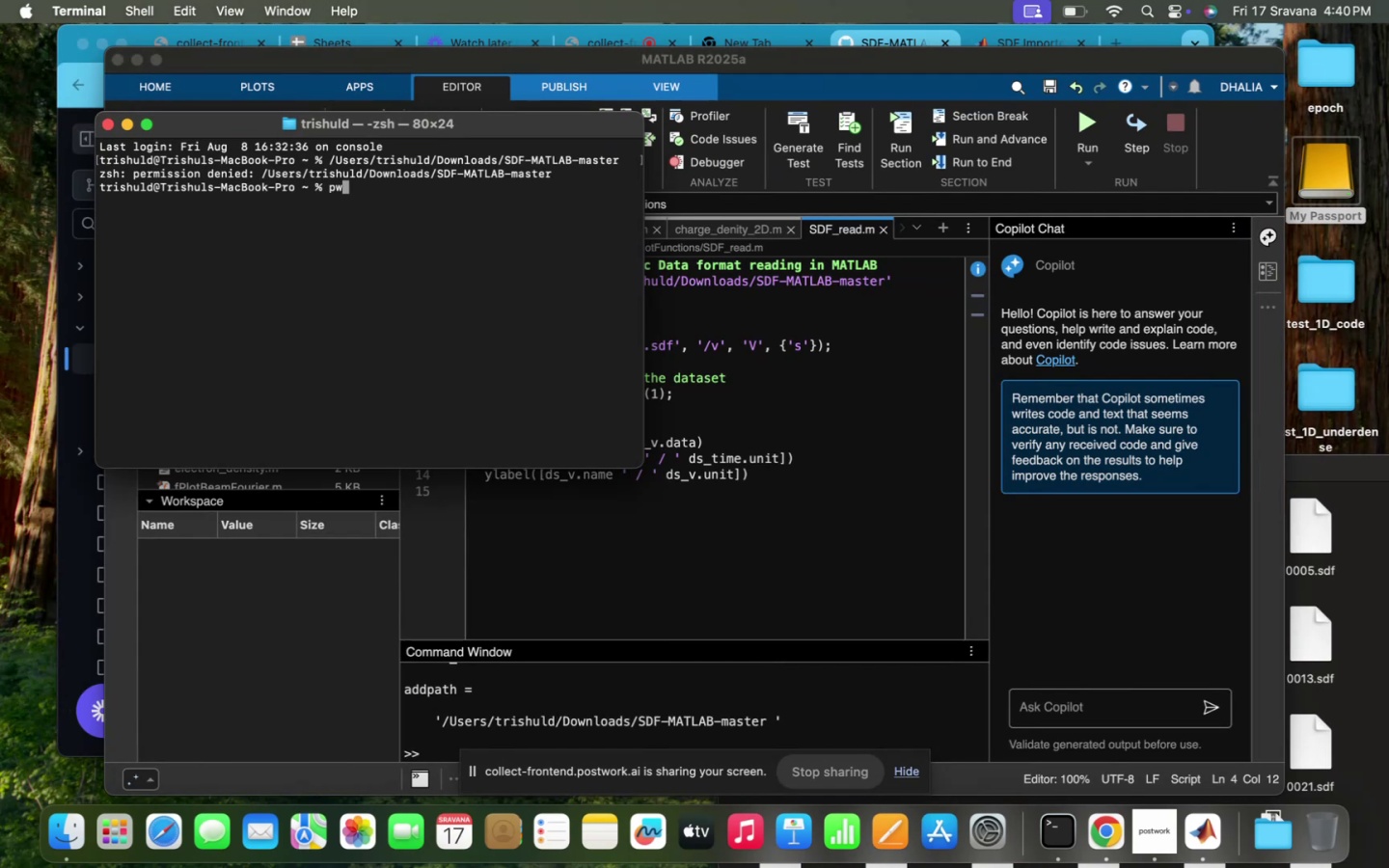 
key(Backspace)
 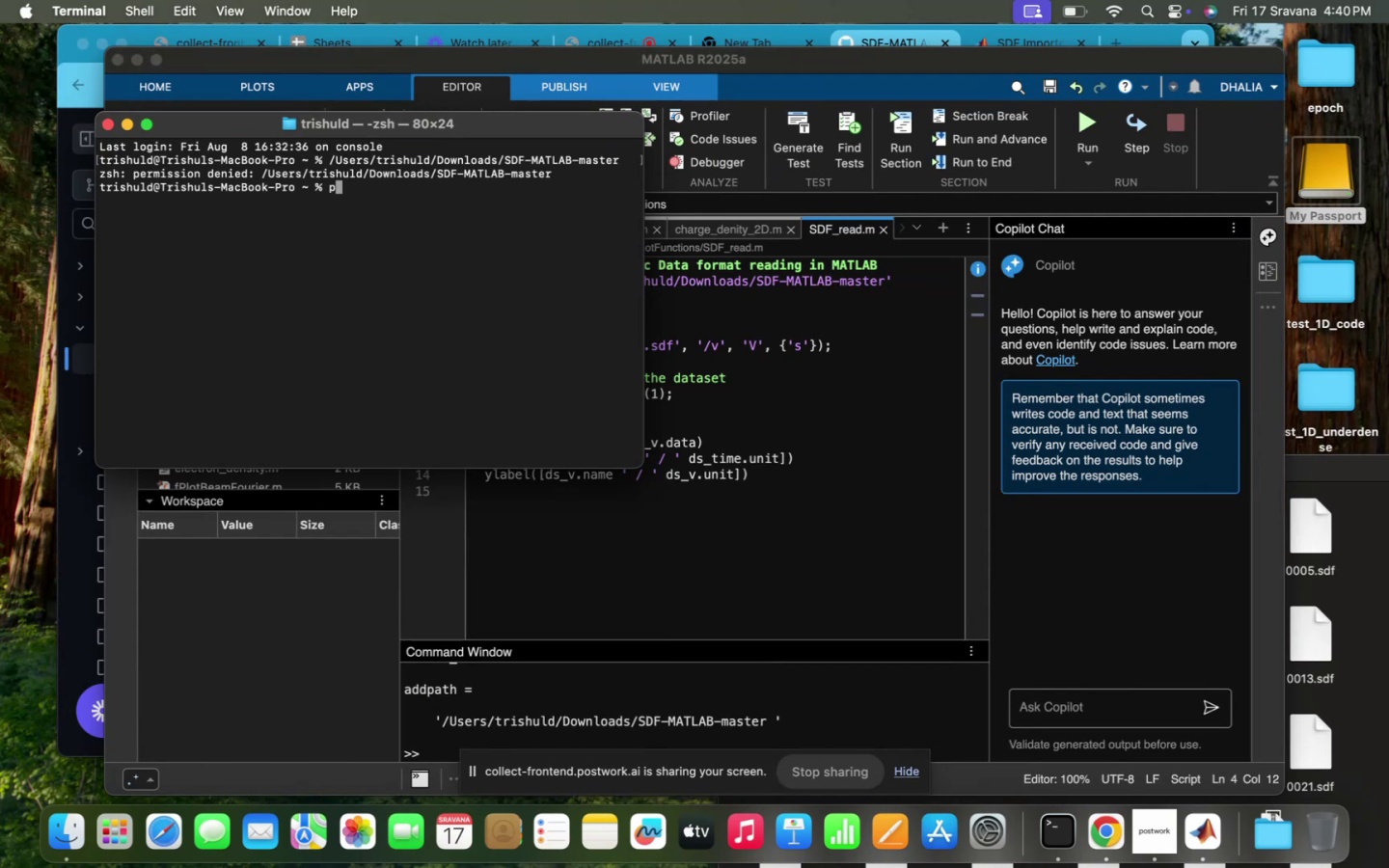 
key(Backspace)
 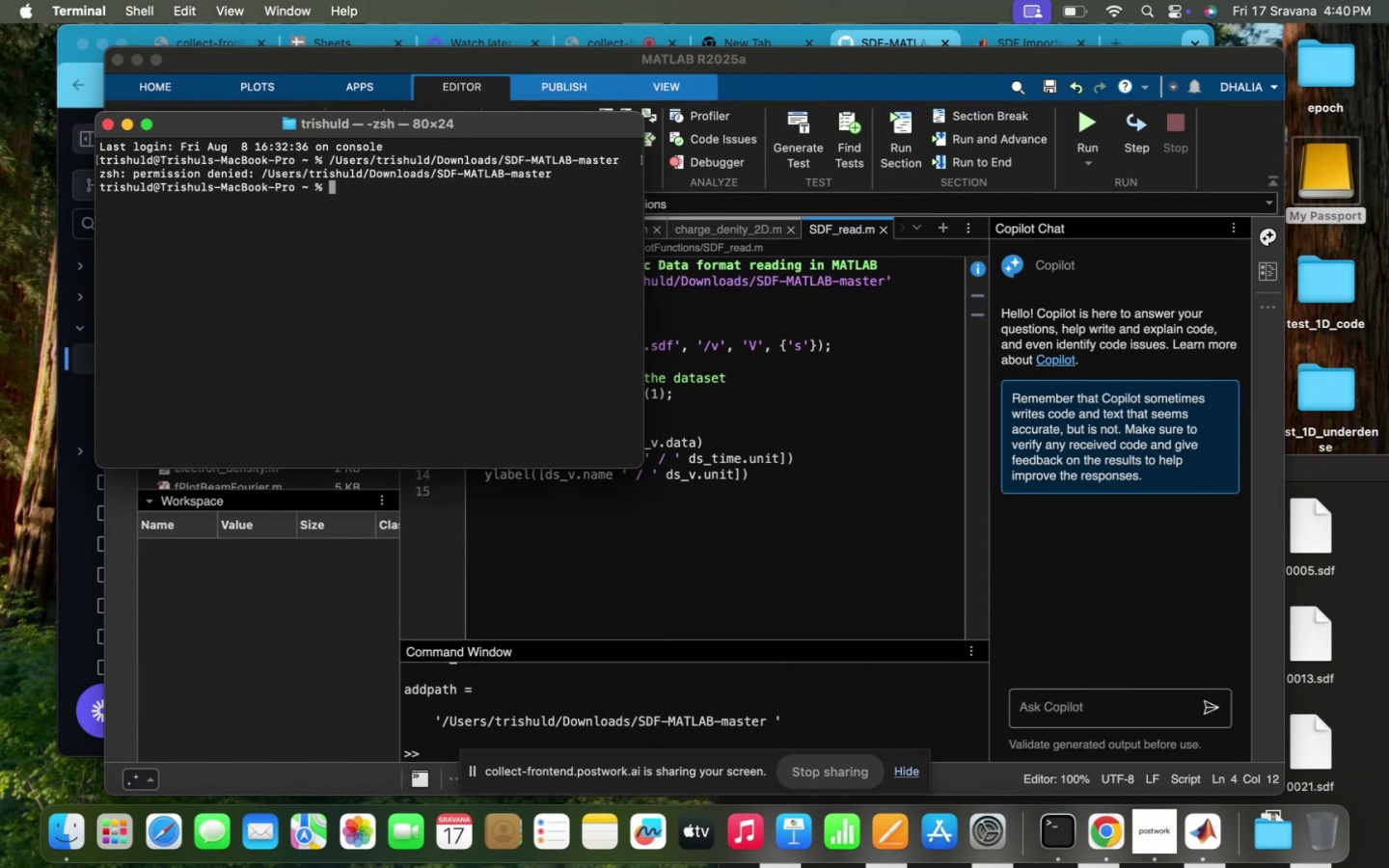 
key(Backspace)
 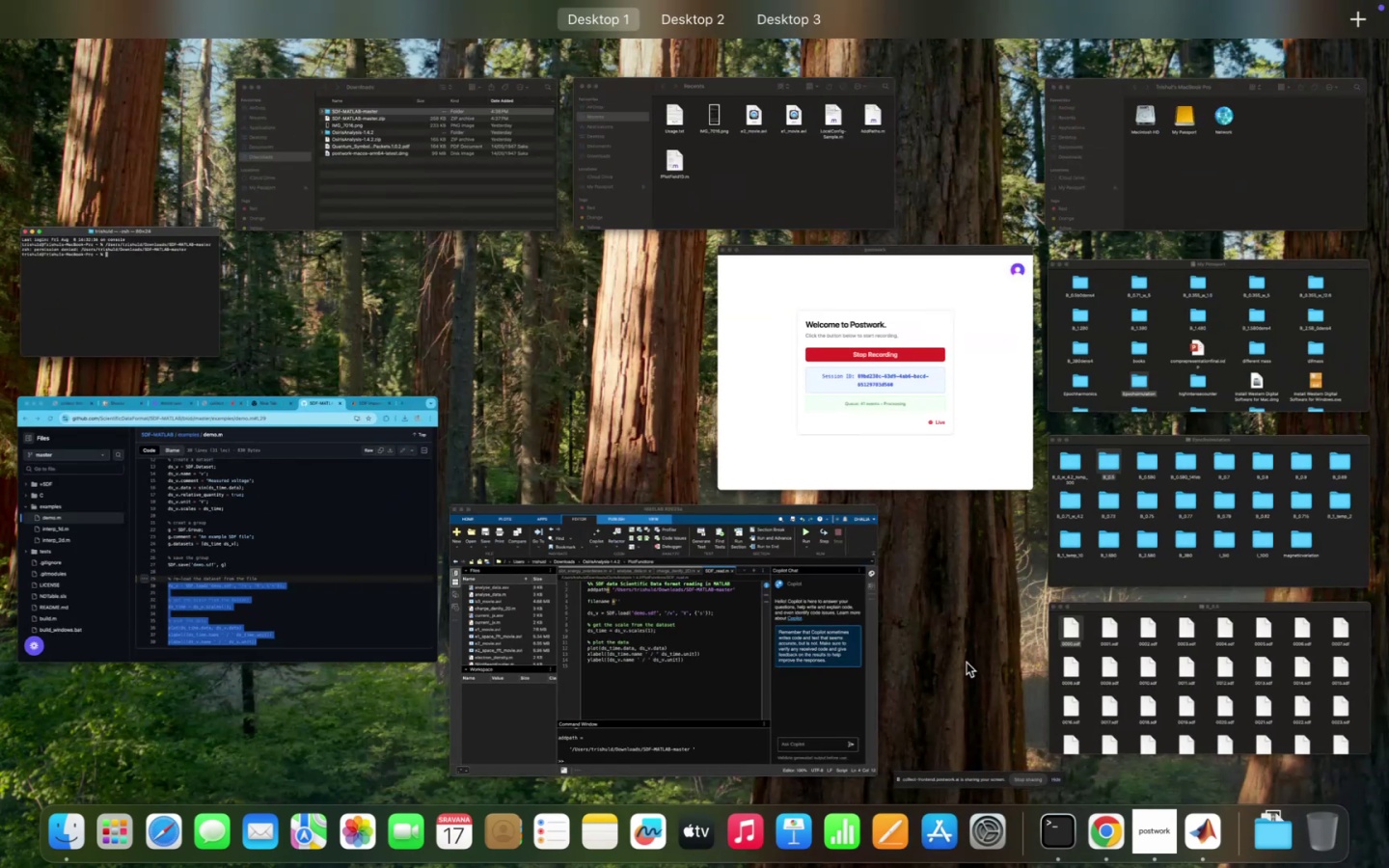 
left_click([1067, 857])
 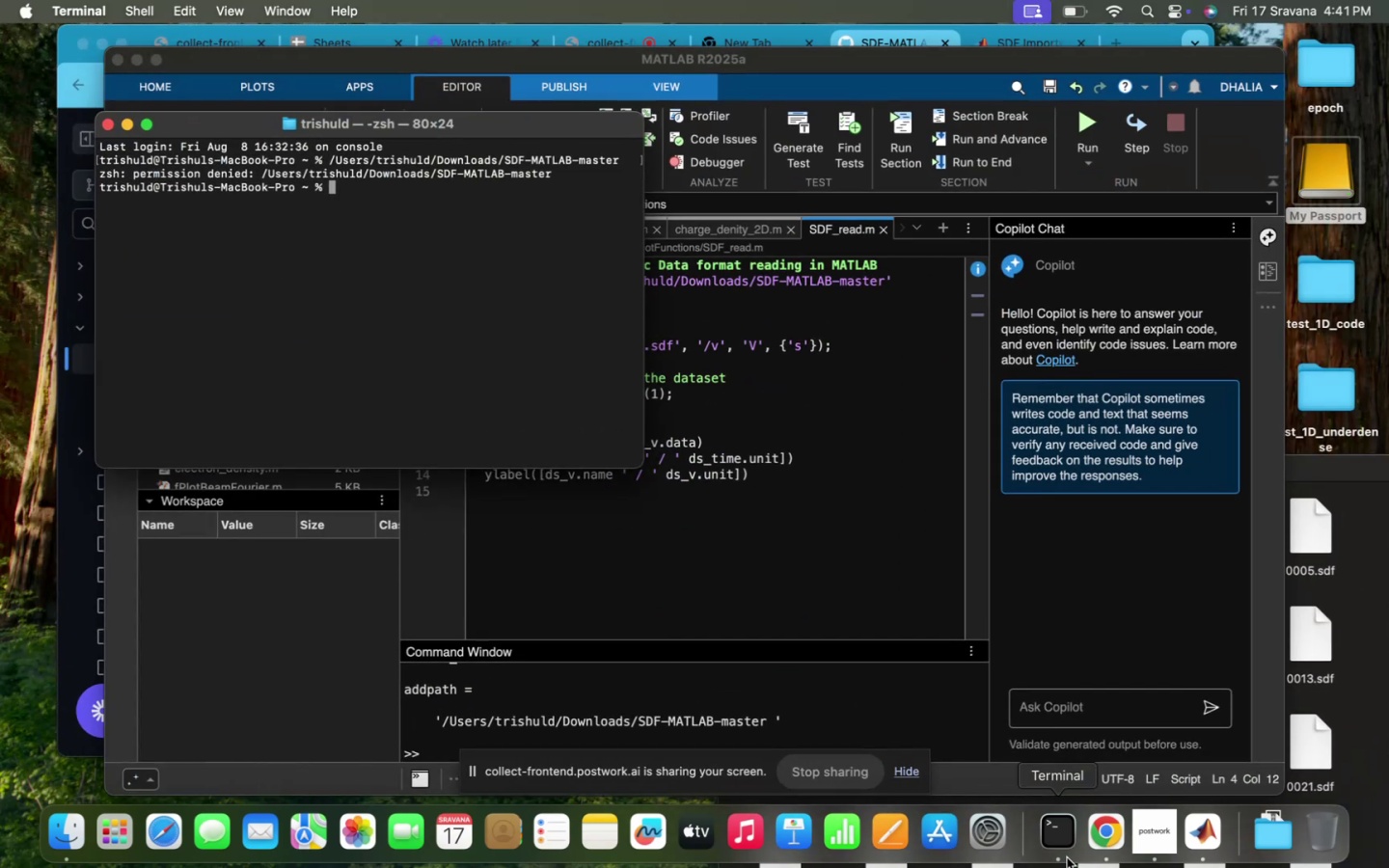 
left_click([1067, 857])
 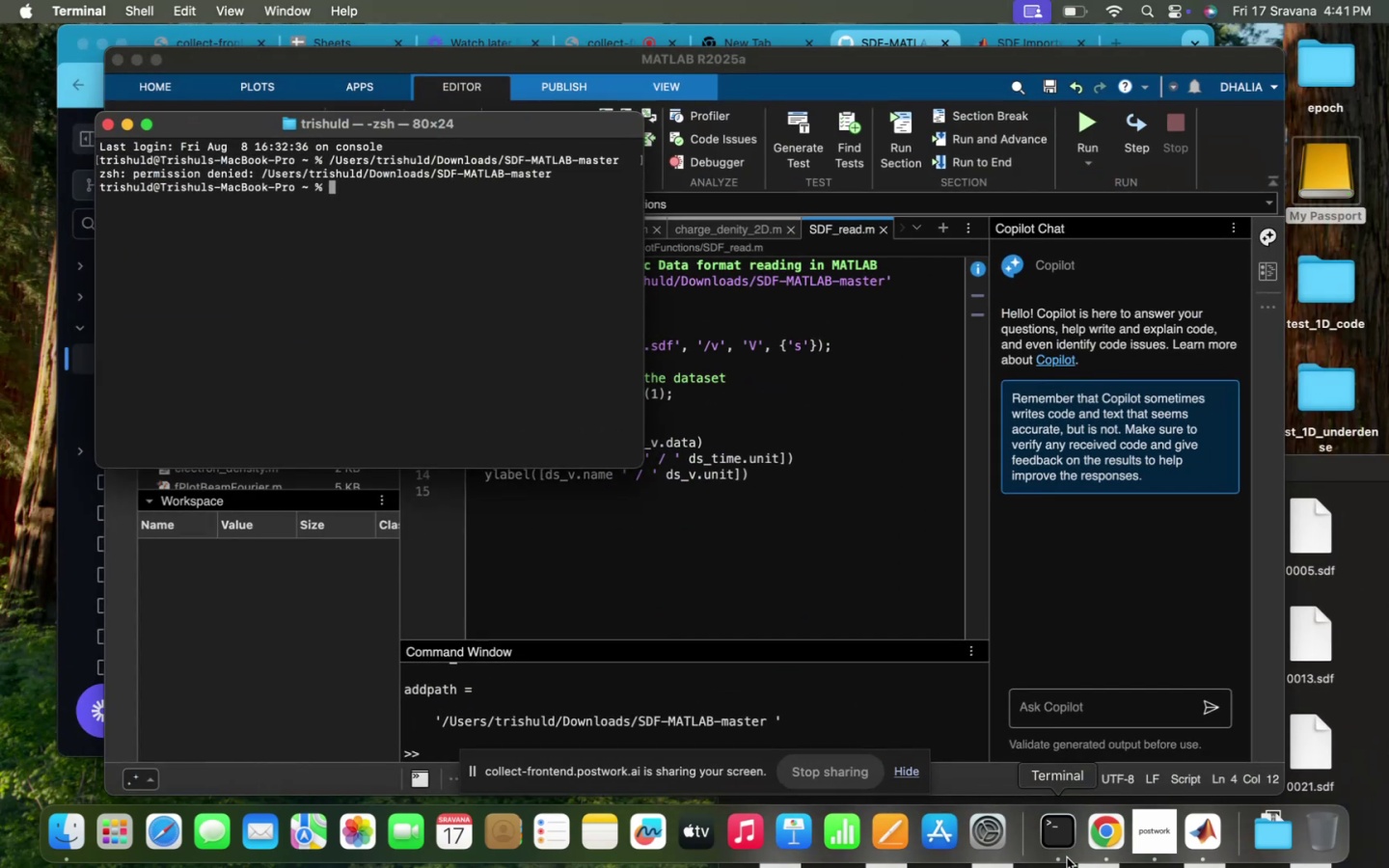 
right_click([1067, 857])
 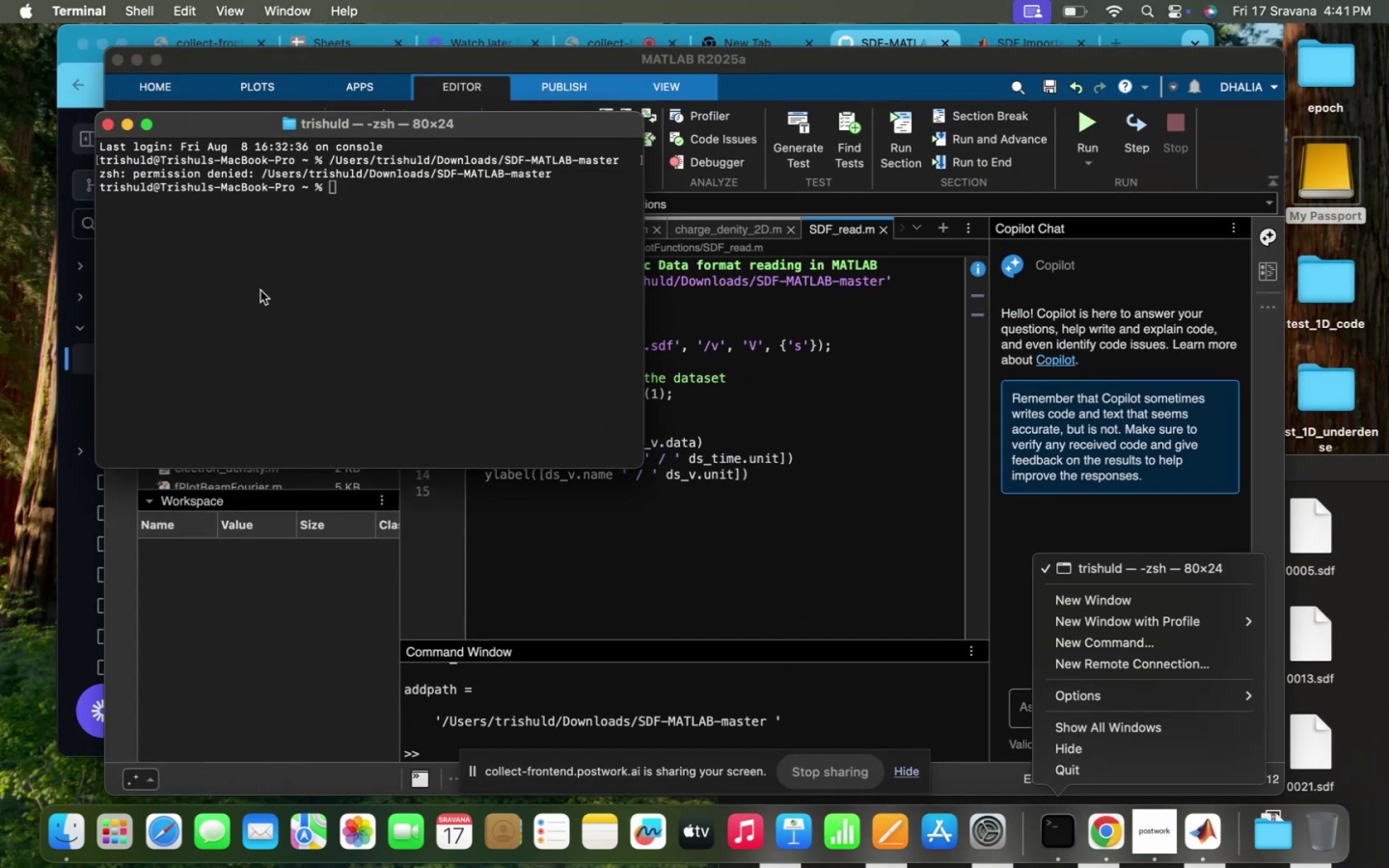 
left_click([416, 214])
 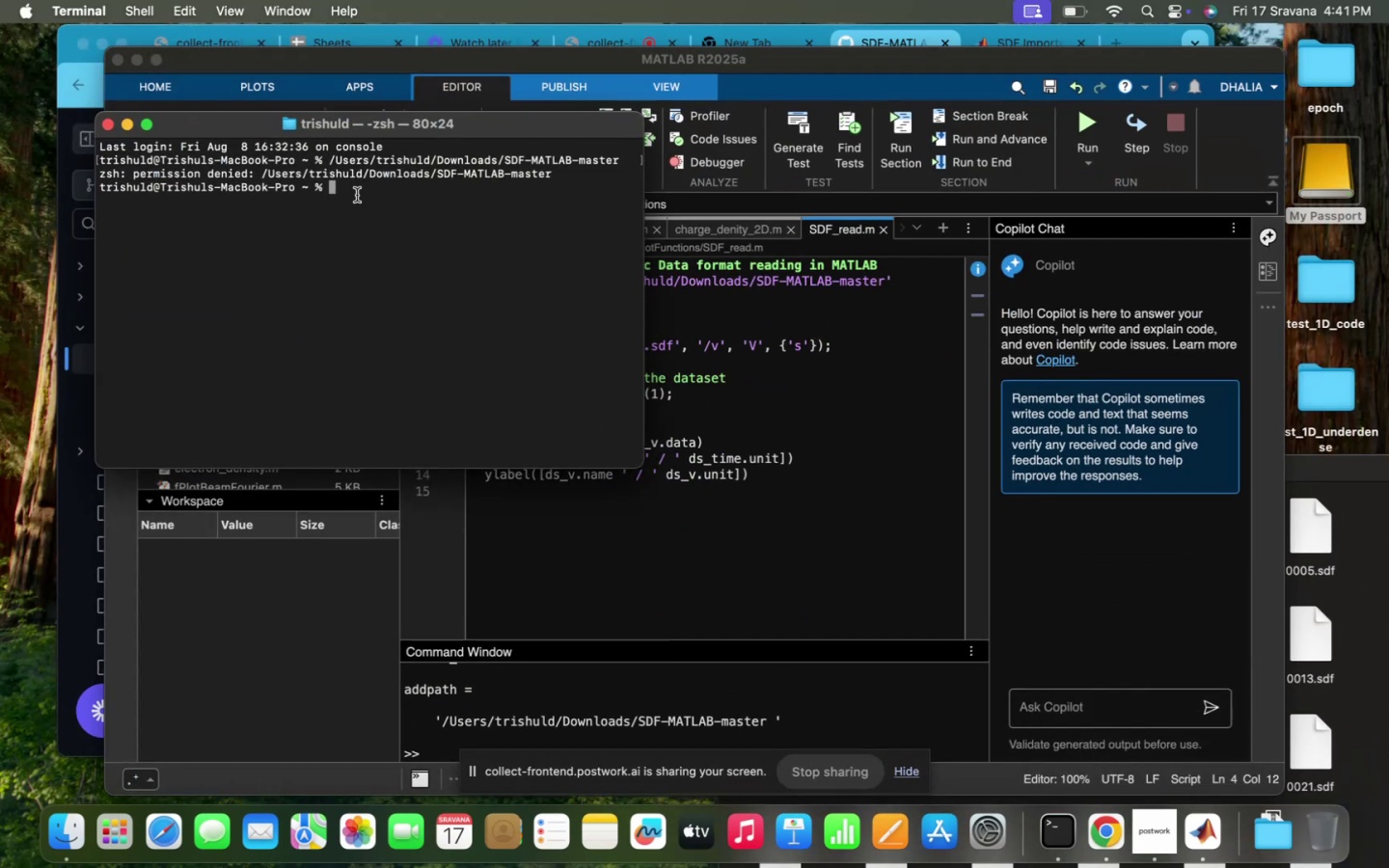 
left_click([357, 195])
 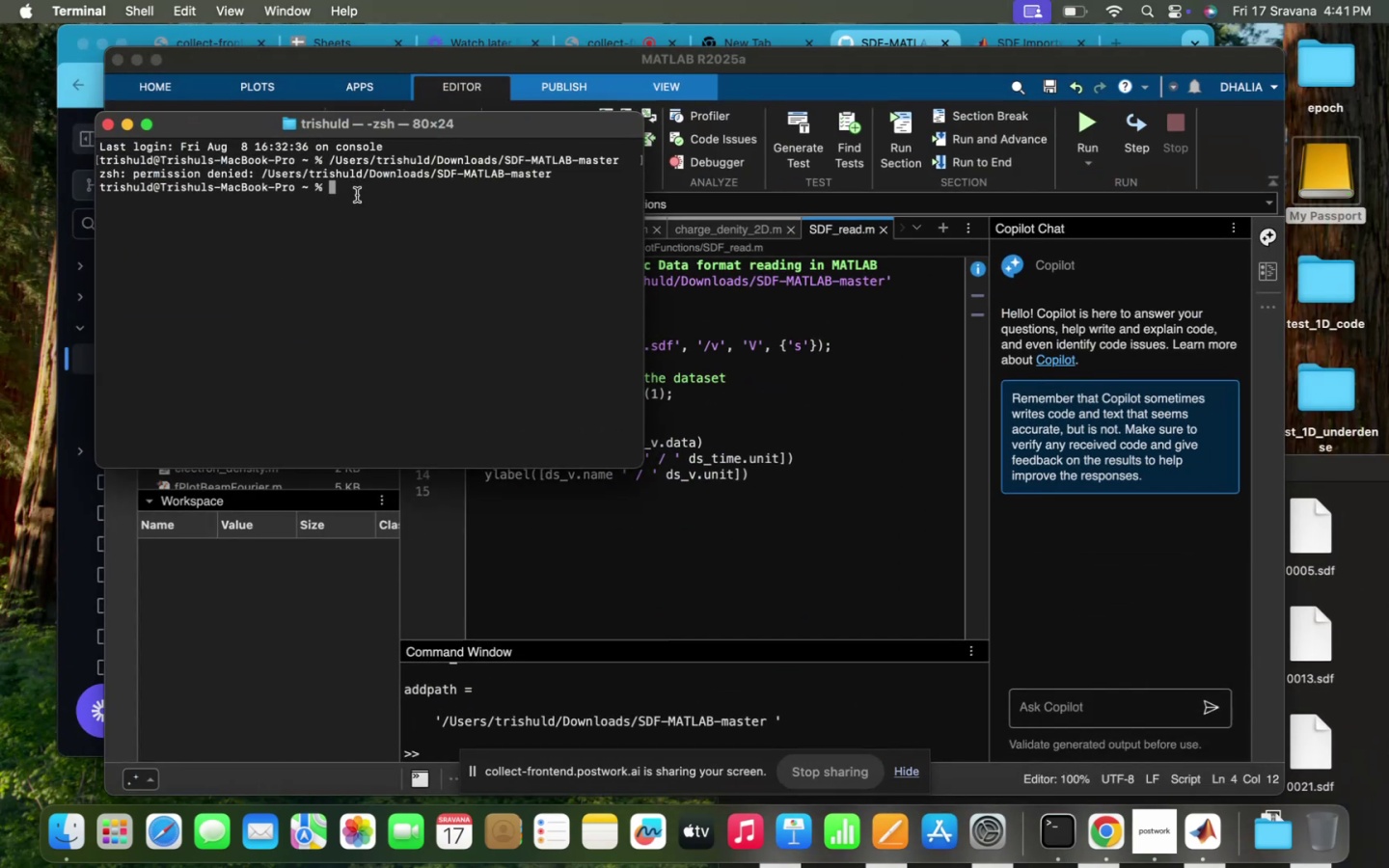 
key(ArrowUp)
 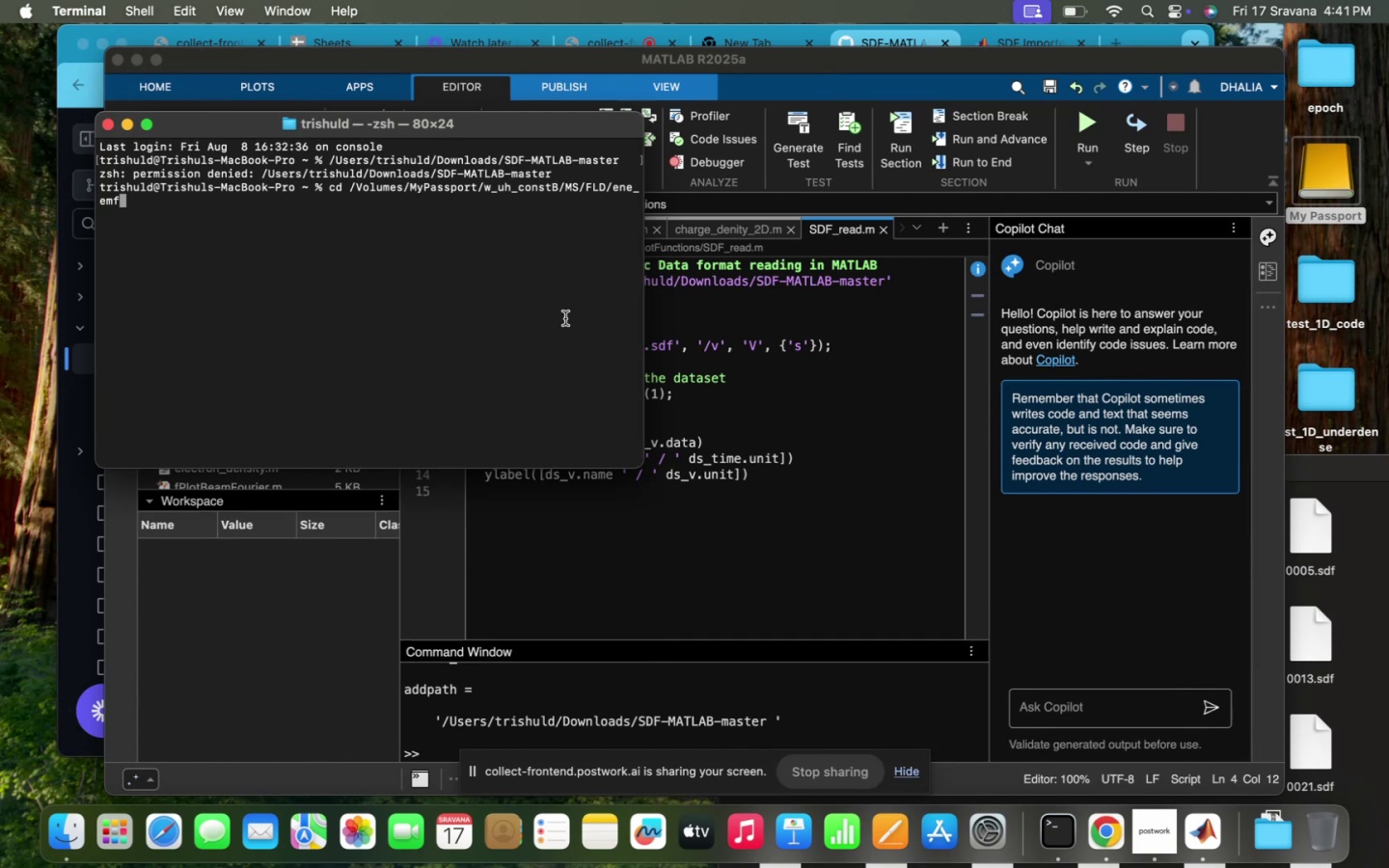 
key(ArrowDown)
 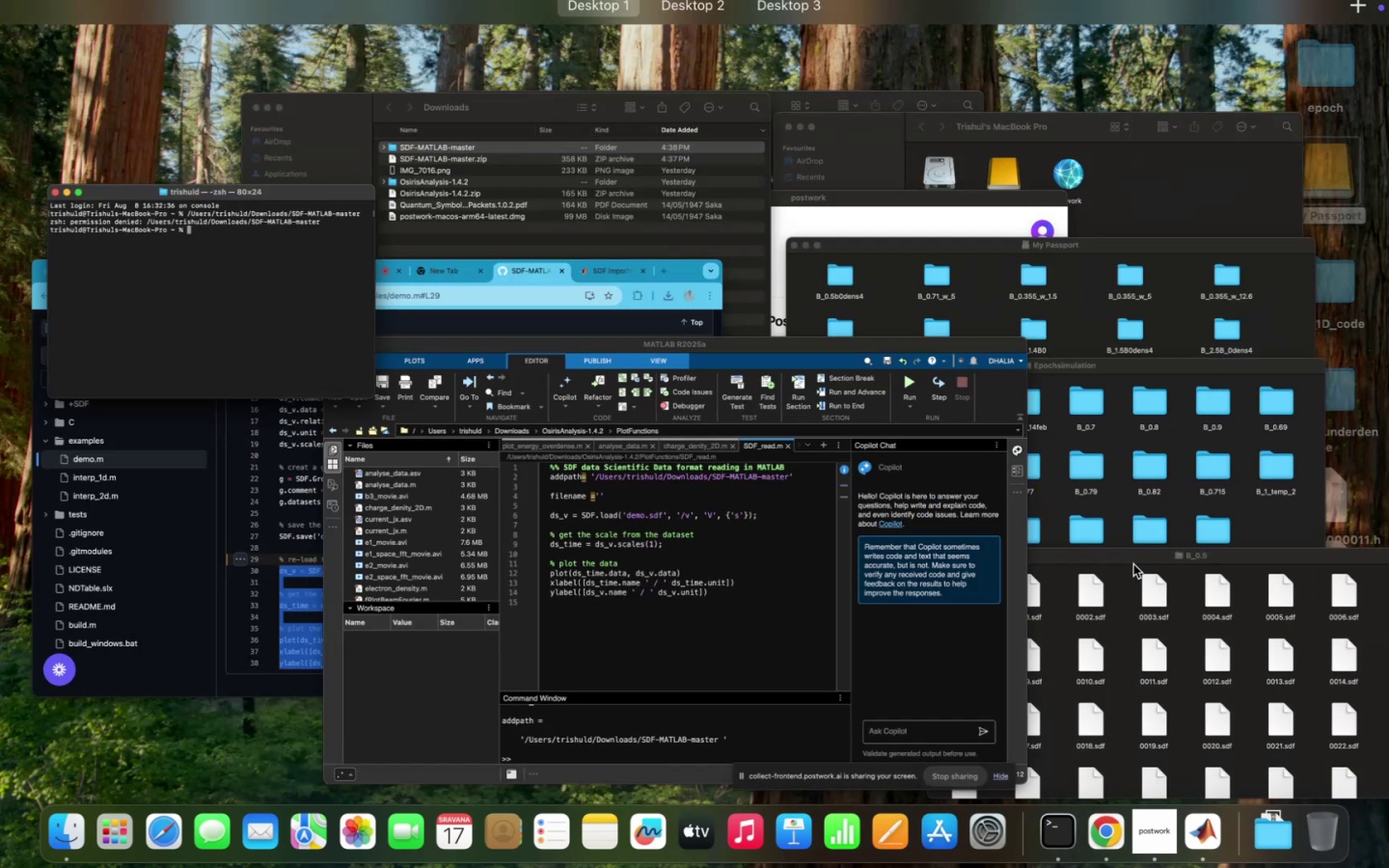 
left_click([1099, 726])
 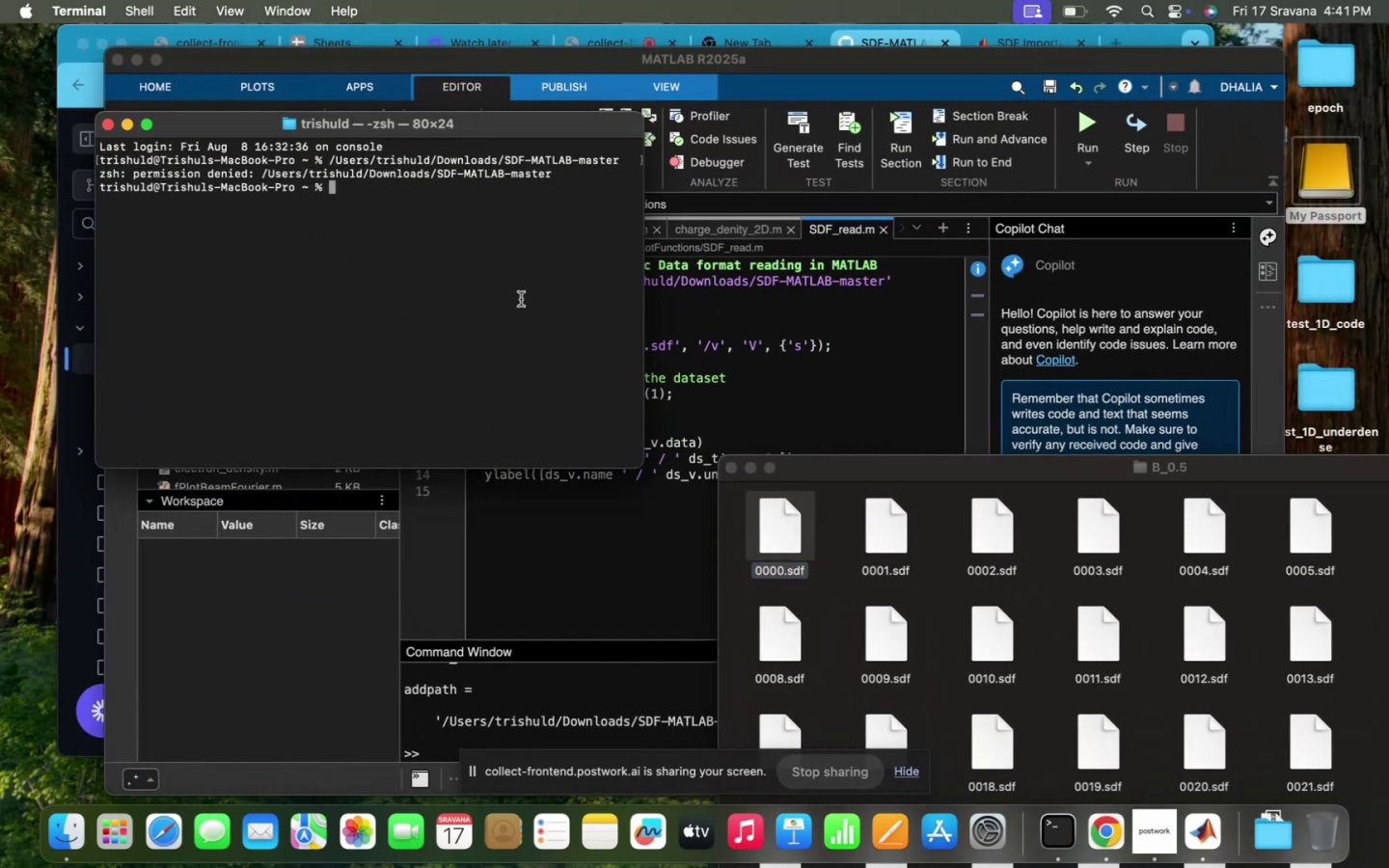 
type(cd )
 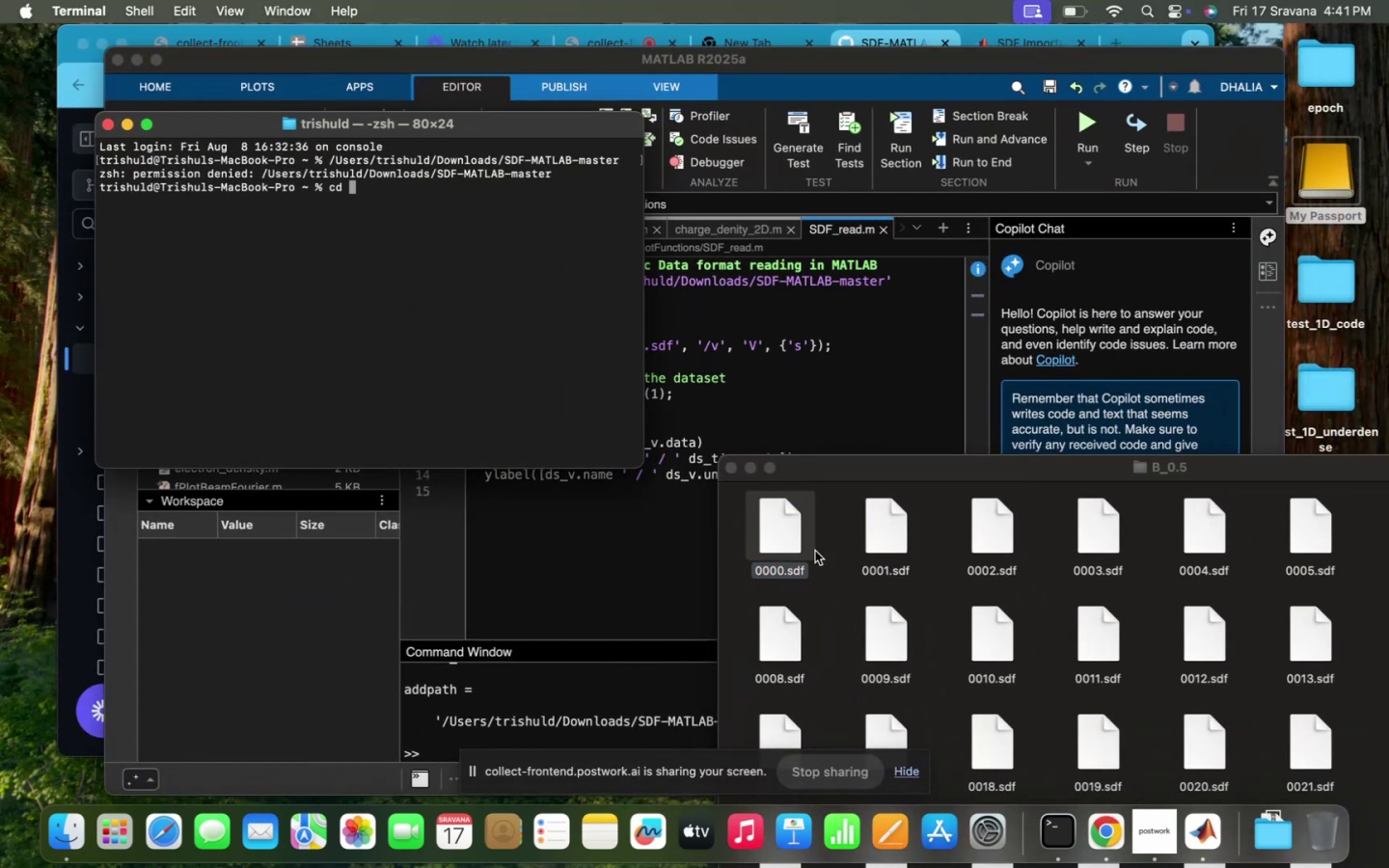 
left_click_drag(start_coordinate=[787, 538], to_coordinate=[544, 334])
 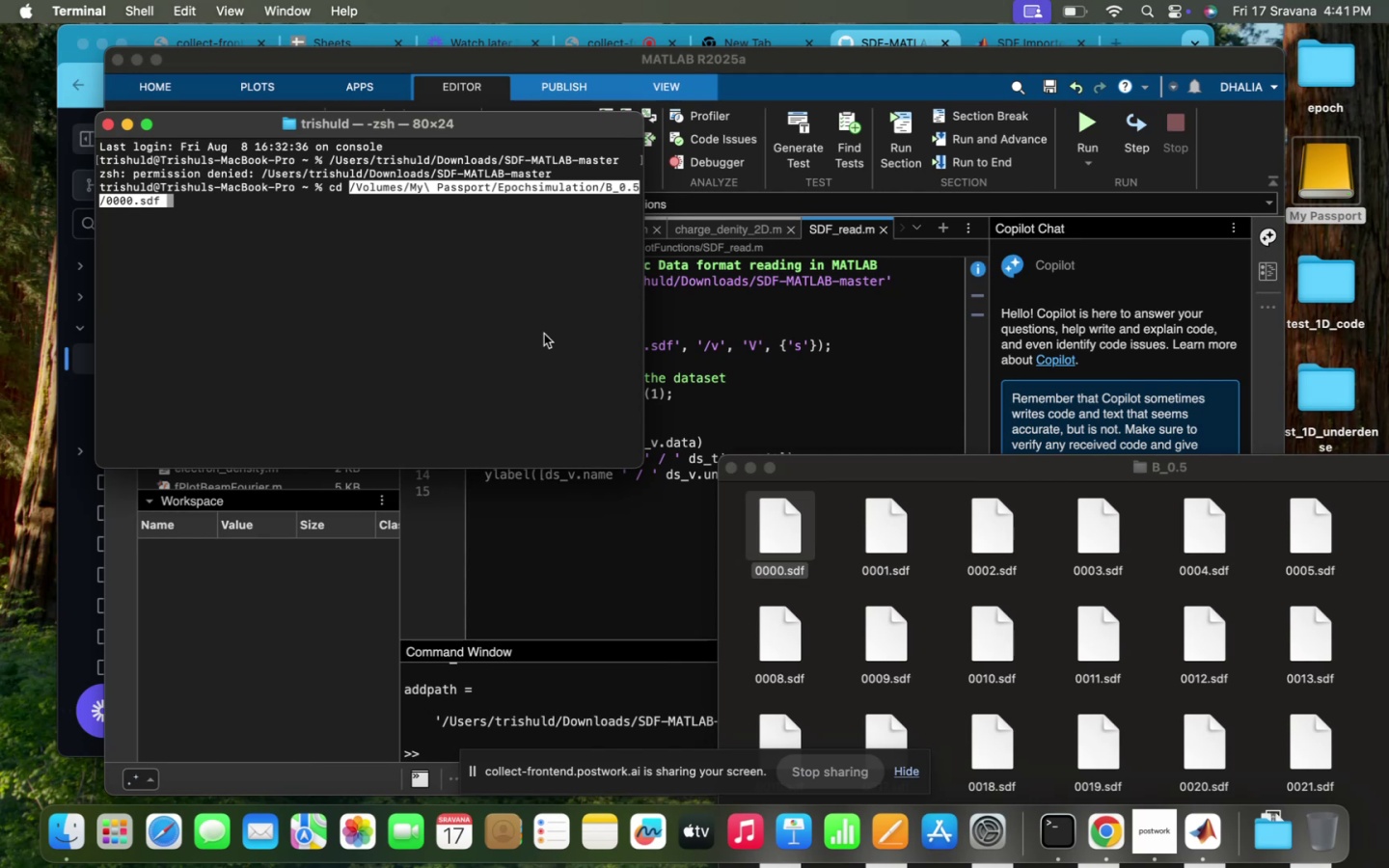 
key(Enter)
 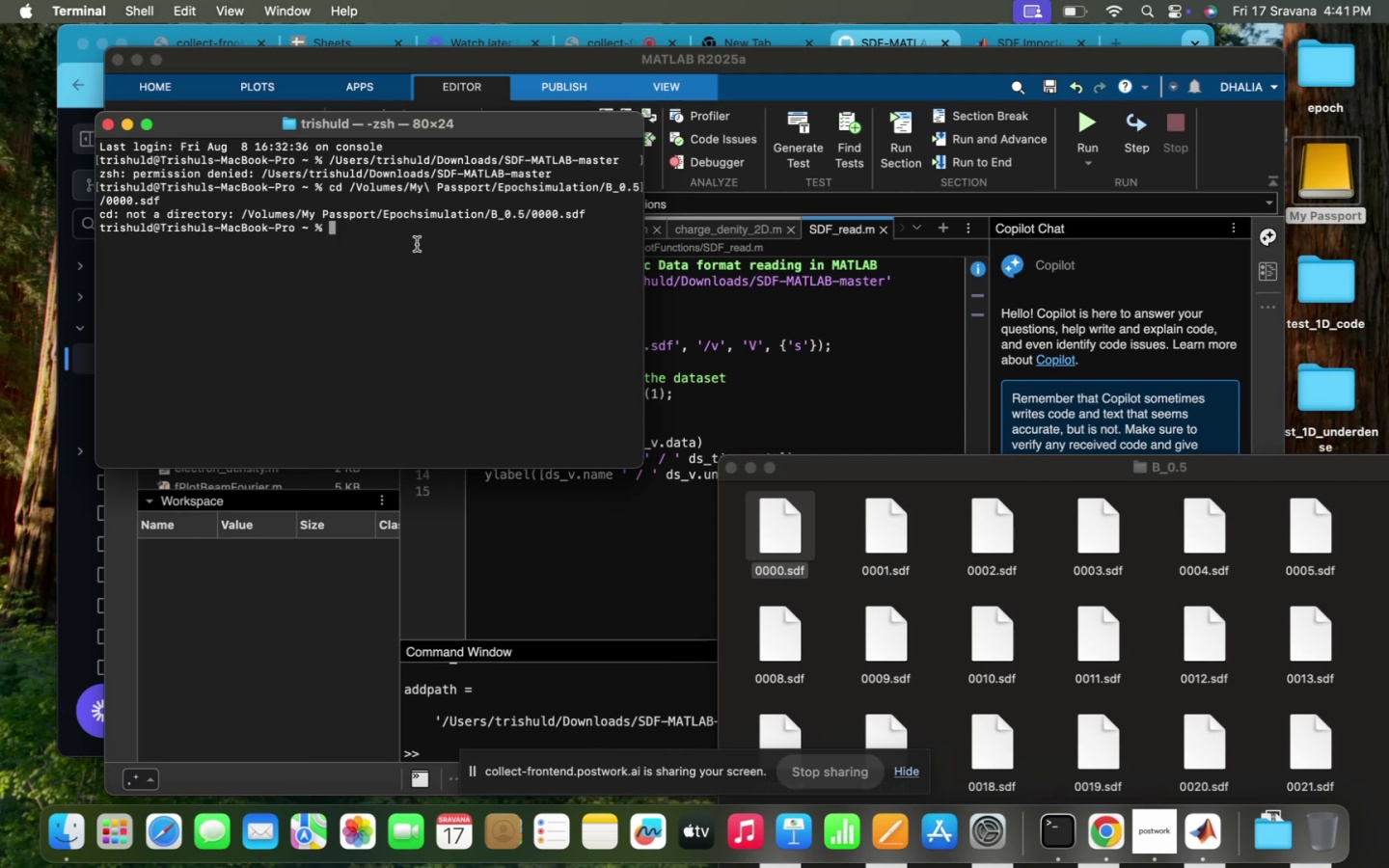 
wait(7.34)
 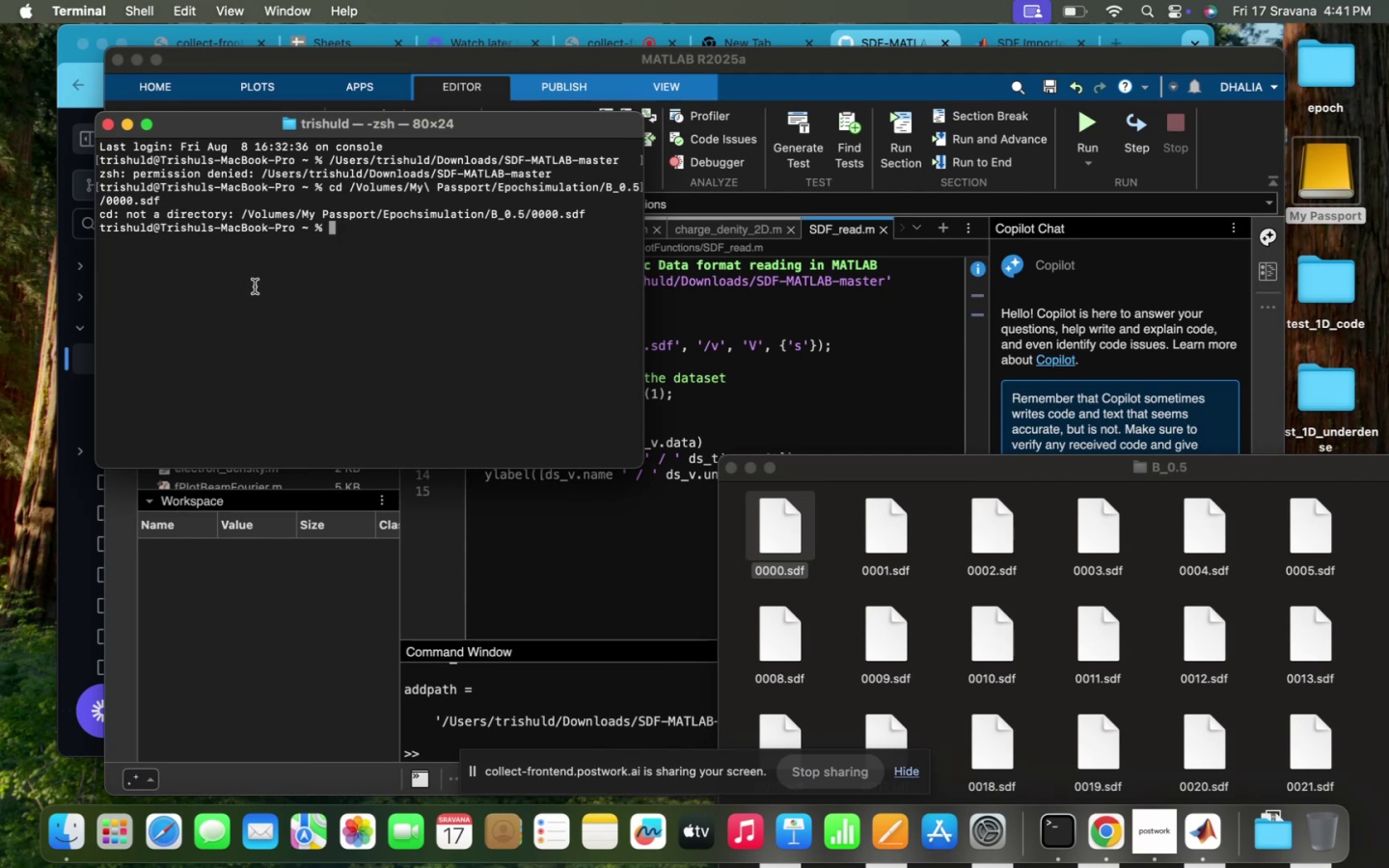 
key(ArrowUp)
 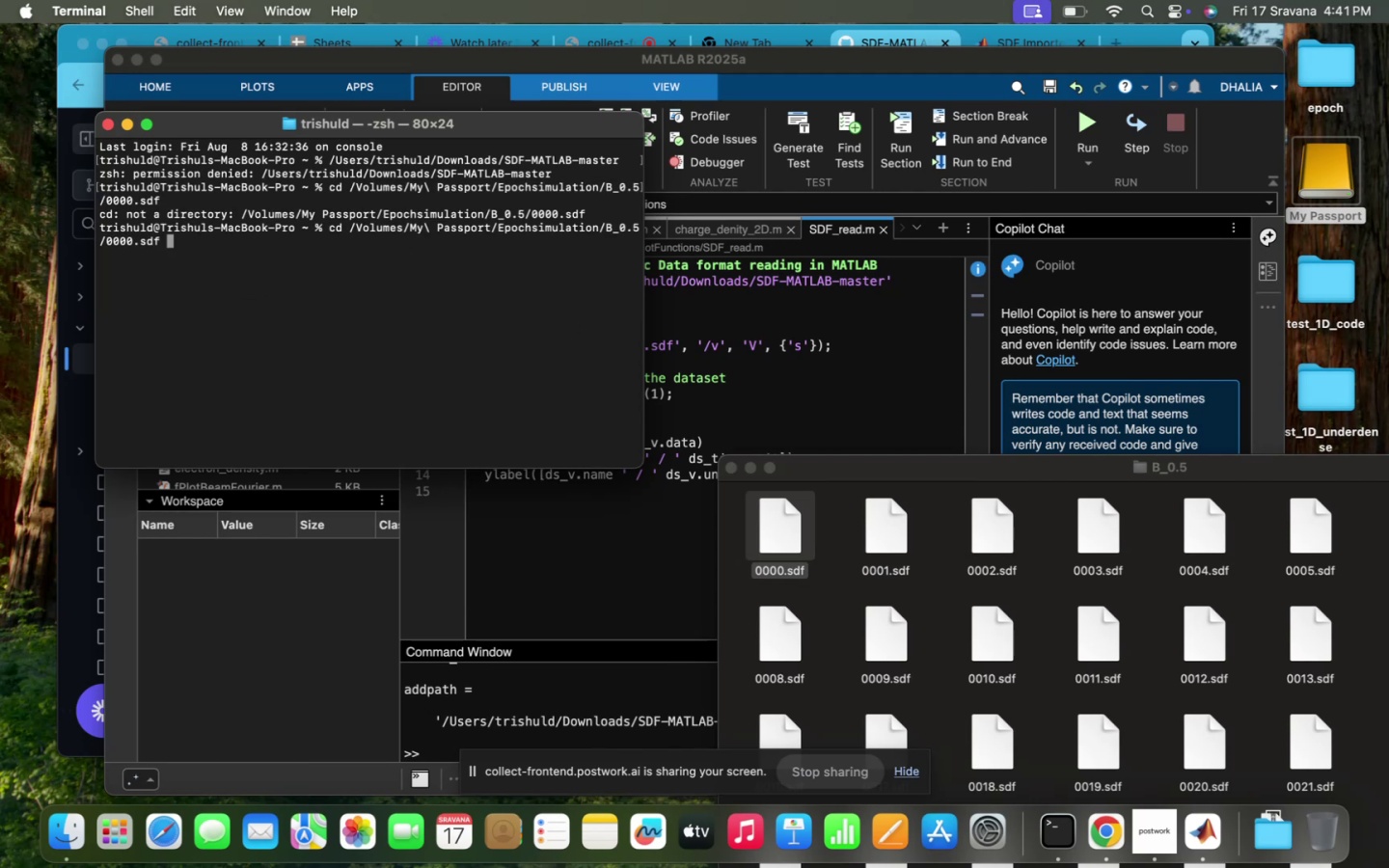 
hold_key(key=ArrowLeft, duration=0.86)
 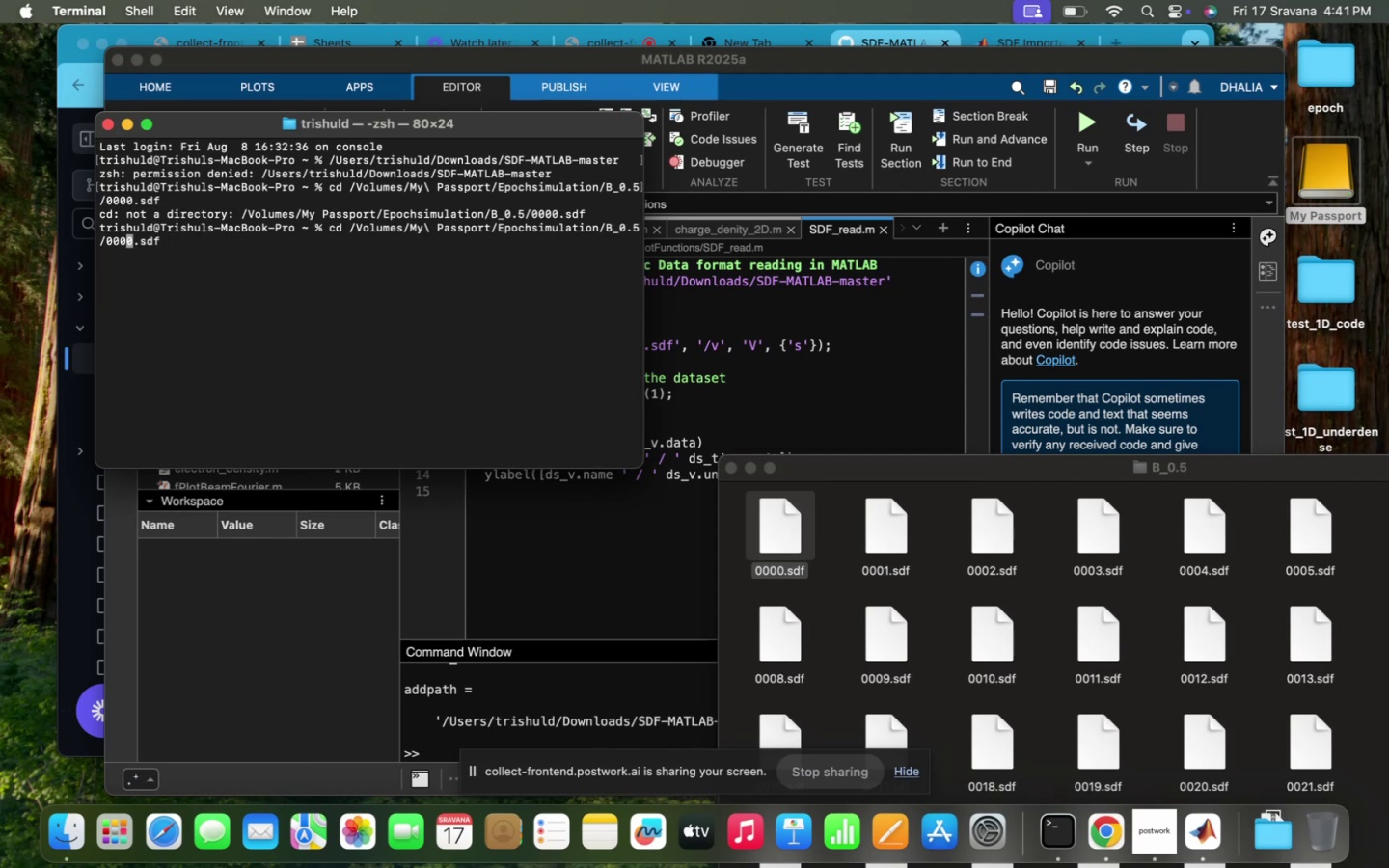 
hold_key(key=ArrowLeft, duration=1.51)
 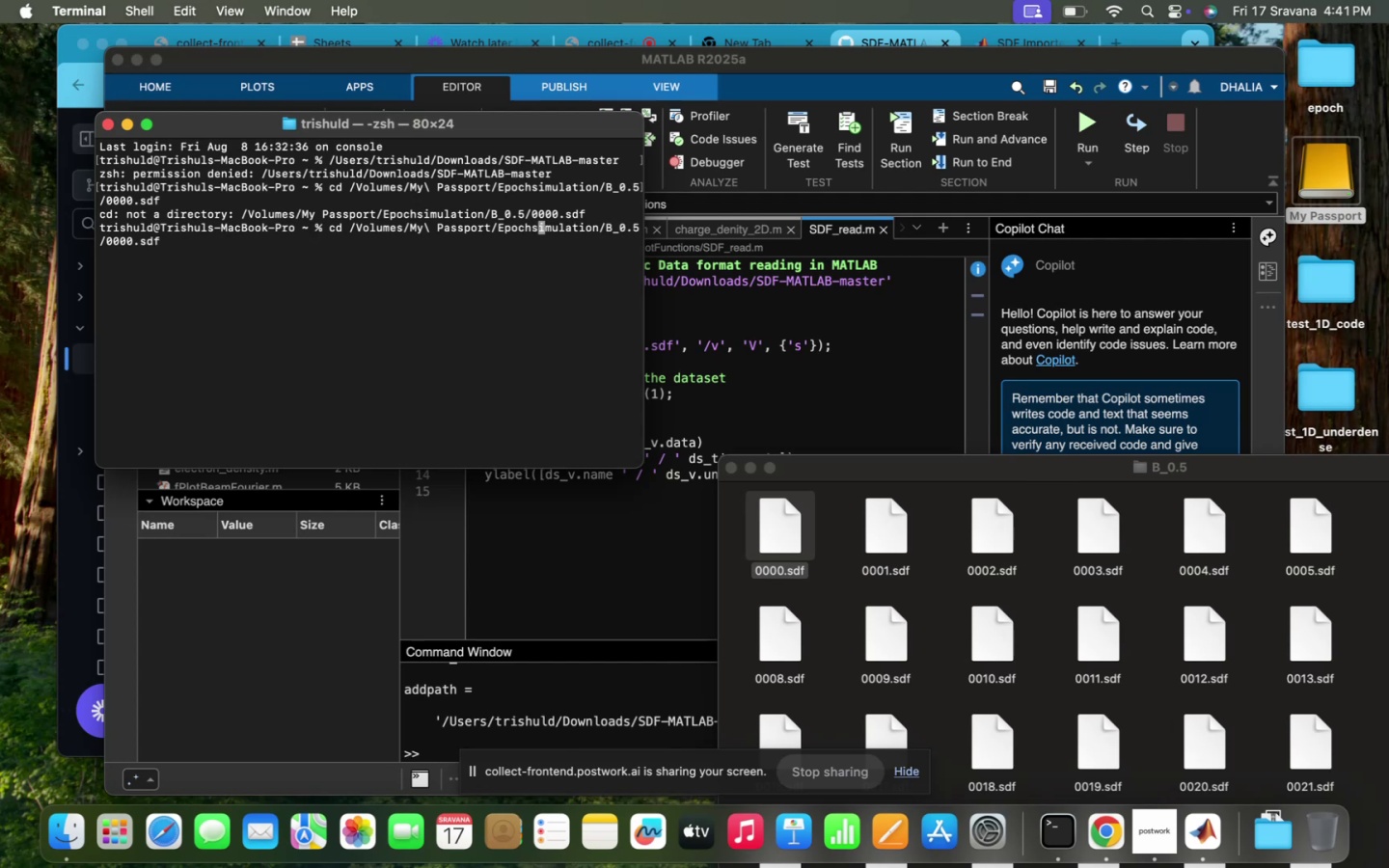 
hold_key(key=ArrowLeft, duration=1.47)
 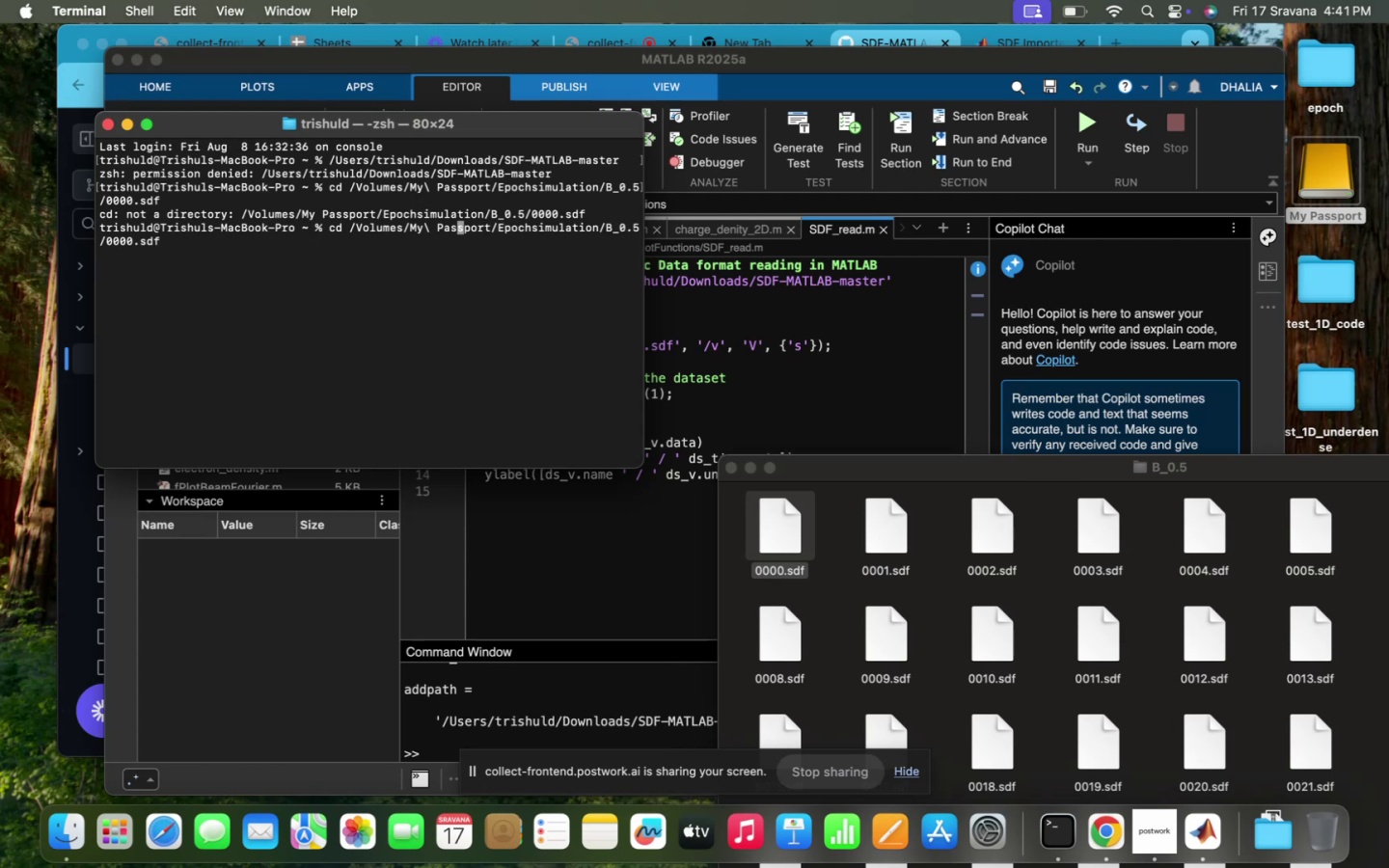 
hold_key(key=ArrowRight, duration=1.5)
 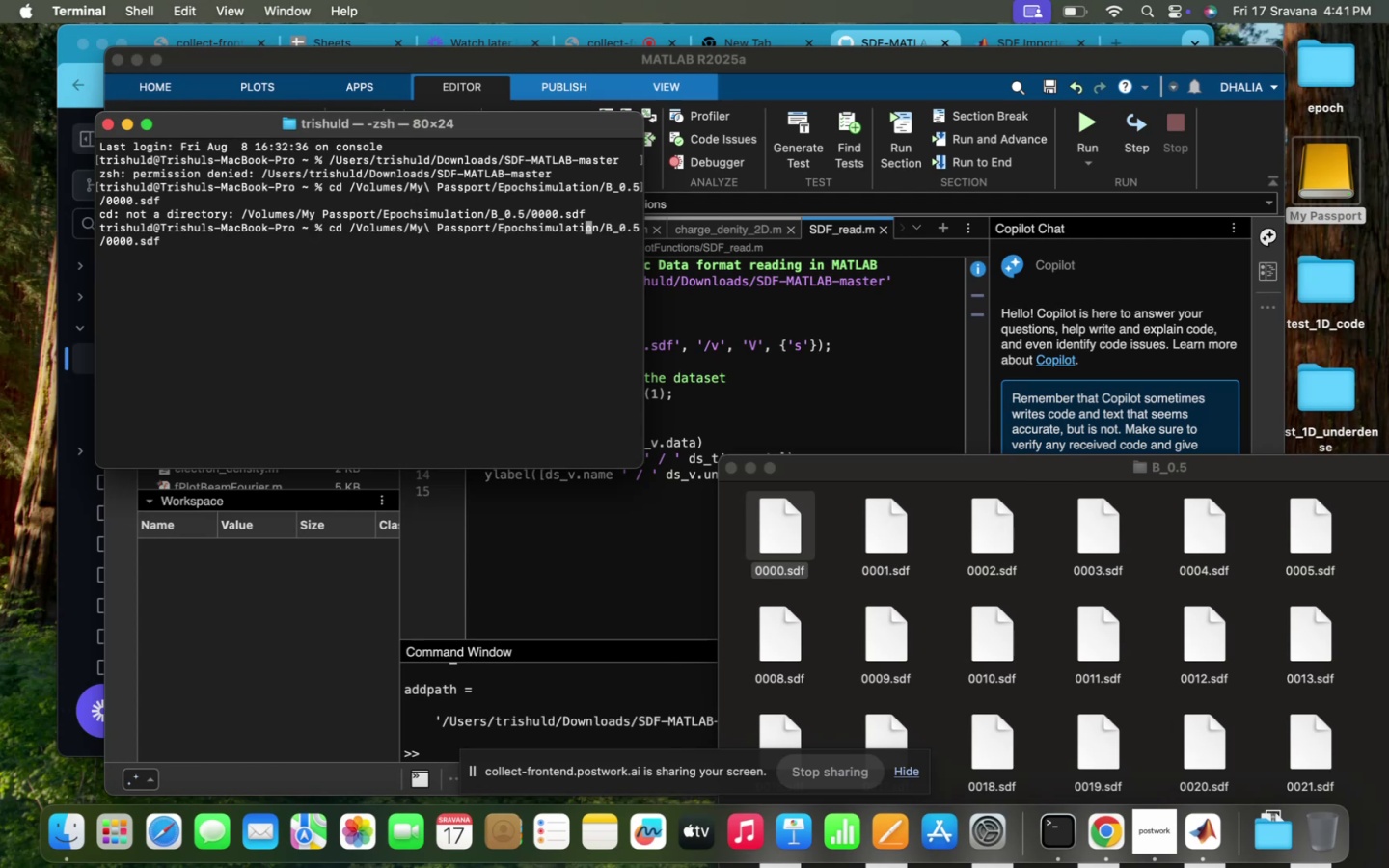 
hold_key(key=ArrowRight, duration=1.5)
 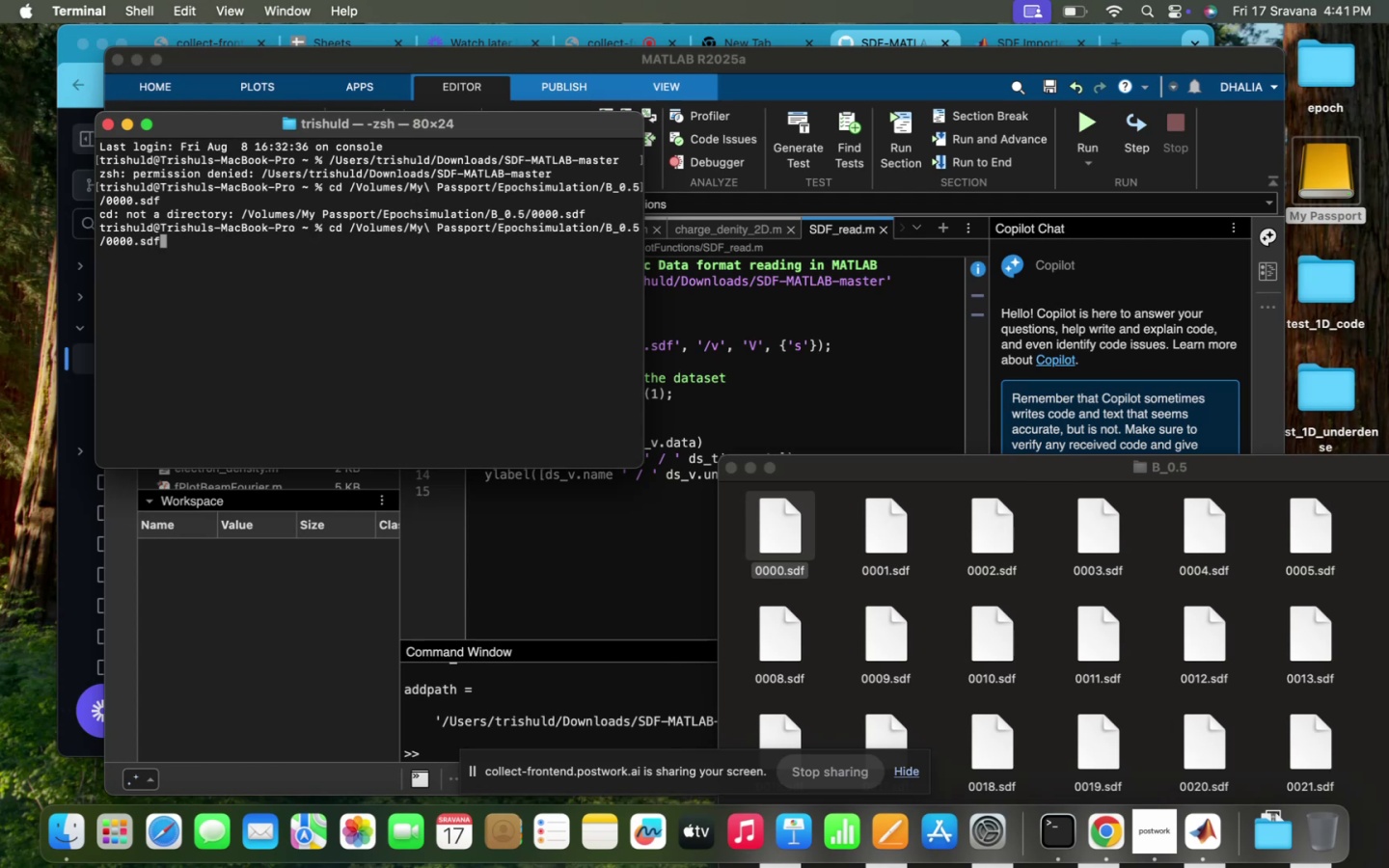 
hold_key(key=ArrowRight, duration=0.38)
 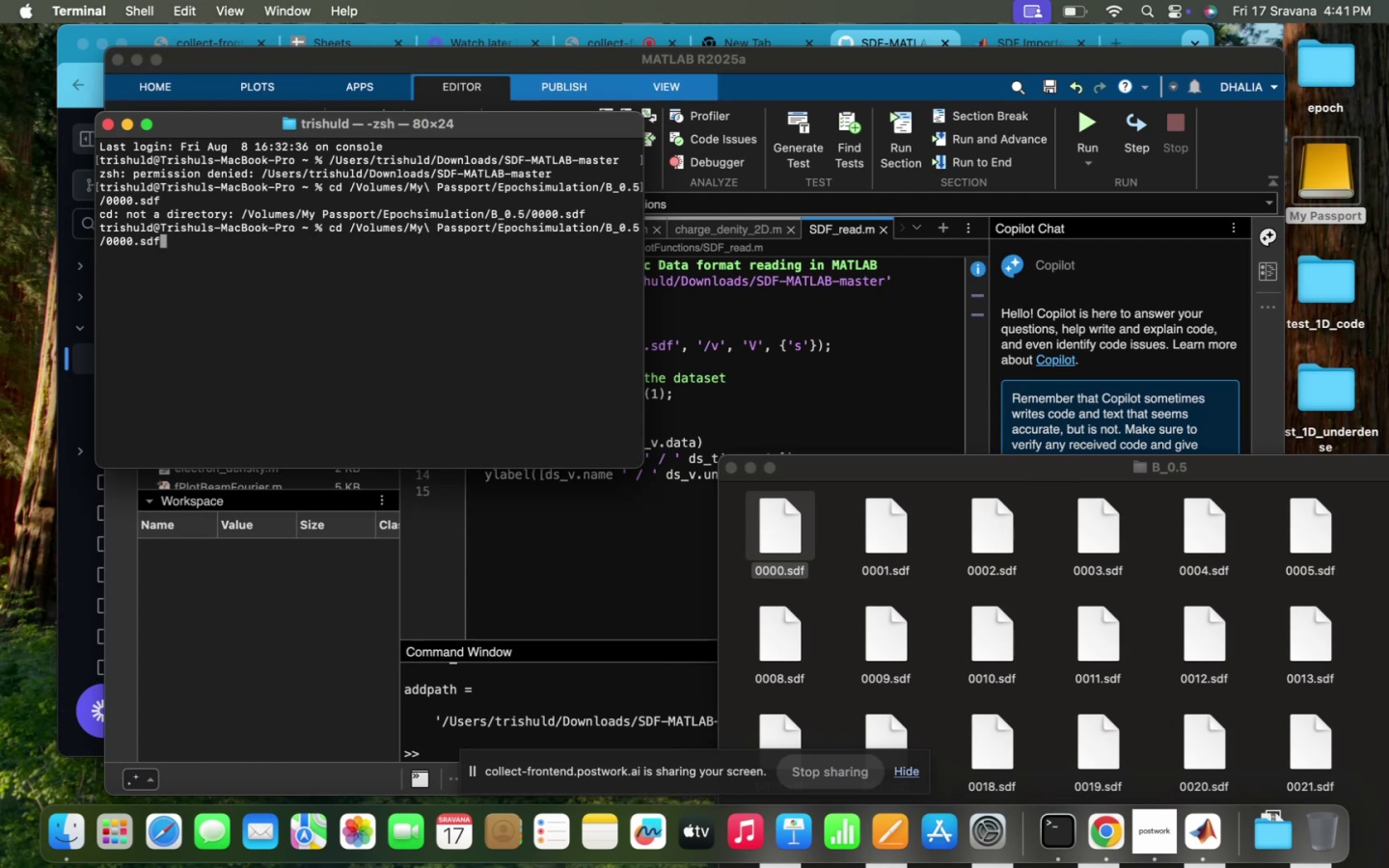 
key(Backspace)
 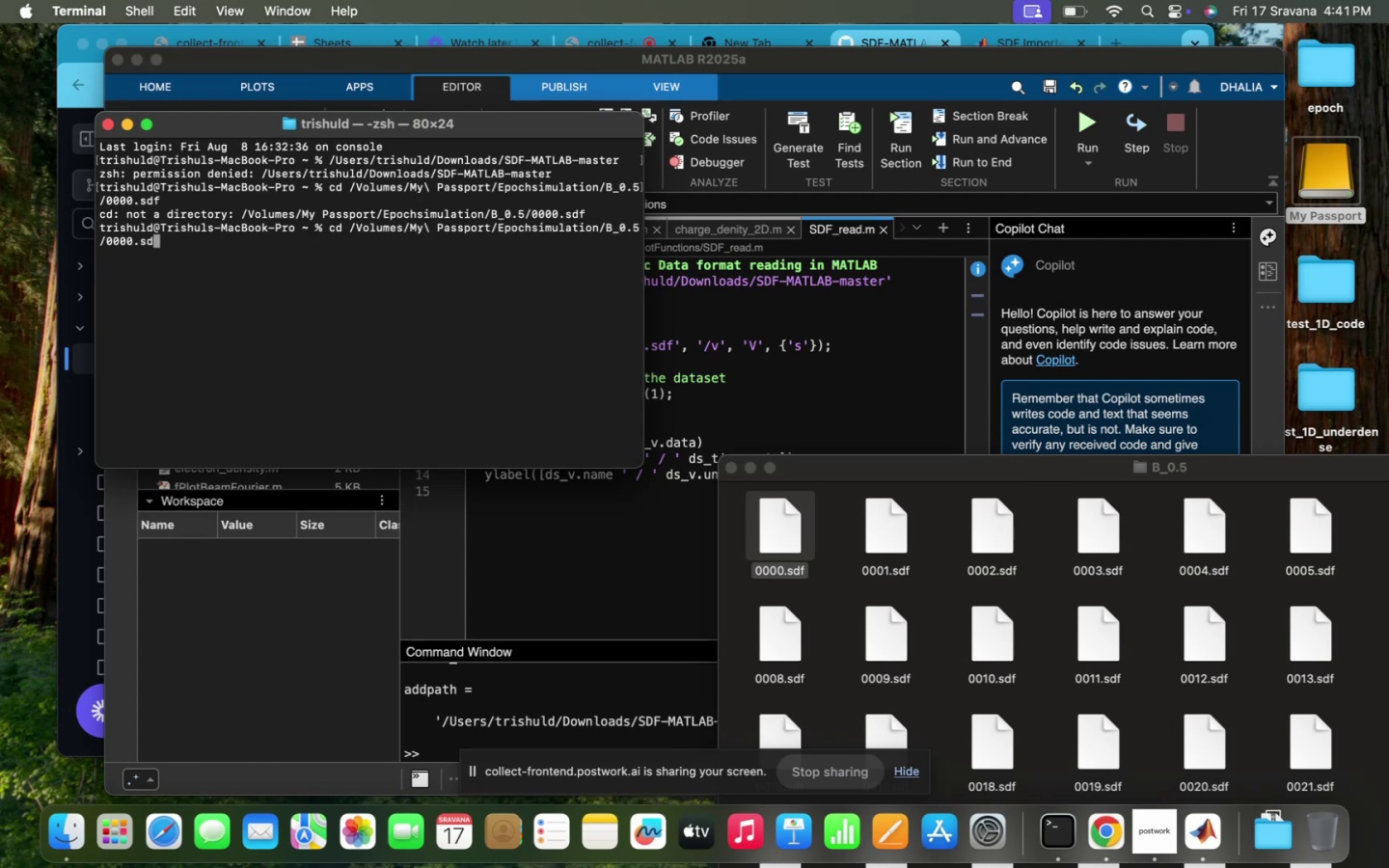 
key(Backspace)
 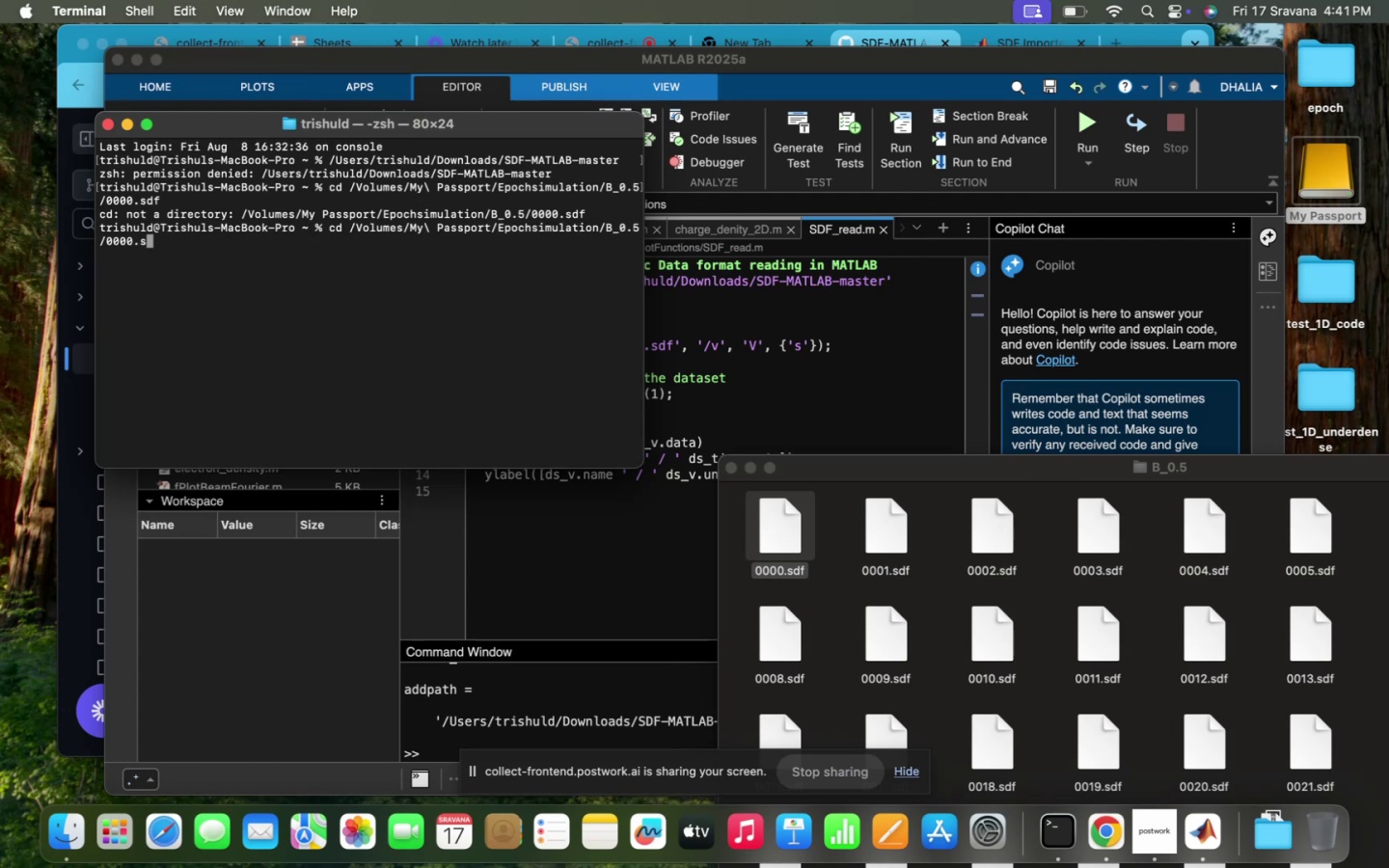 
key(Backspace)
 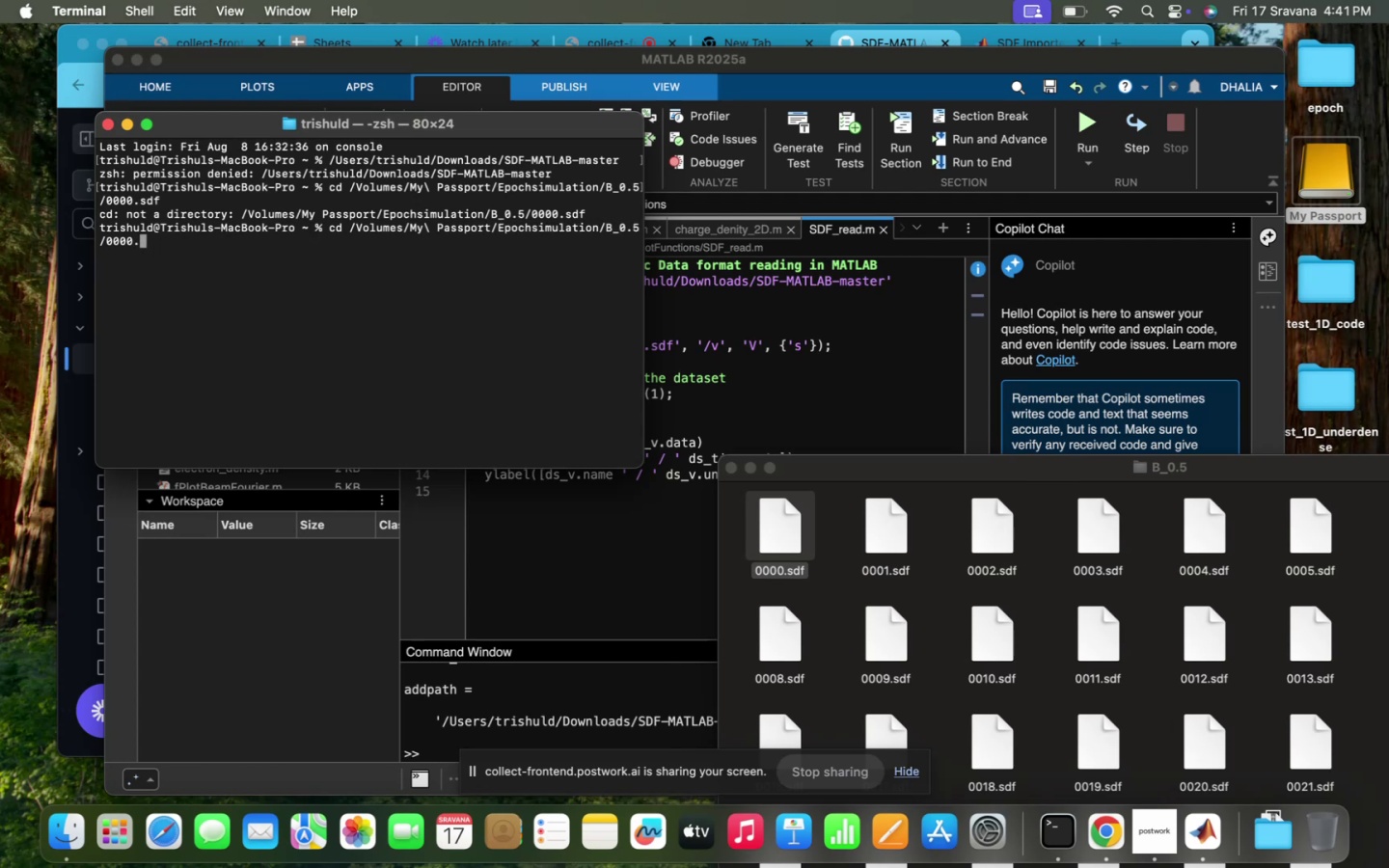 
key(Backspace)
 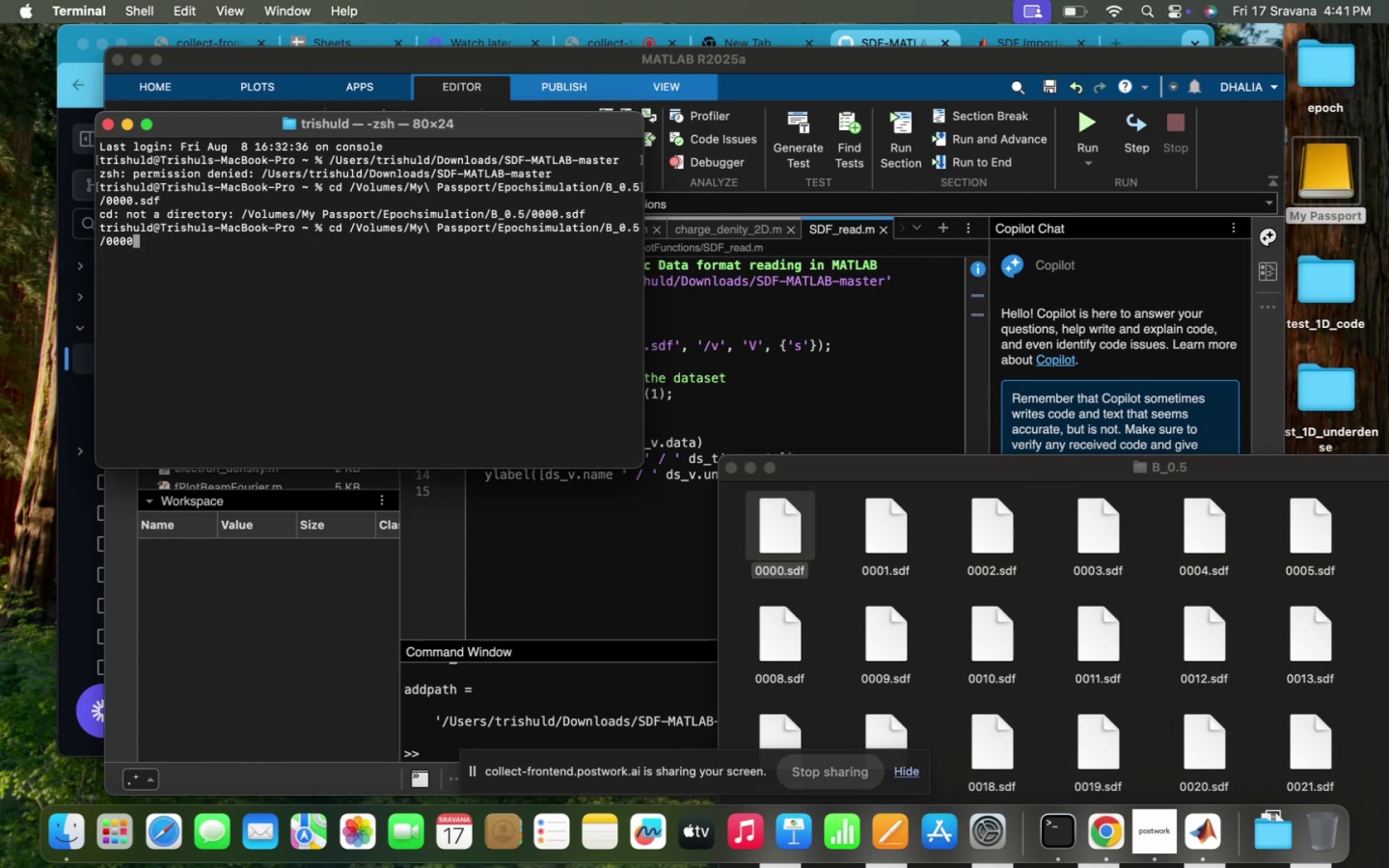 
key(Backspace)
 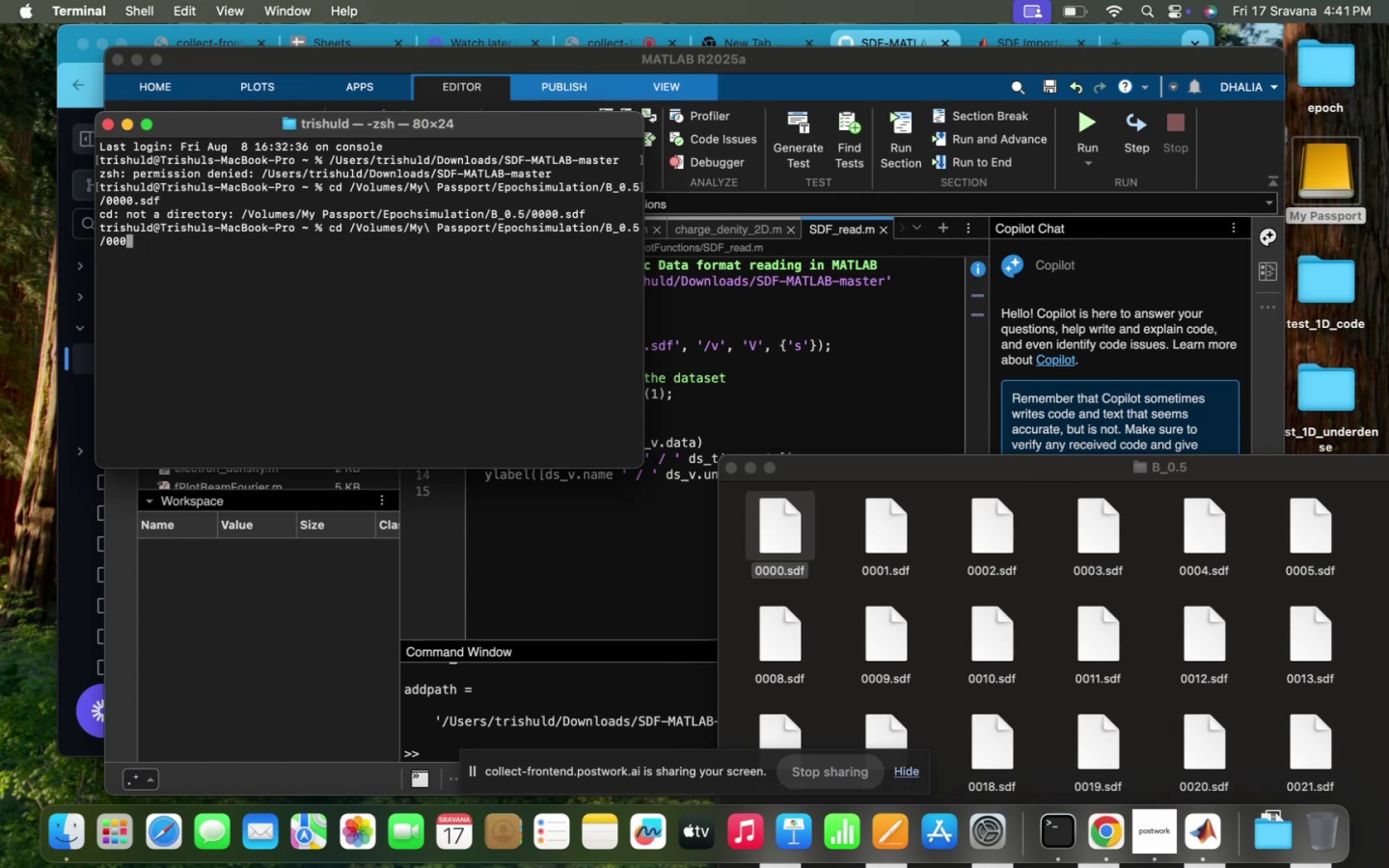 
key(Backspace)
 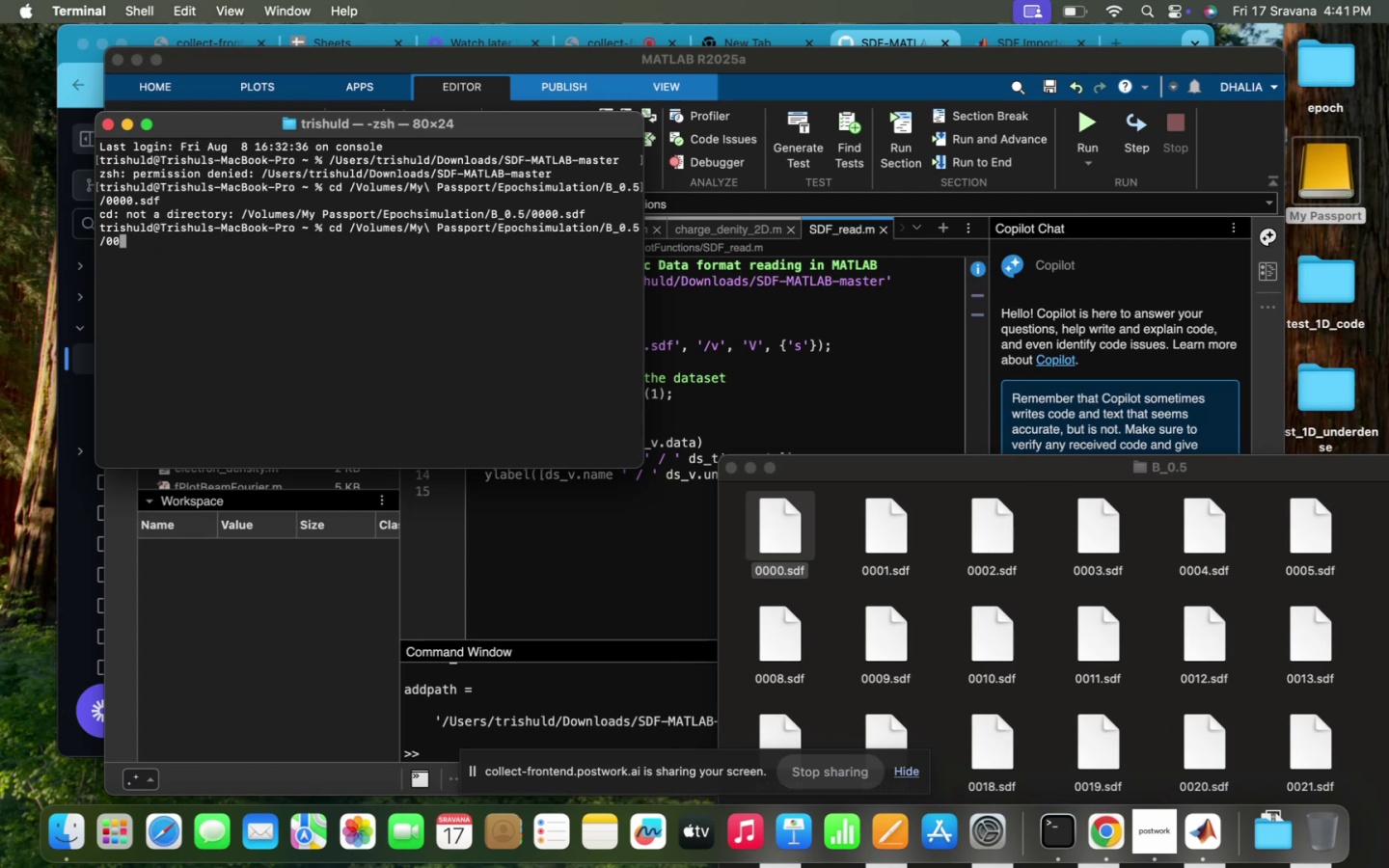 
key(Backspace)
 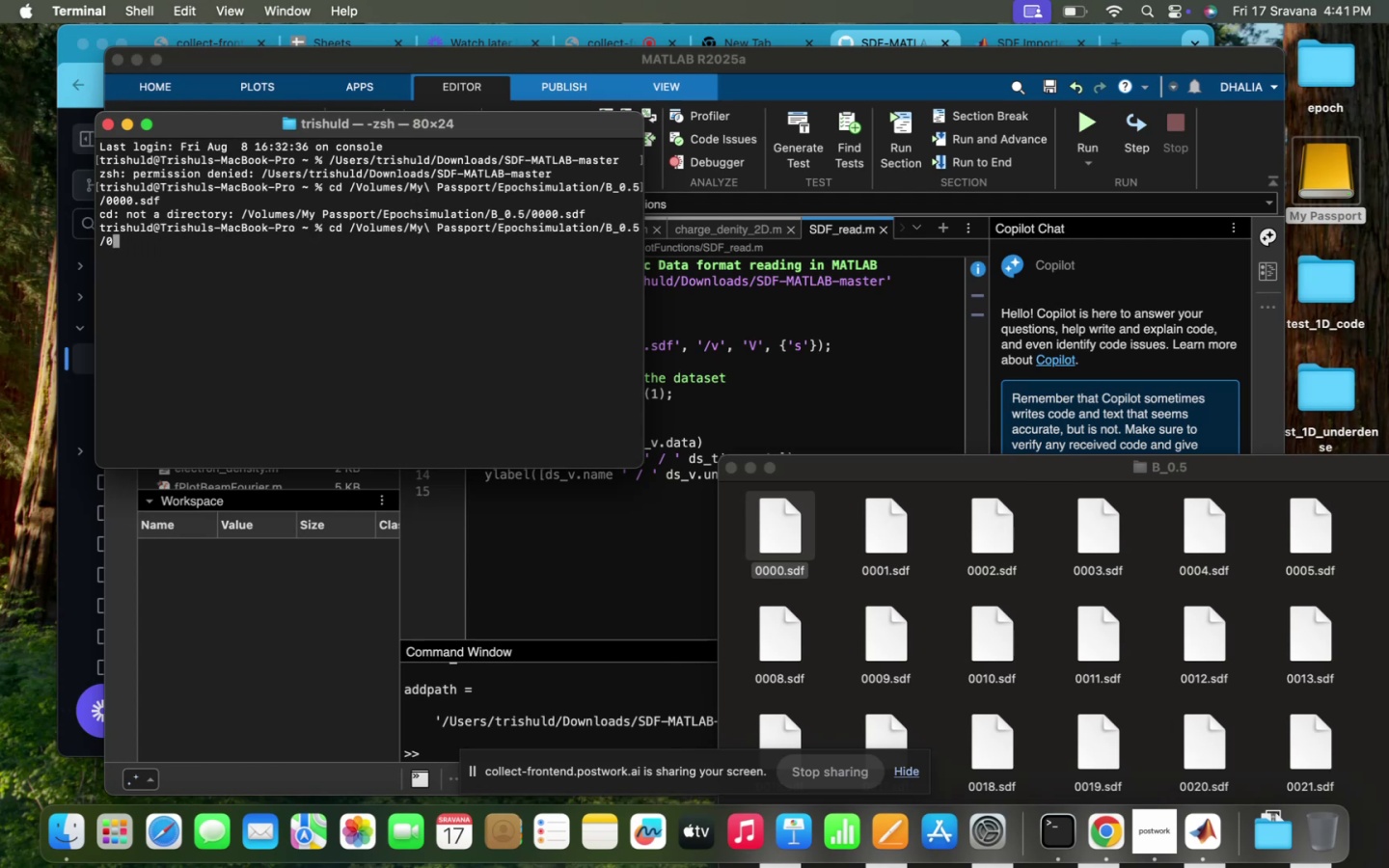 
key(Backspace)
 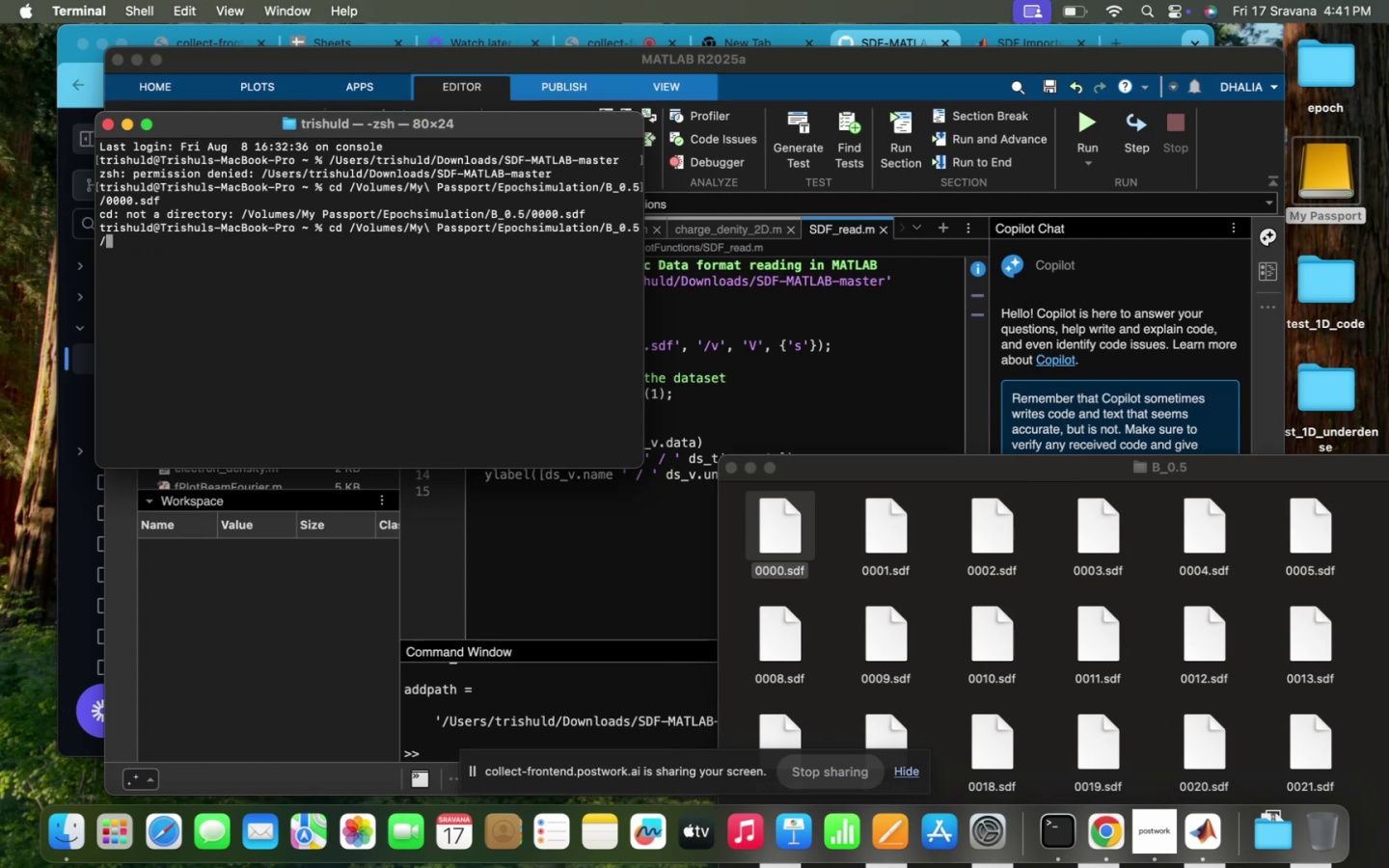 
key(Shift+ShiftRight)
 